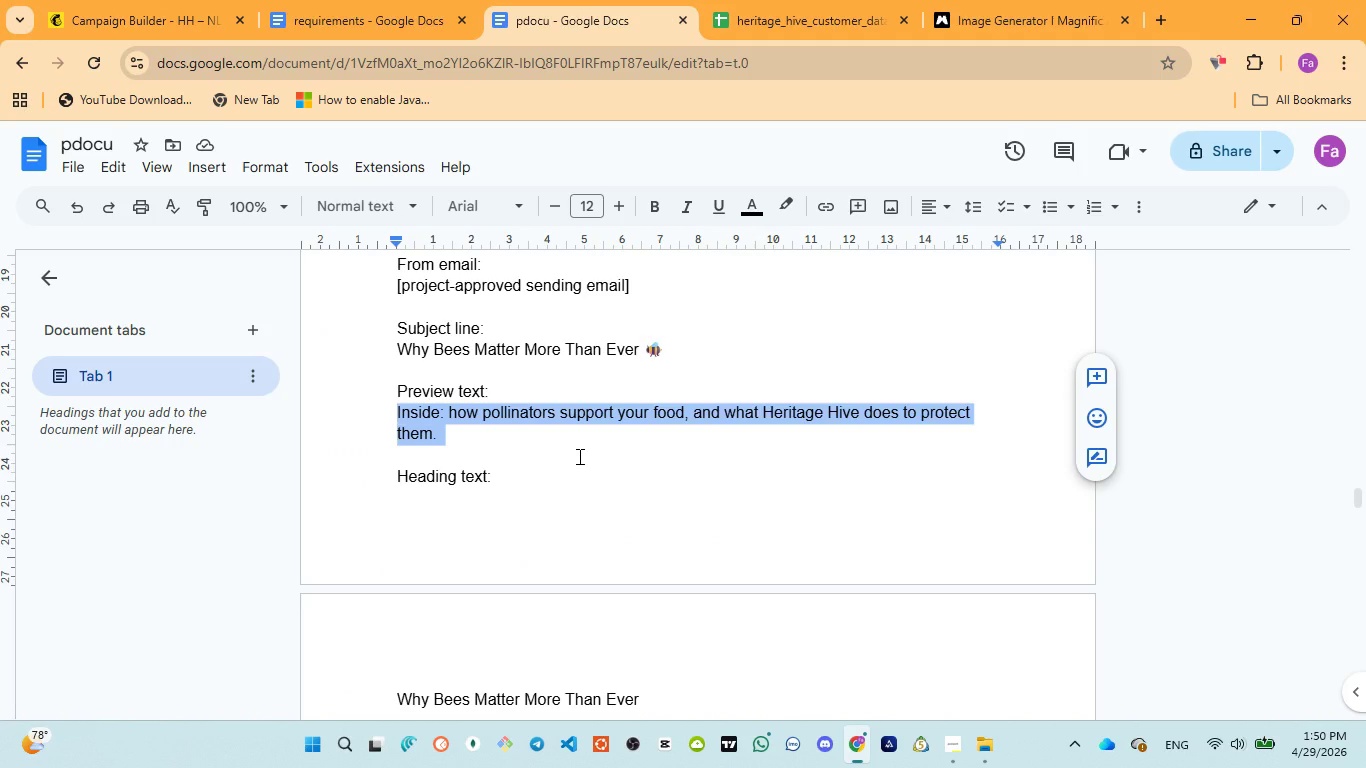 
scroll: coordinate [578, 456], scroll_direction: up, amount: 2.0
 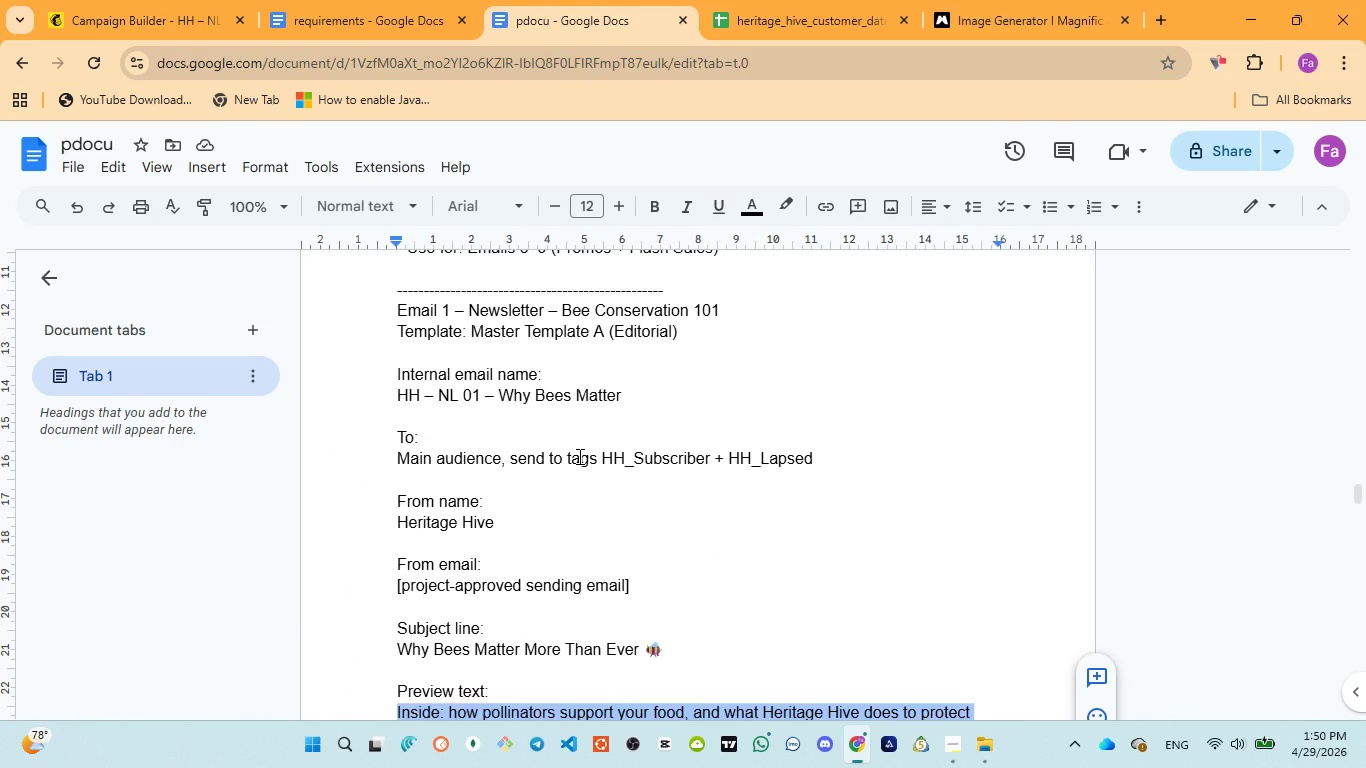 
scroll: coordinate [578, 456], scroll_direction: down, amount: 1.0
 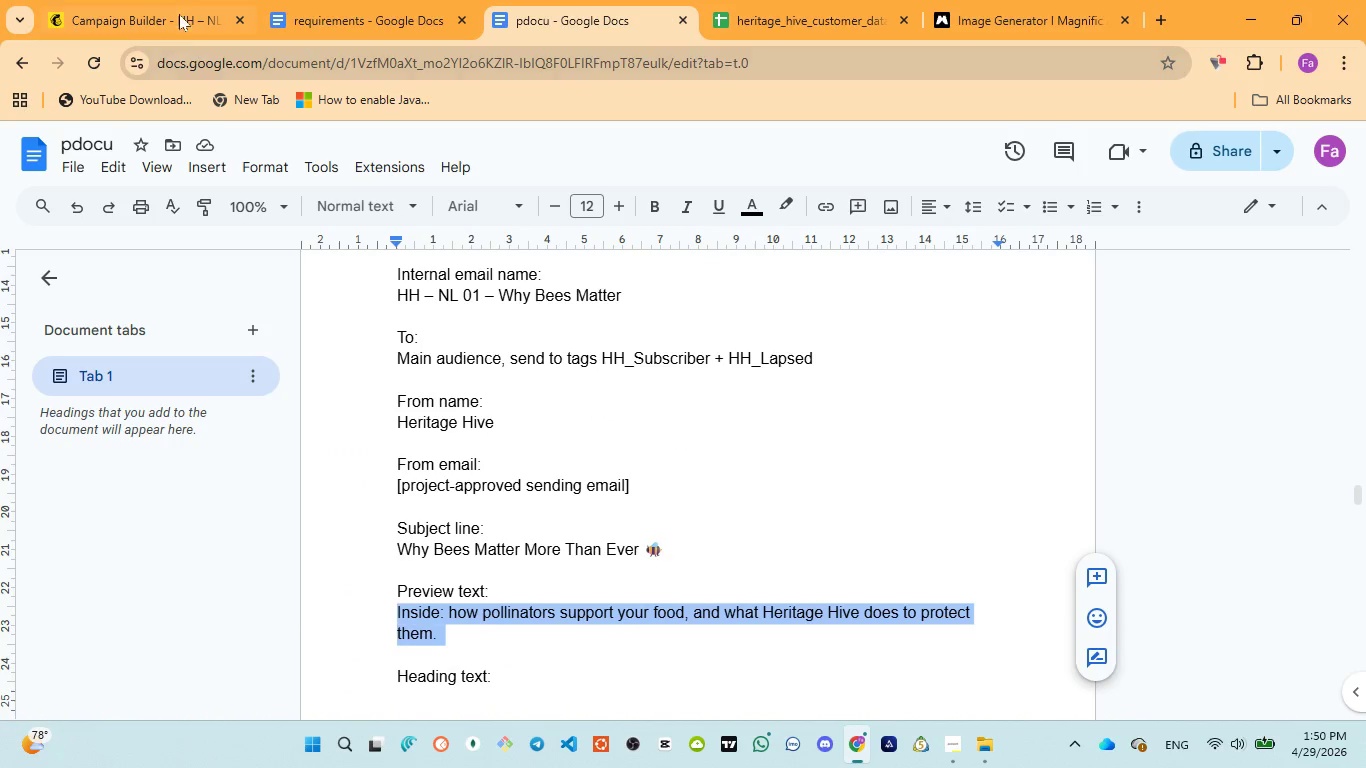 
left_click([171, 5])
 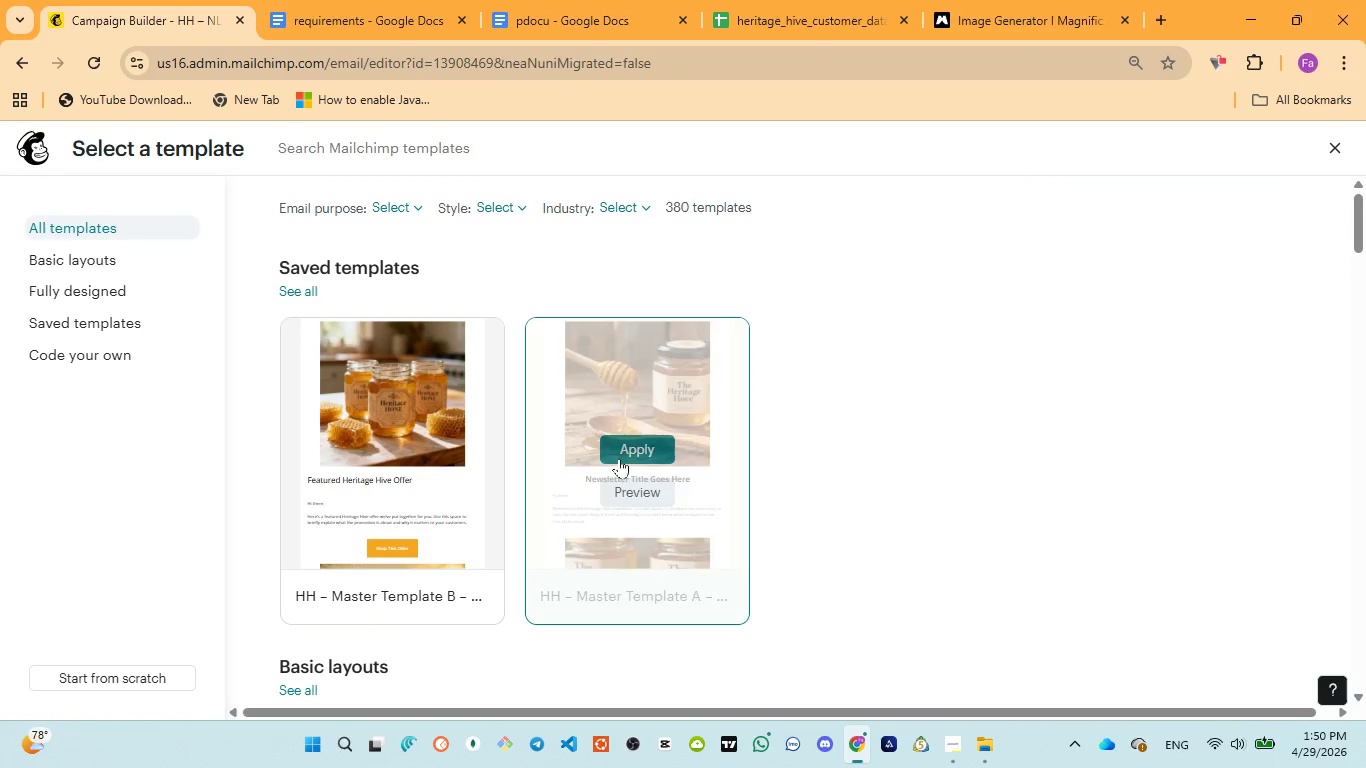 
left_click([629, 447])
 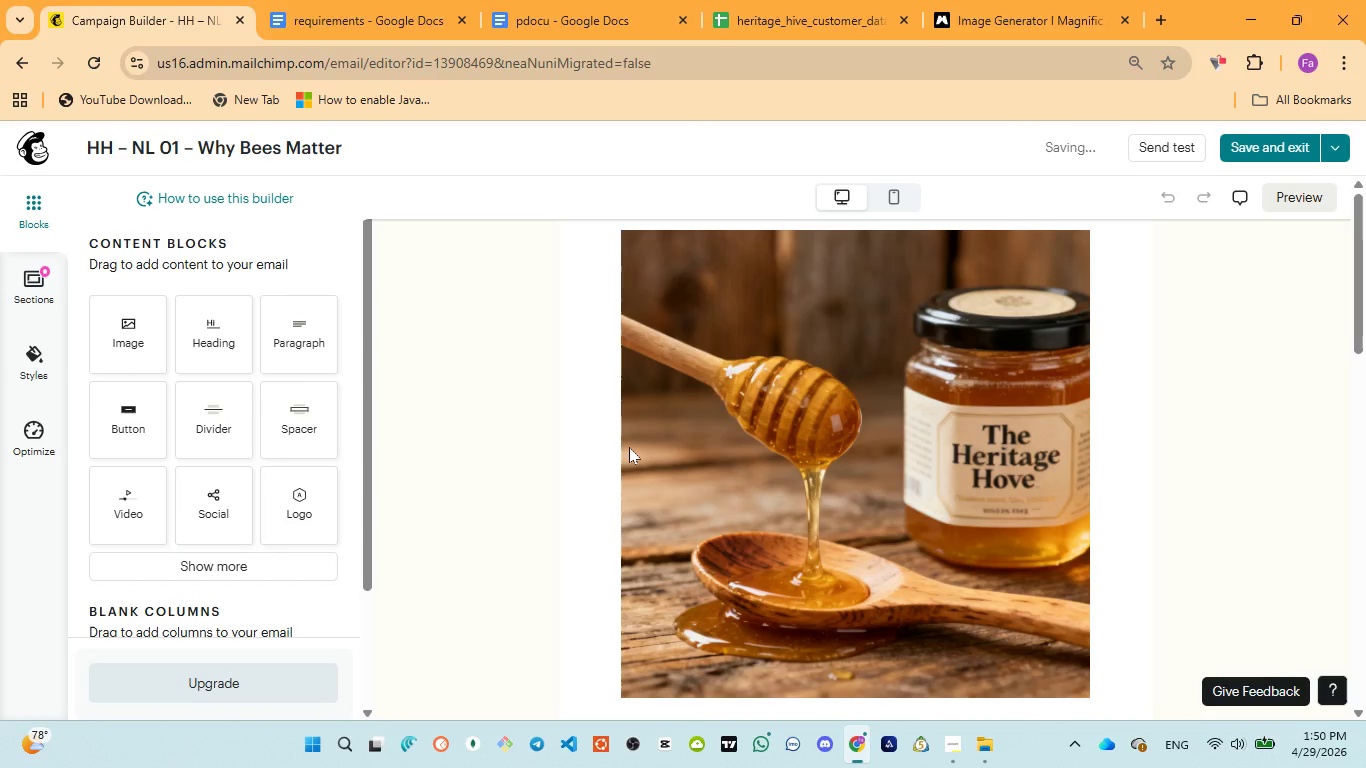 
wait(5.72)
 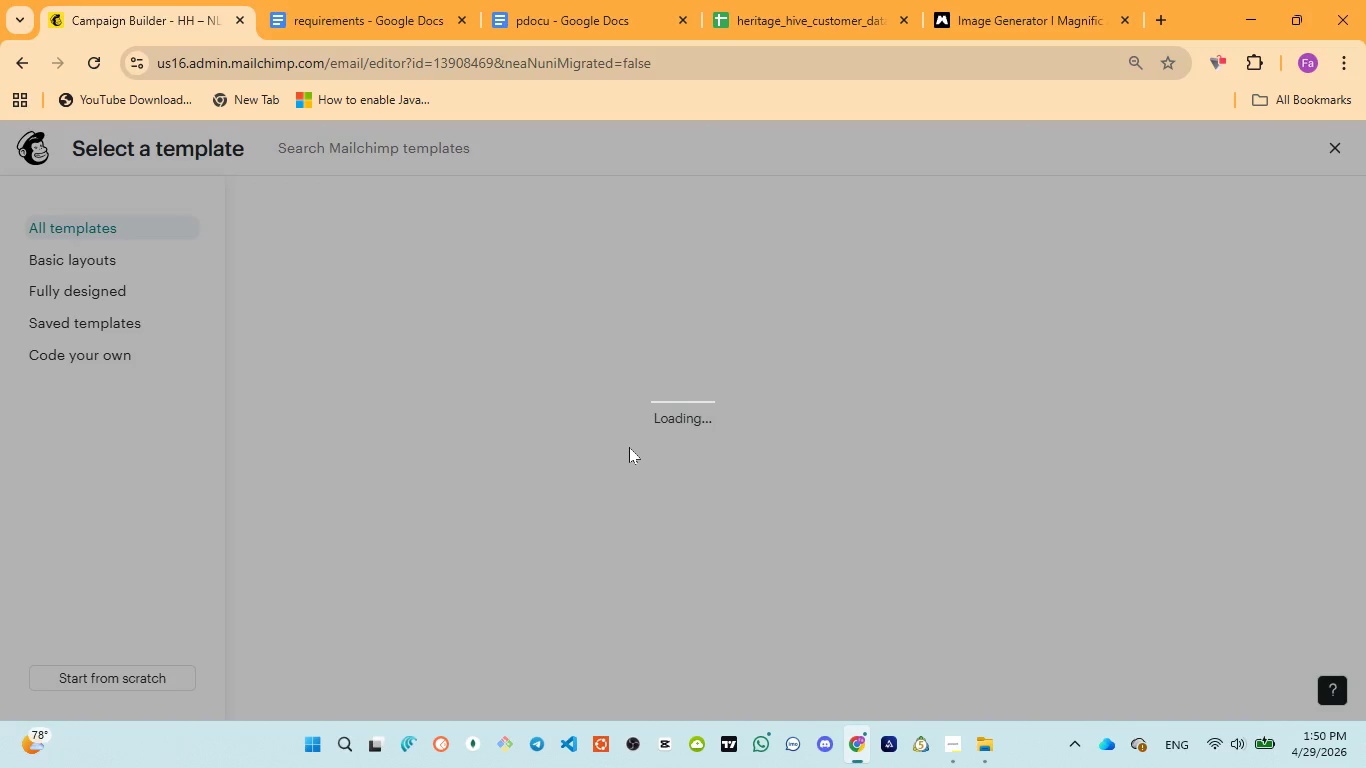 
scroll: coordinate [1087, 479], scroll_direction: down, amount: 5.0
 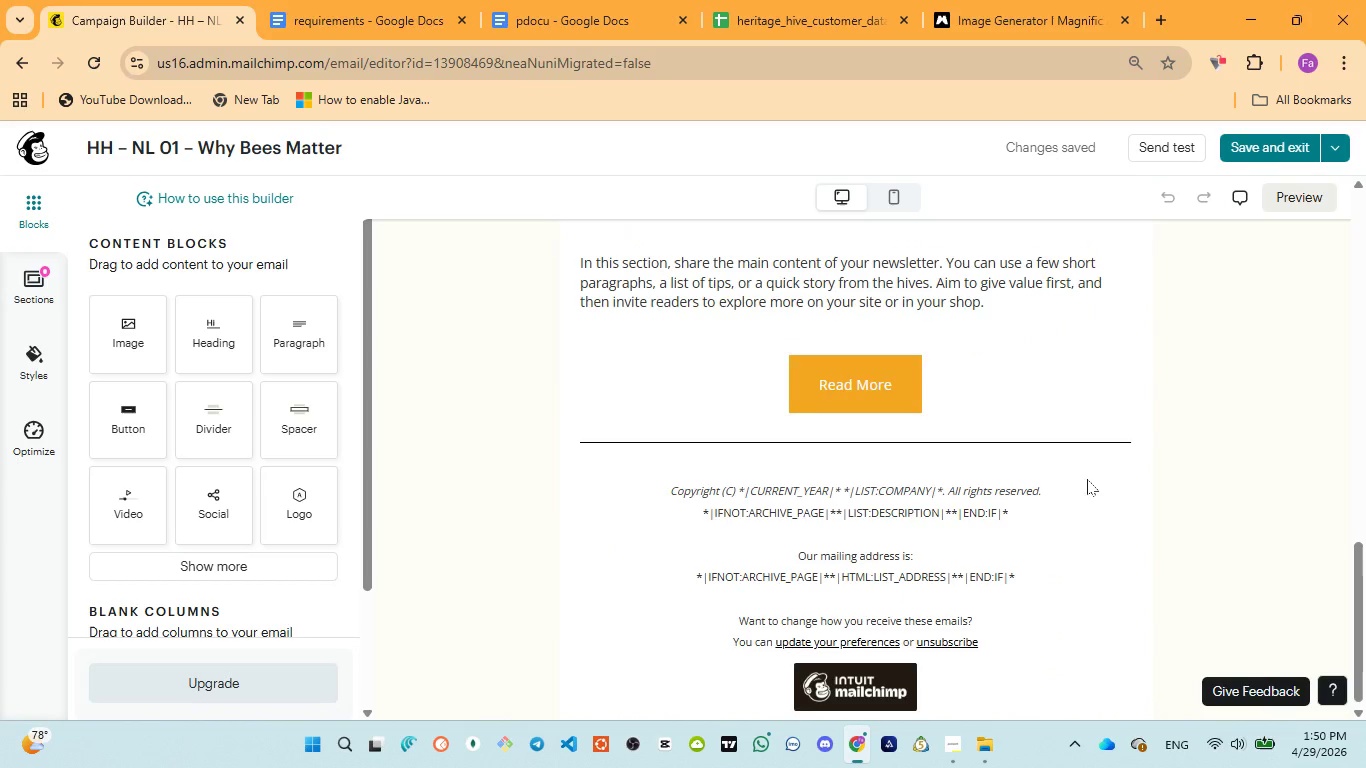 
scroll: coordinate [1087, 479], scroll_direction: up, amount: 11.0
 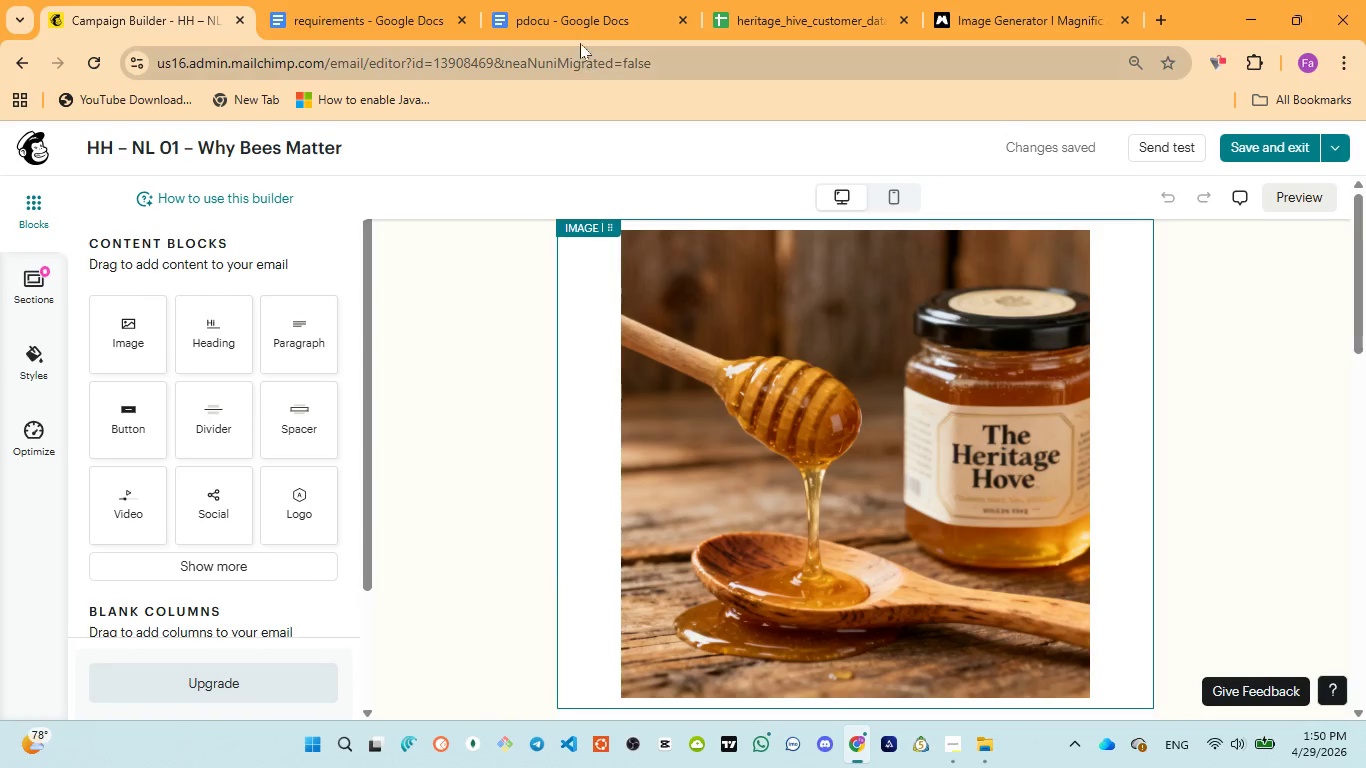 
left_click([576, 29])
 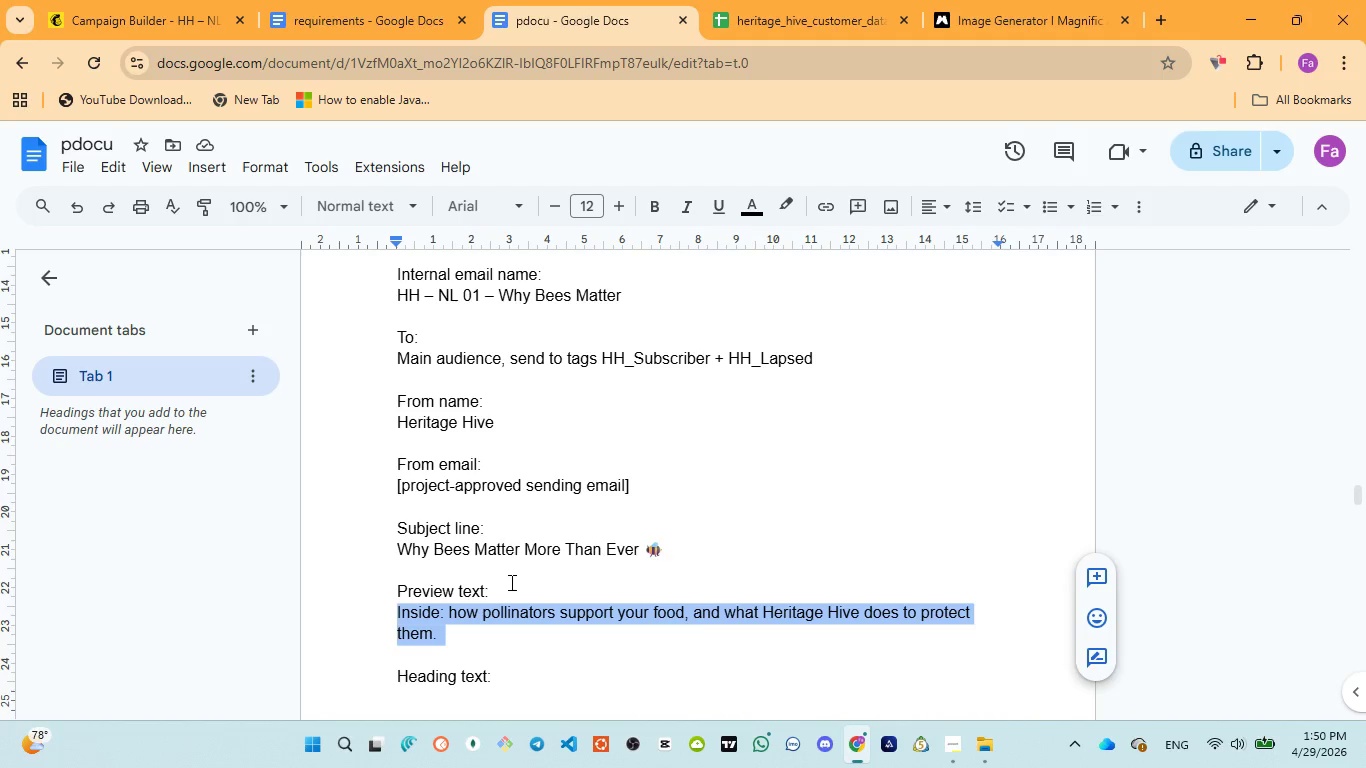 
scroll: coordinate [510, 596], scroll_direction: down, amount: 4.0
 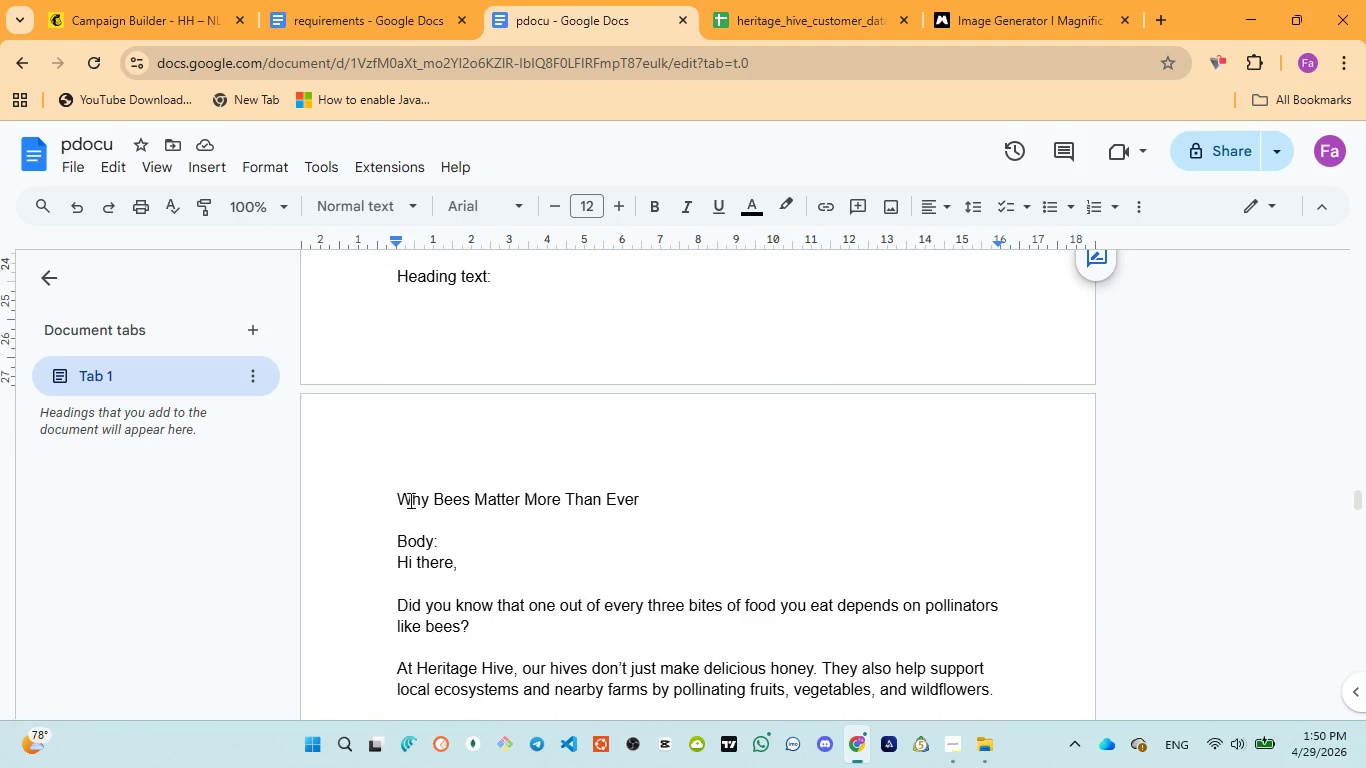 
left_click_drag(start_coordinate=[399, 492], to_coordinate=[658, 496])
 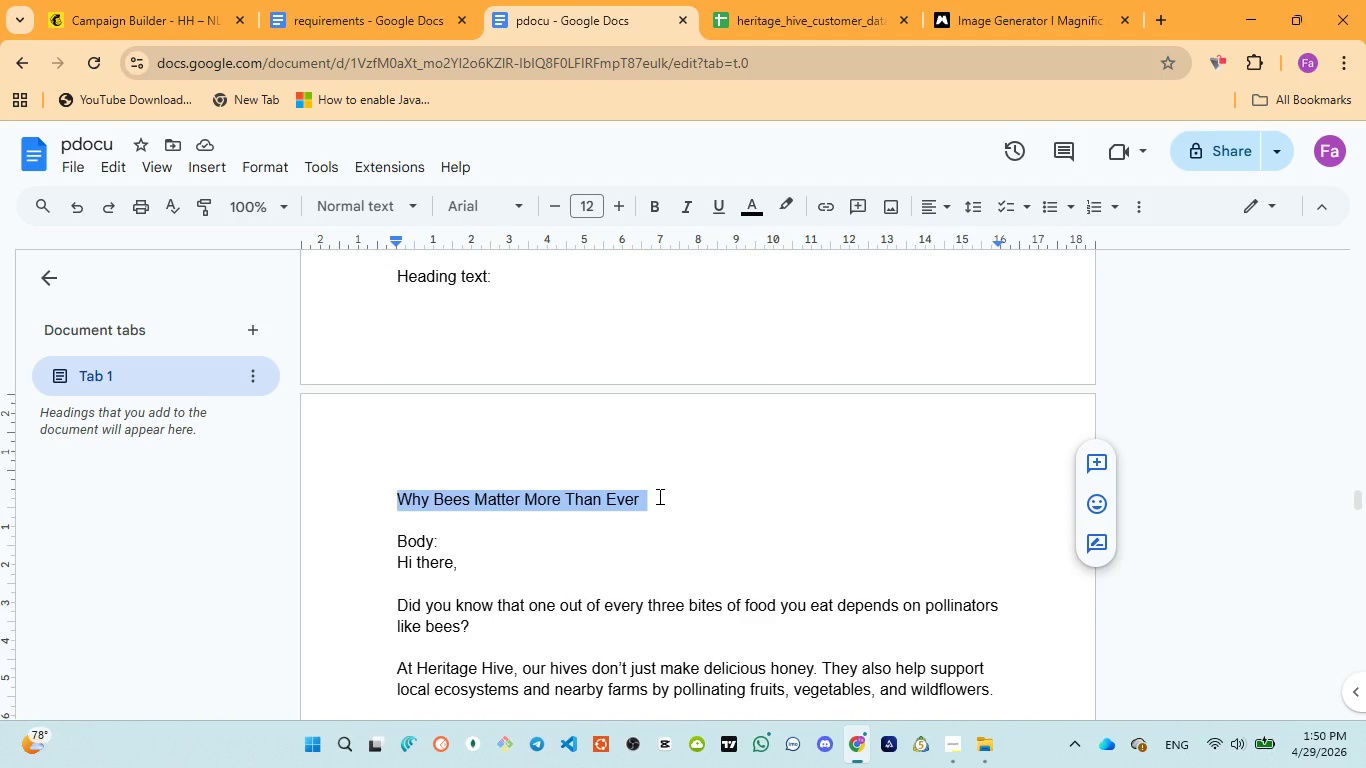 
key(Control+C)
 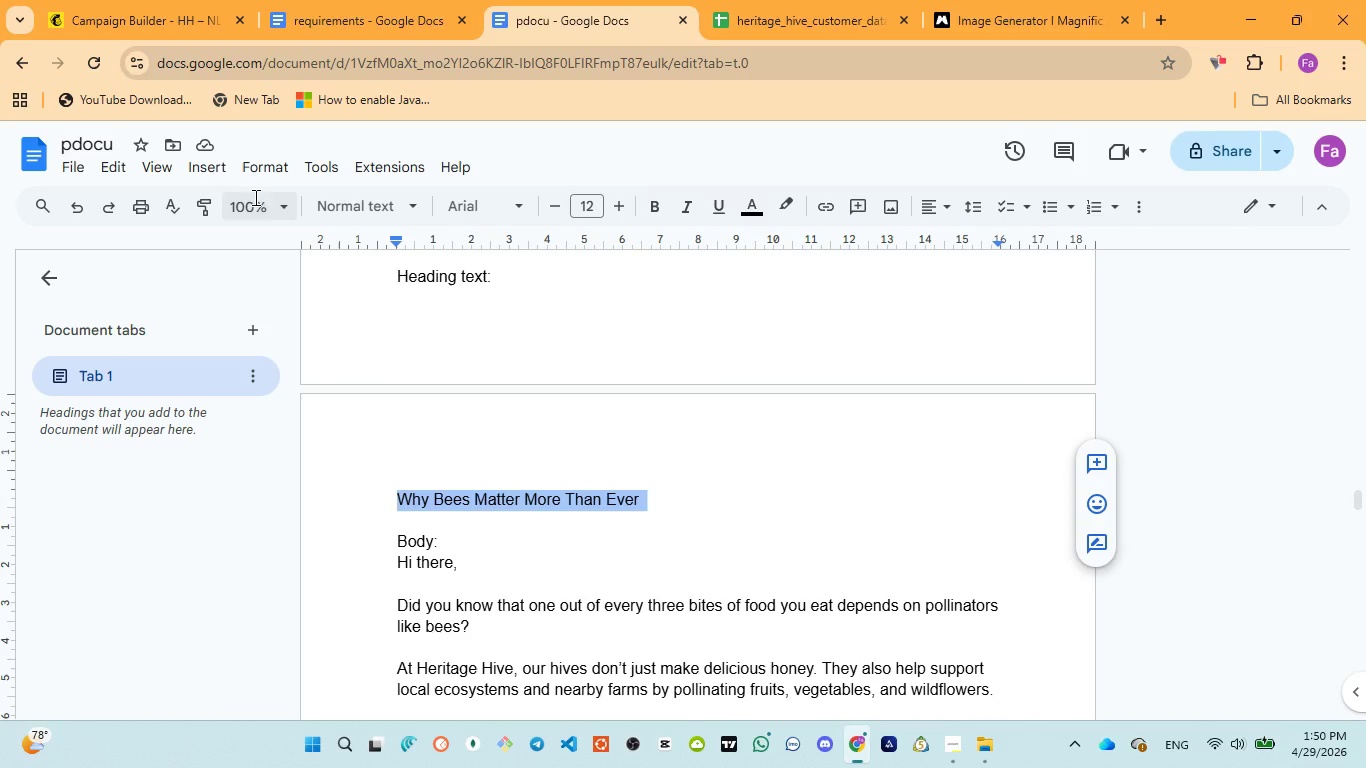 
left_click([134, 11])
 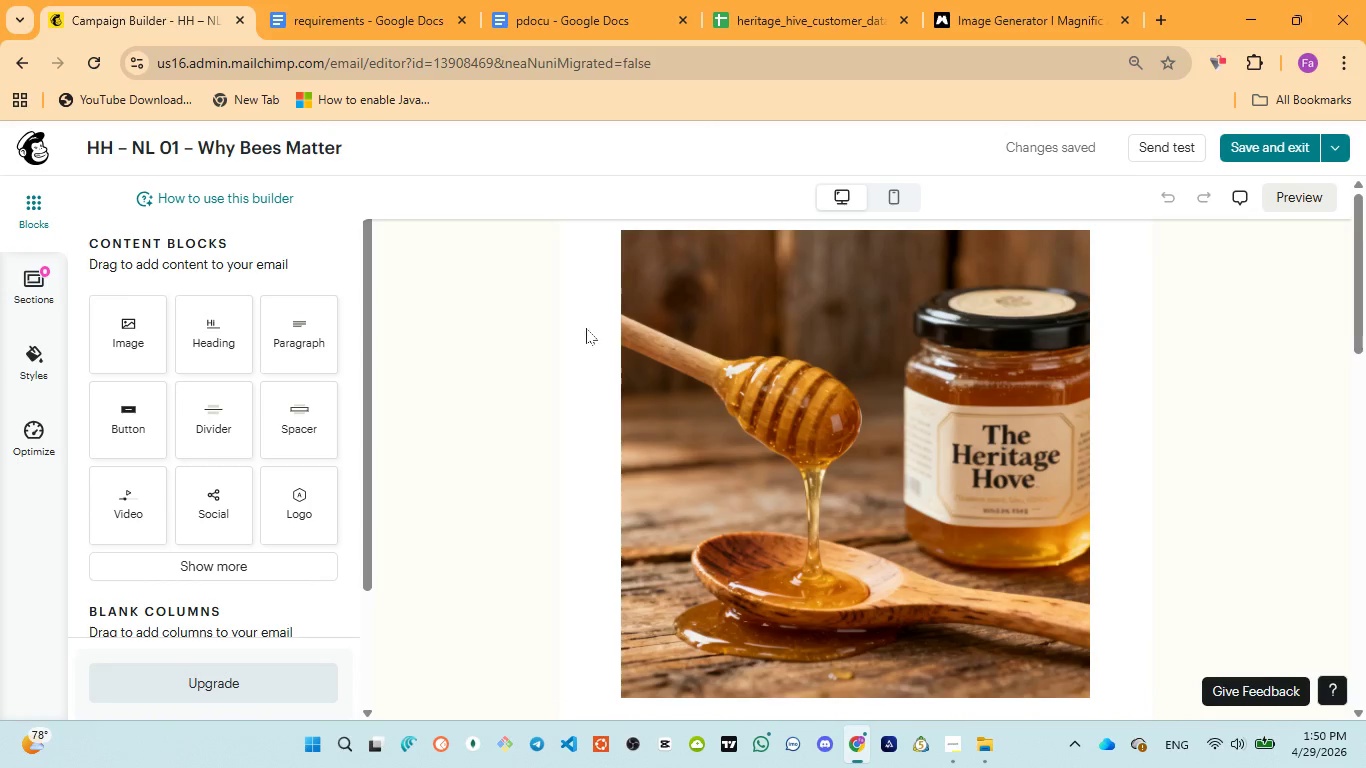 
scroll: coordinate [586, 348], scroll_direction: down, amount: 2.0
 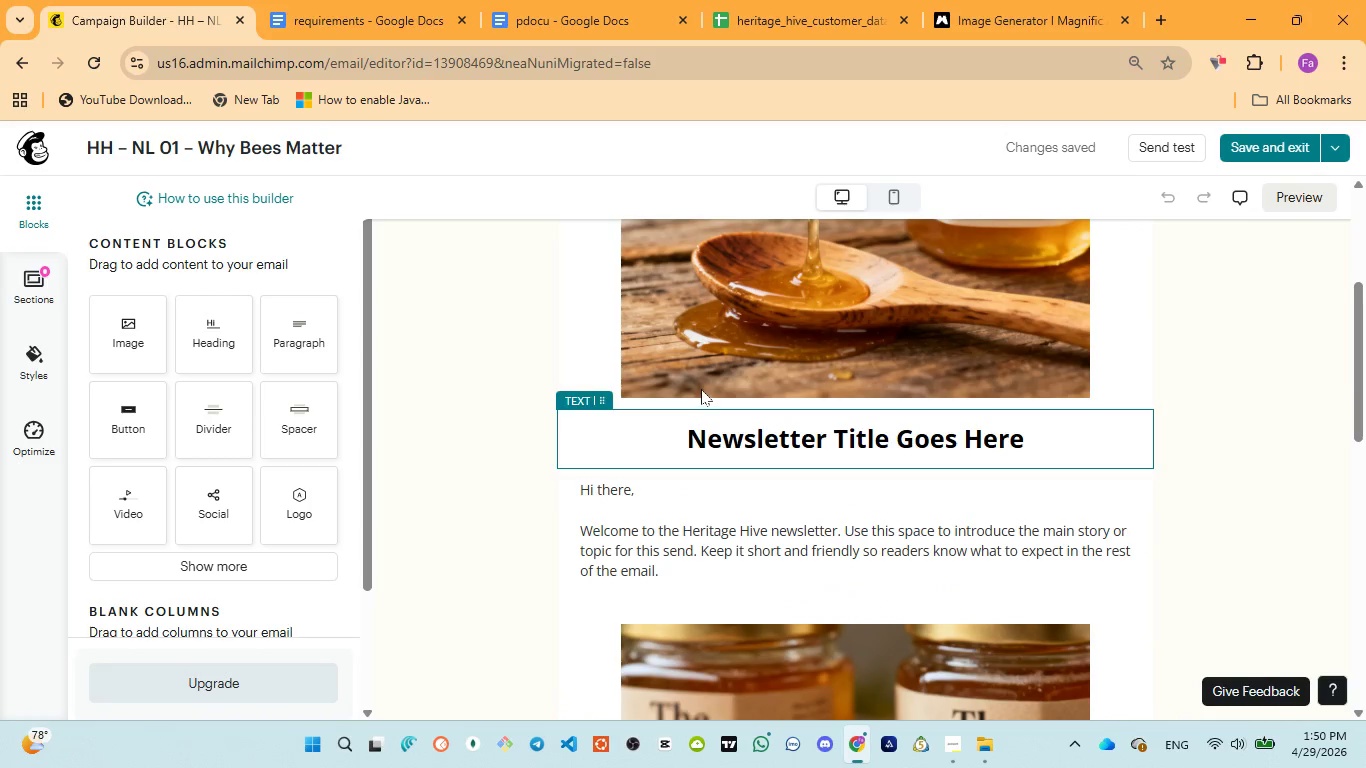 
left_click([734, 431])
 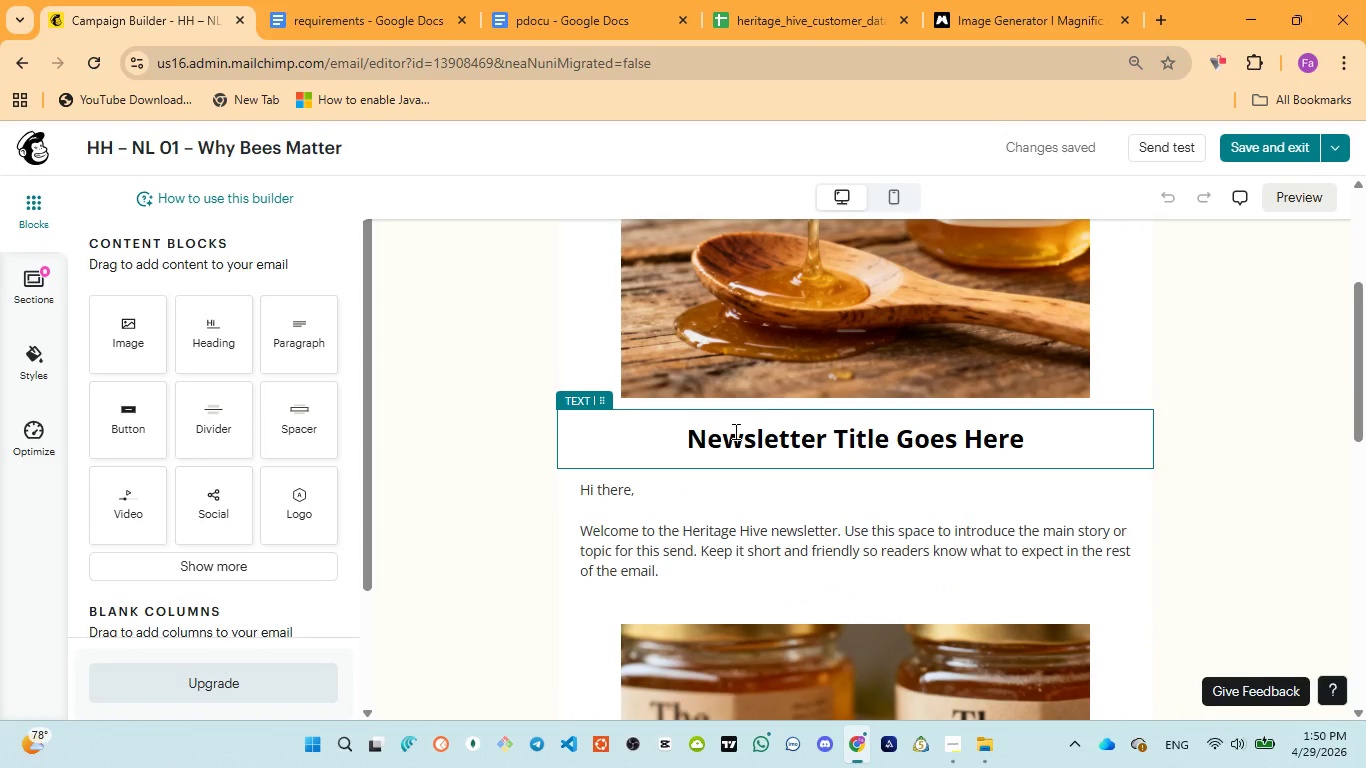 
key(Control+A)
 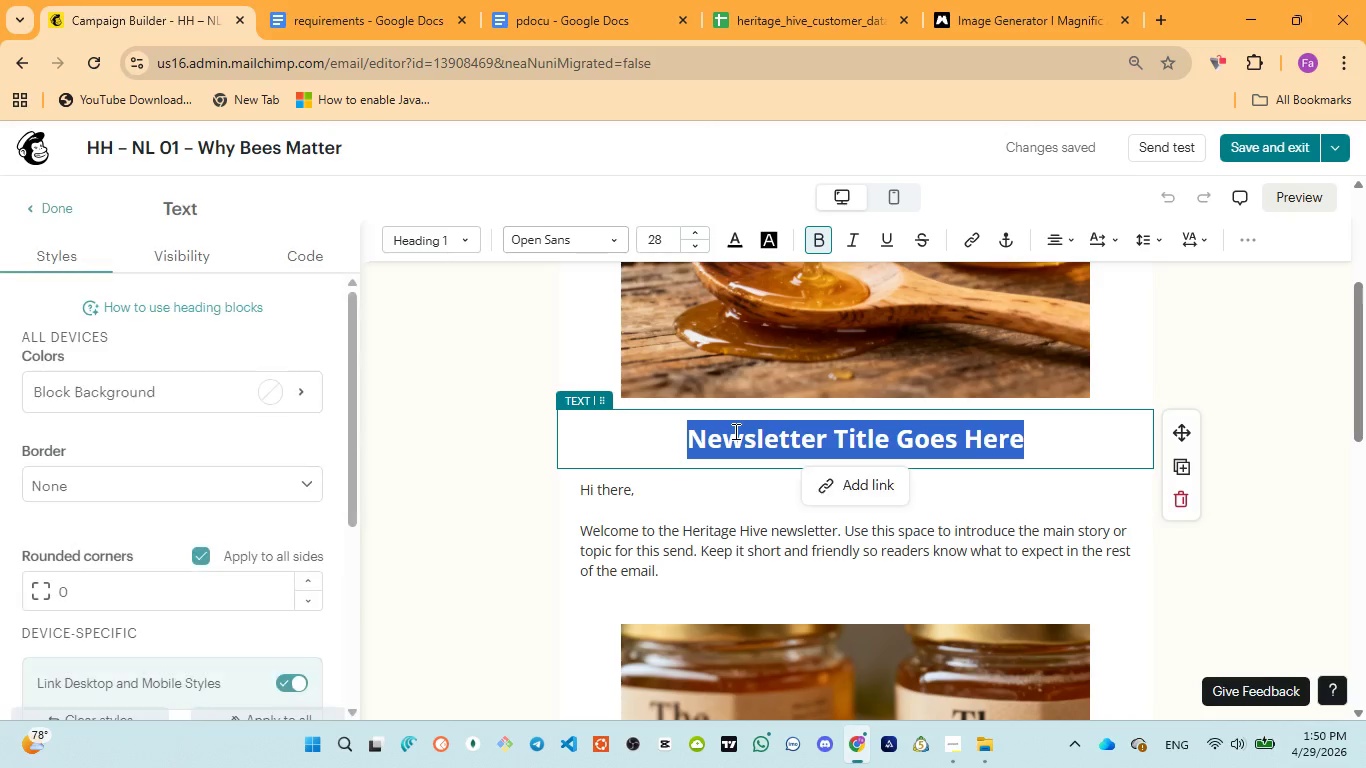 
type(Why bees matter more thyan)
key(Backspace)
key(Backspace)
key(Backspace)
type(an ever)
 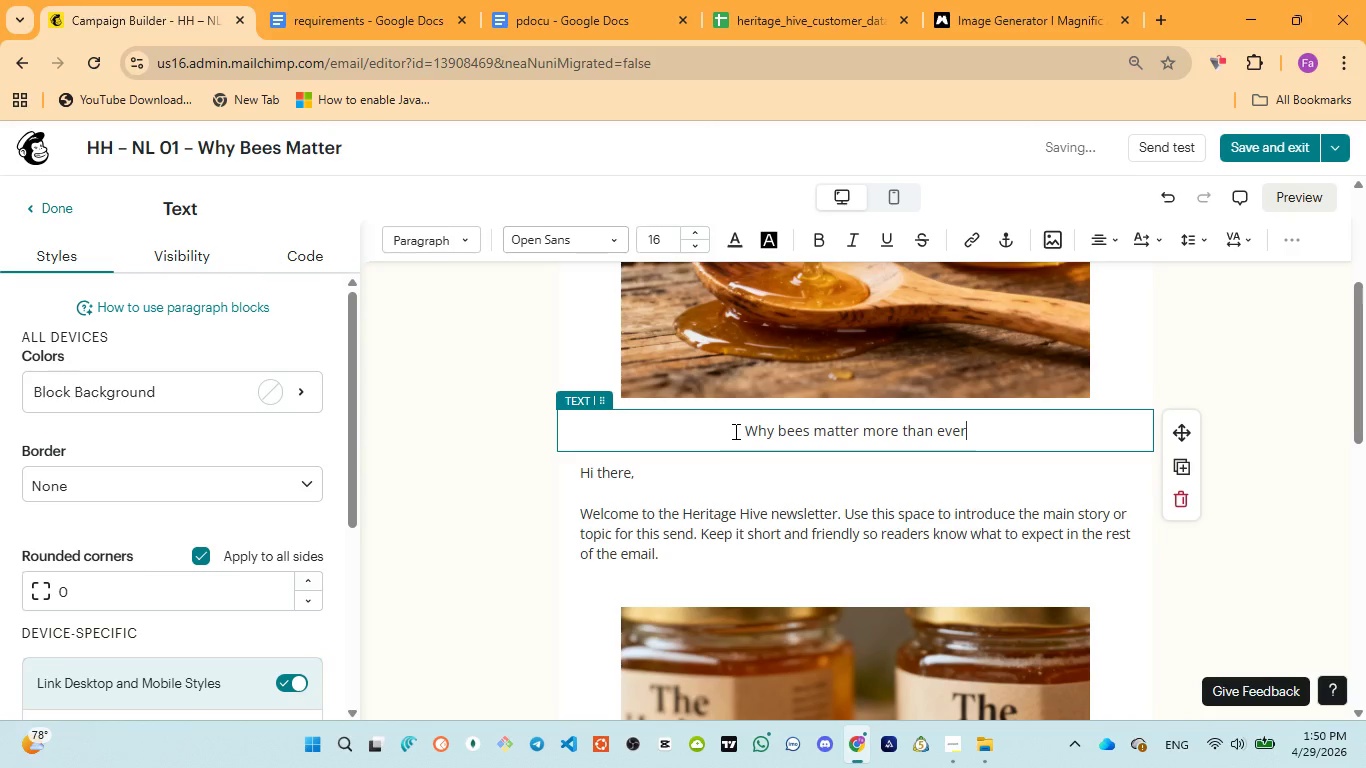 
key(Control+ControlLeft)
 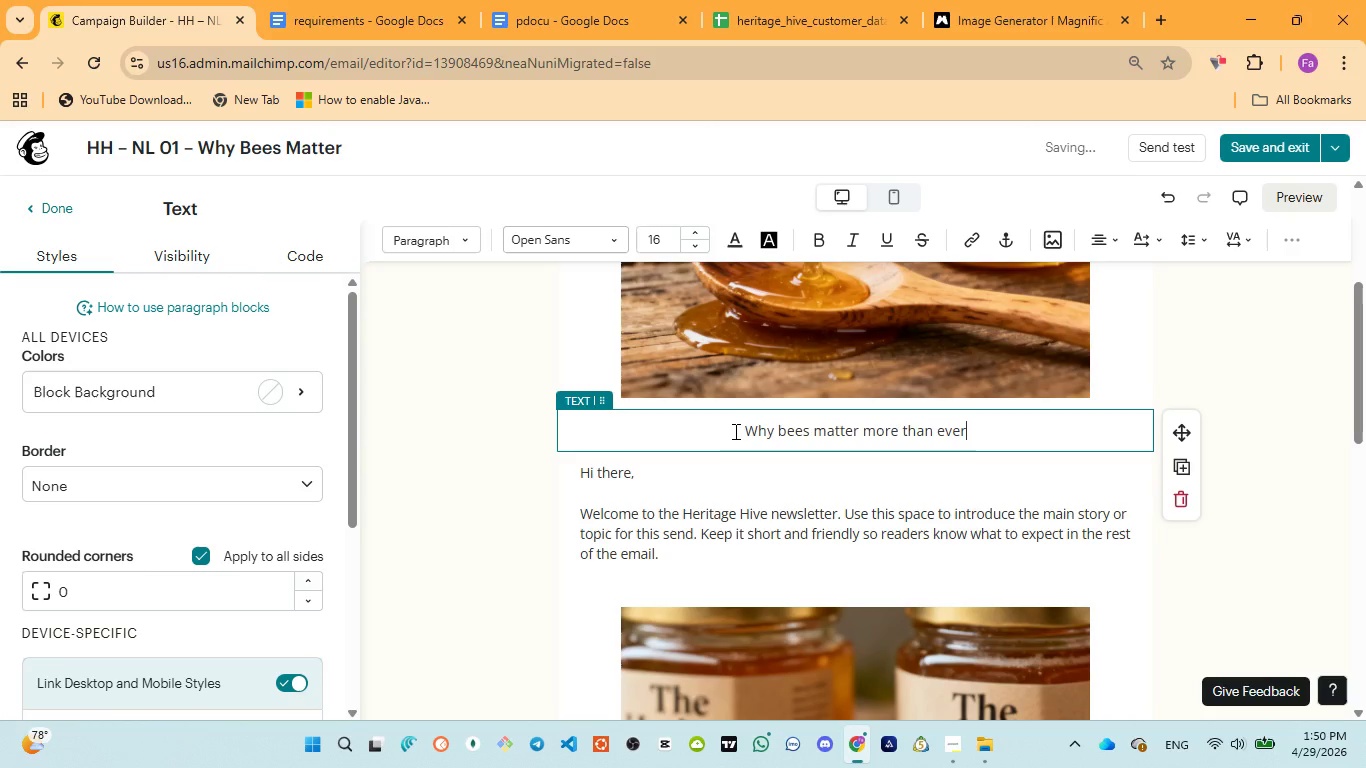 
key(Control+A)
 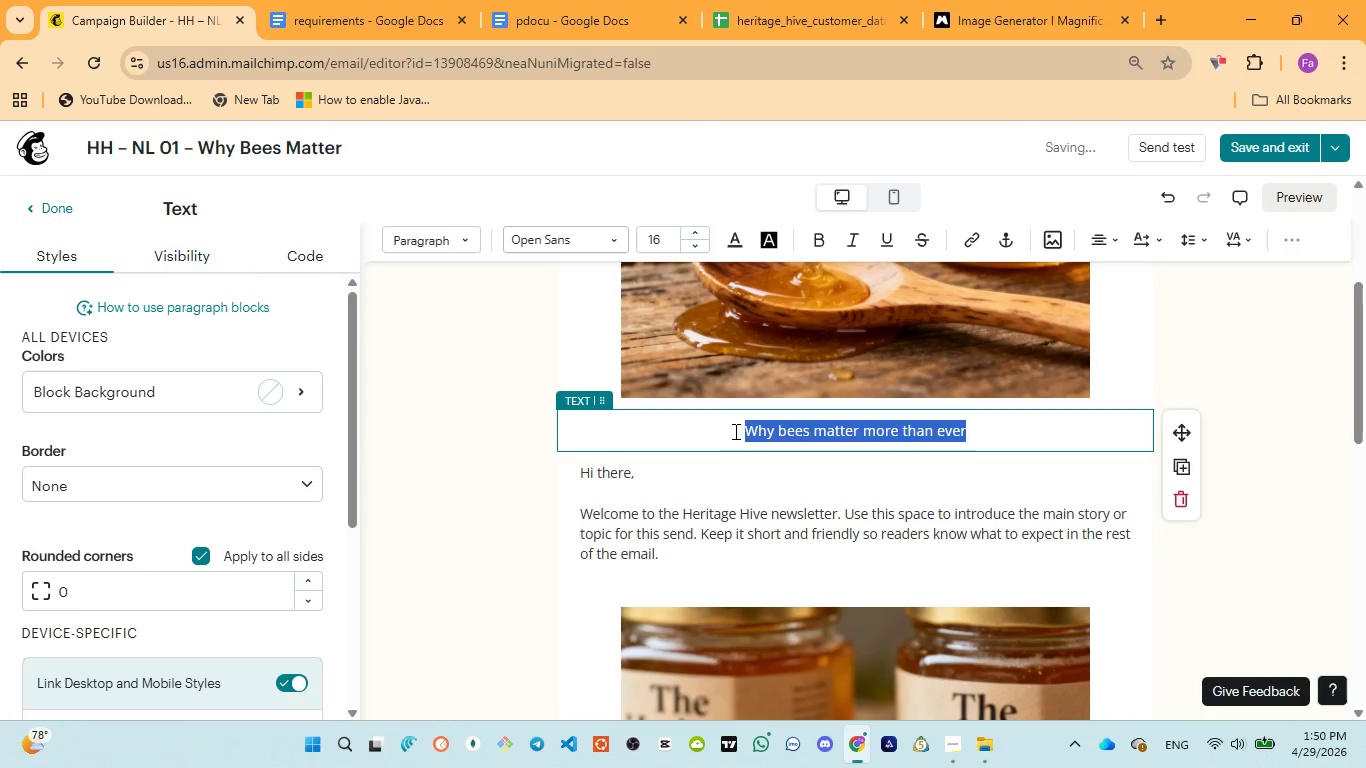 
key(Control+ControlLeft)
 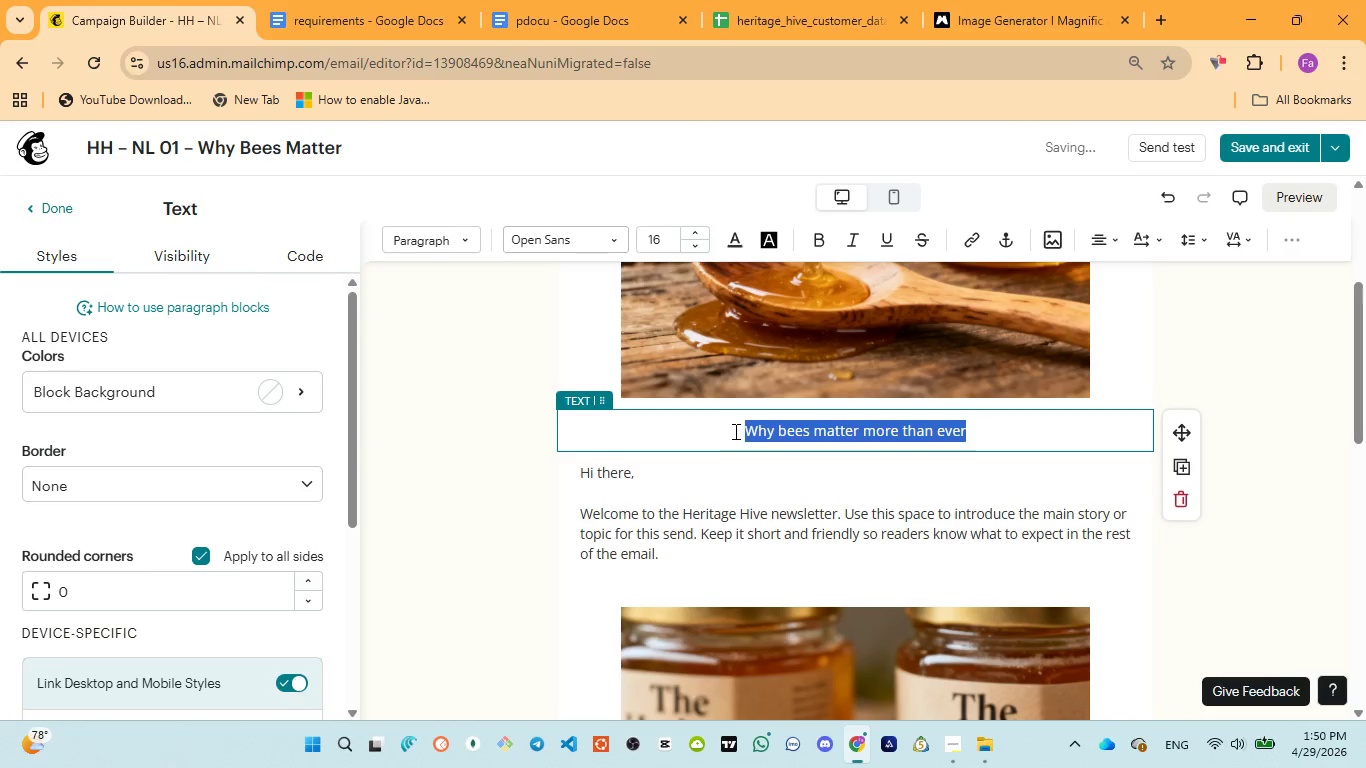 
key(Control+V)
 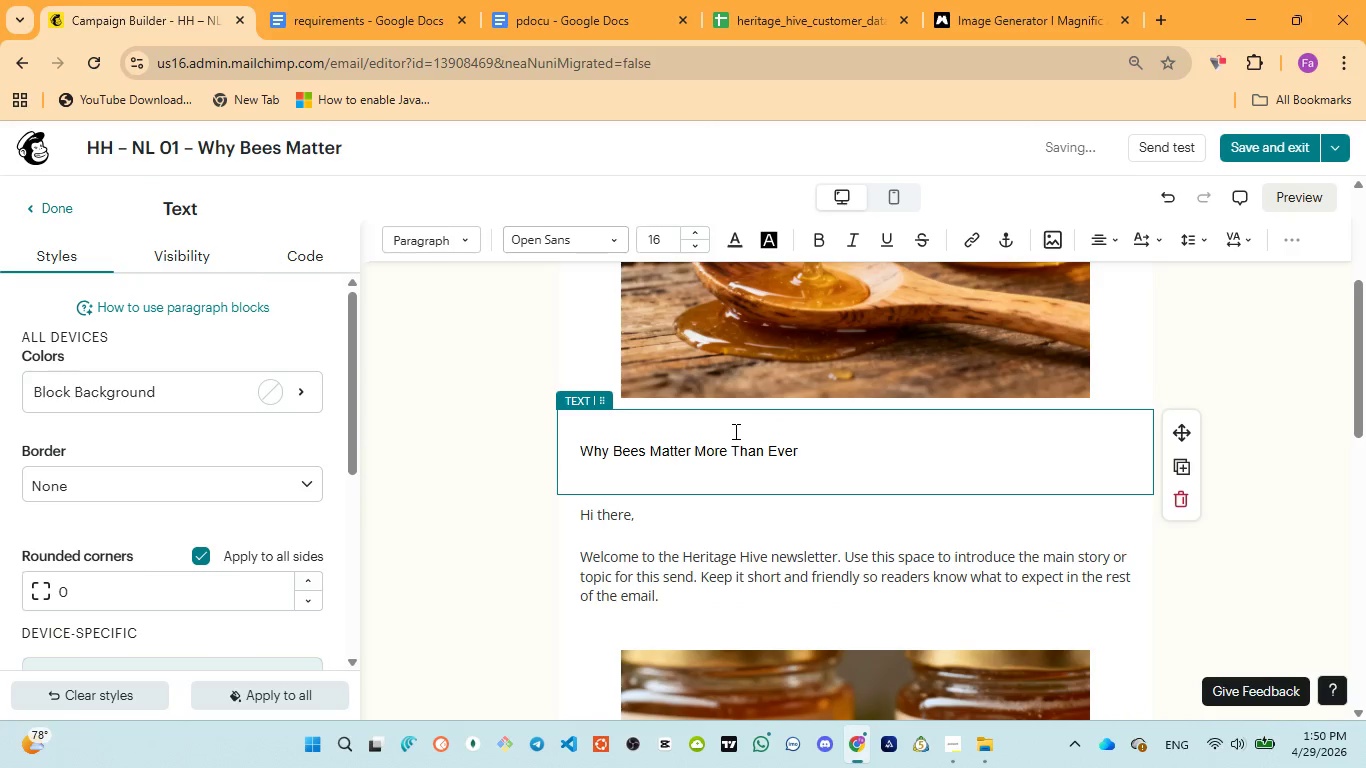 
key(Backspace)
 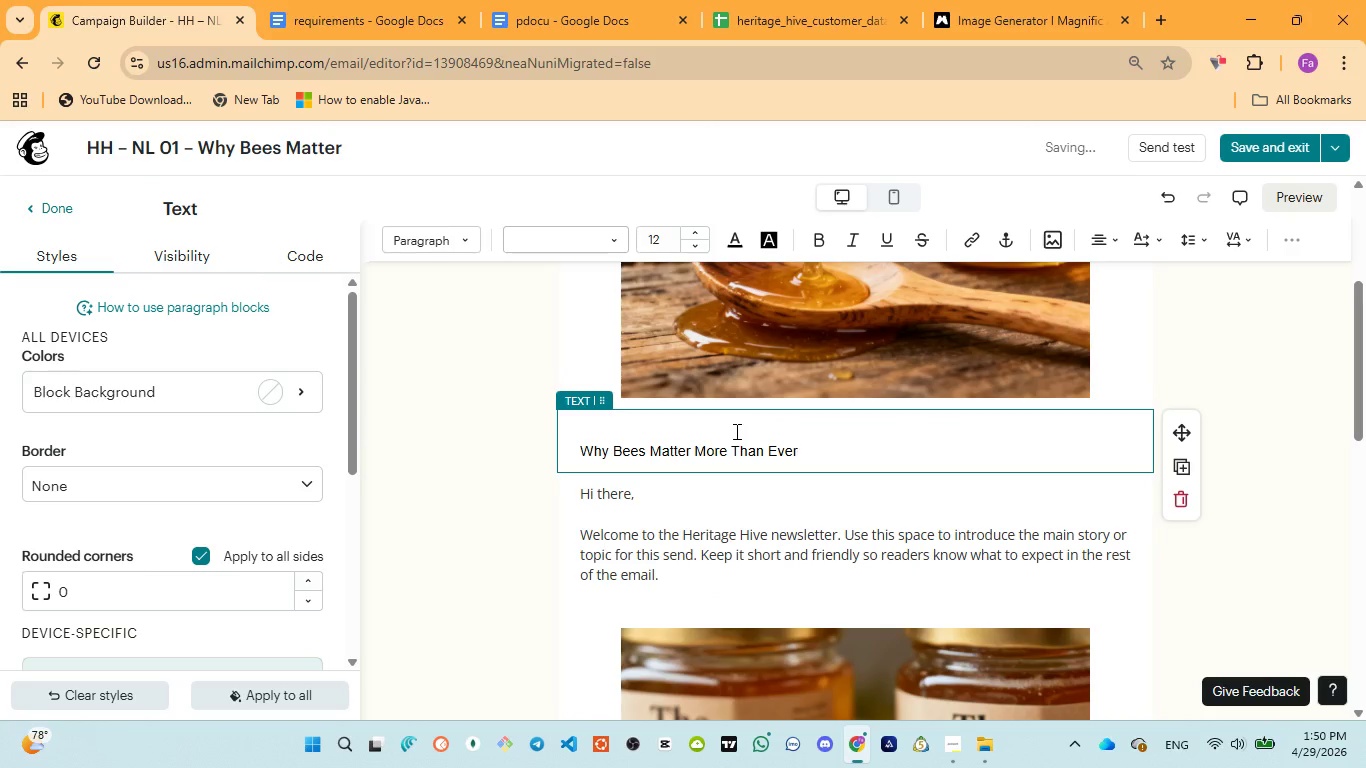 
key(Control+ControlLeft)
 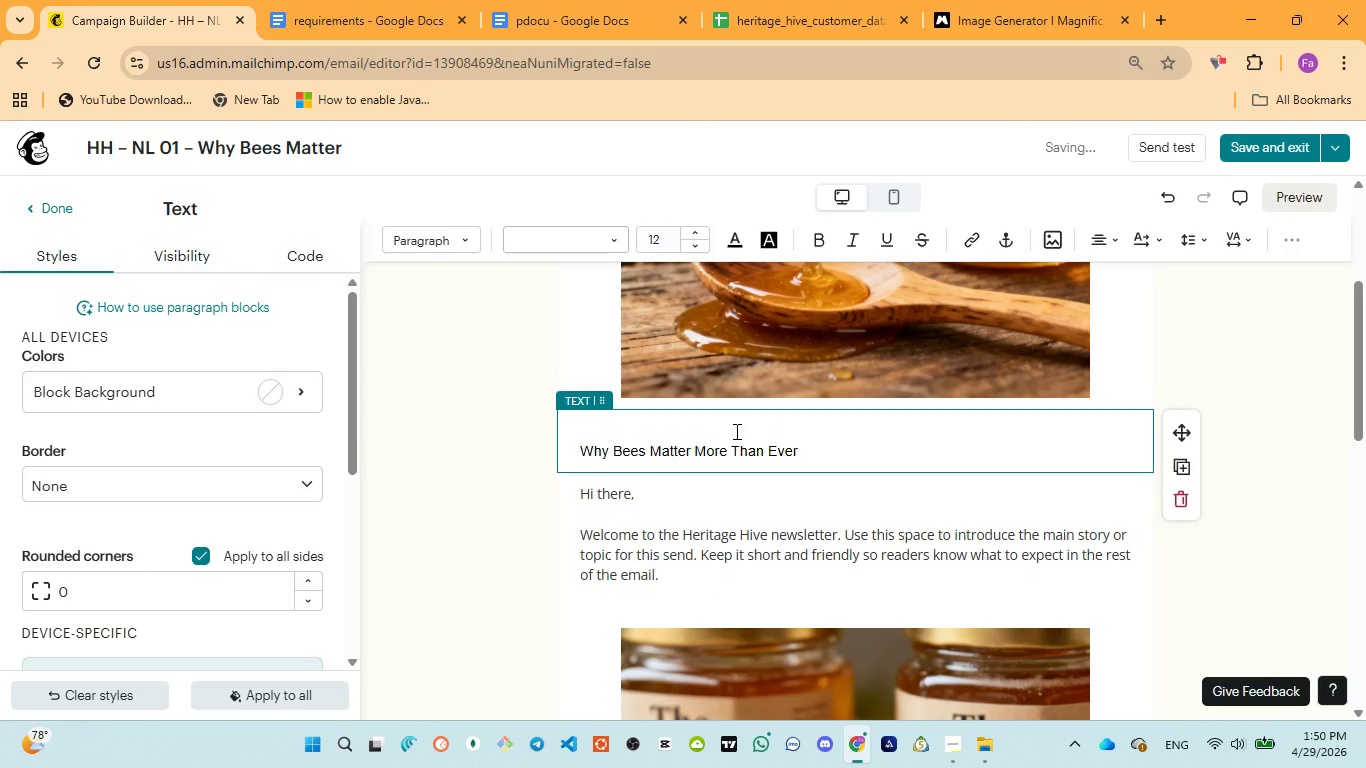 
key(Control+A)
 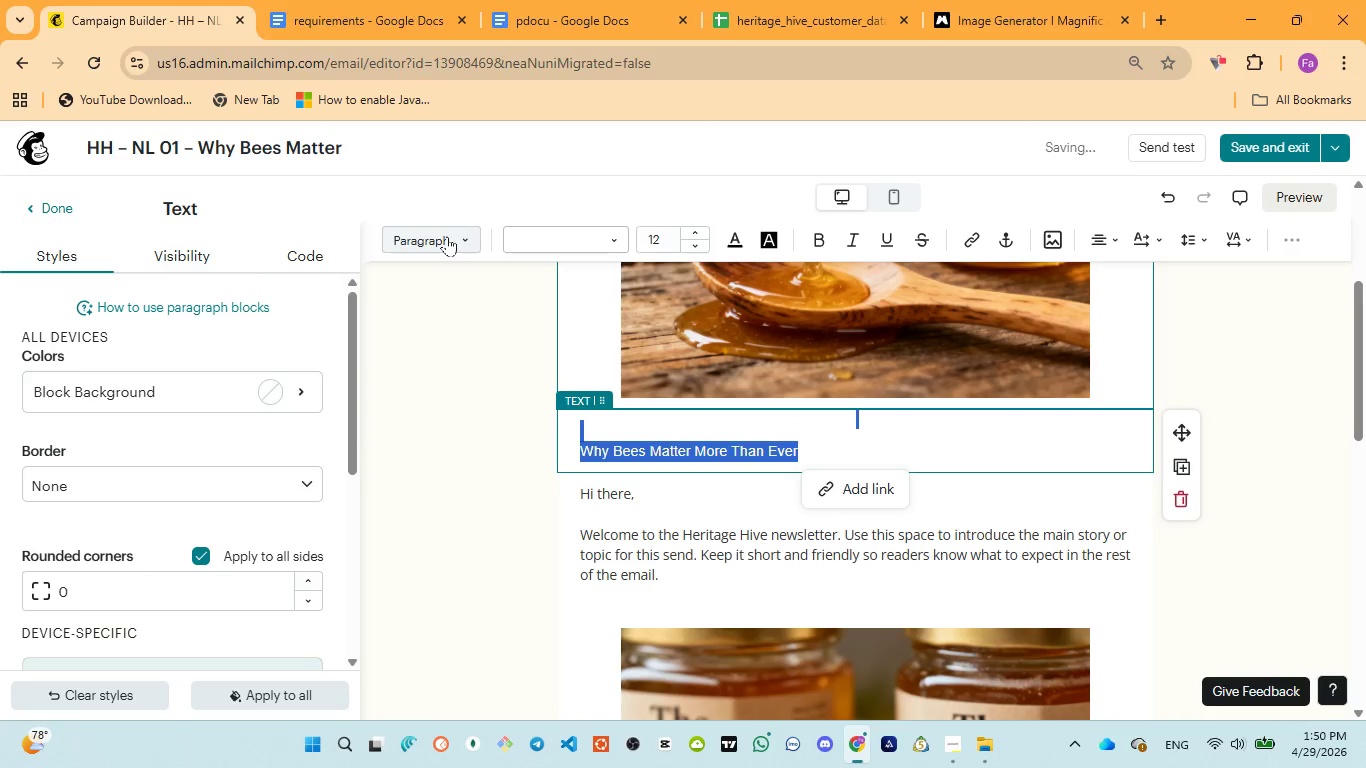 
left_click([447, 235])
 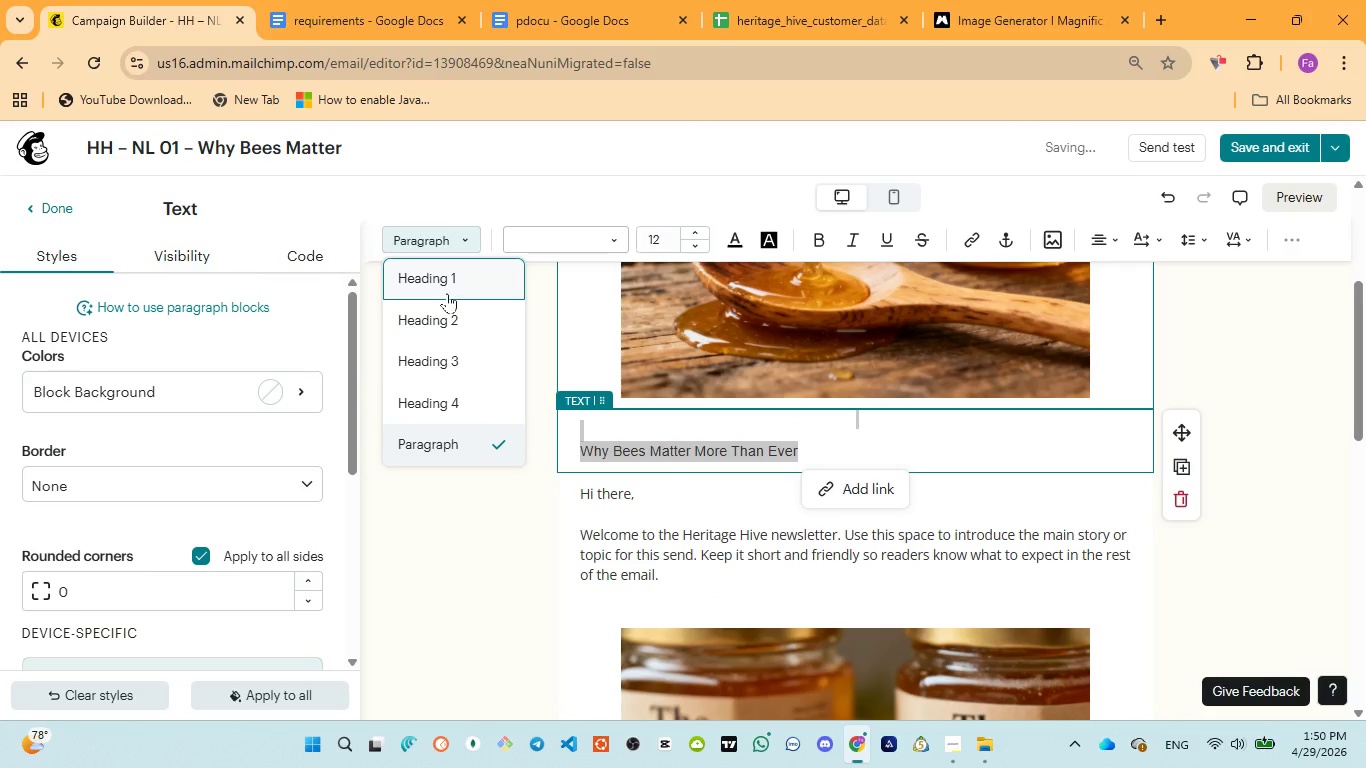 
left_click([450, 283])
 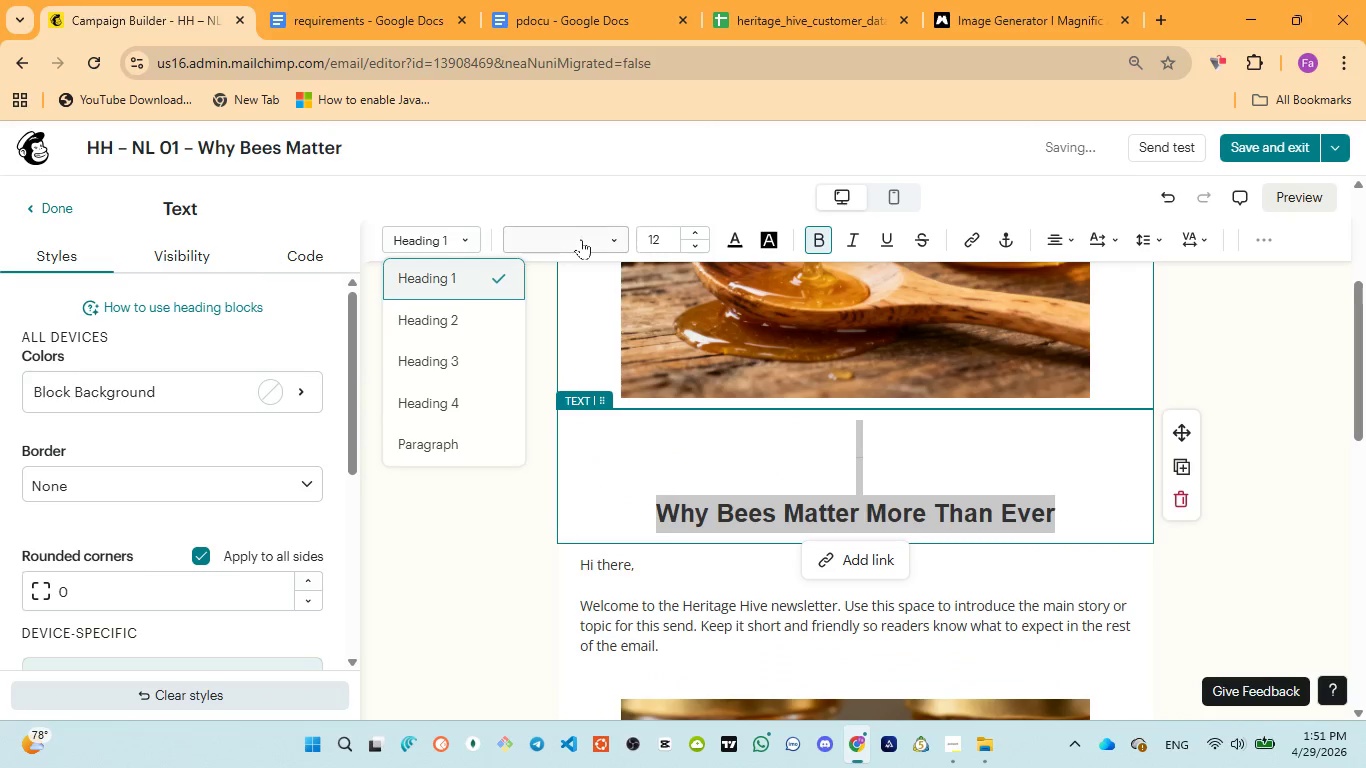 
left_click([585, 238])
 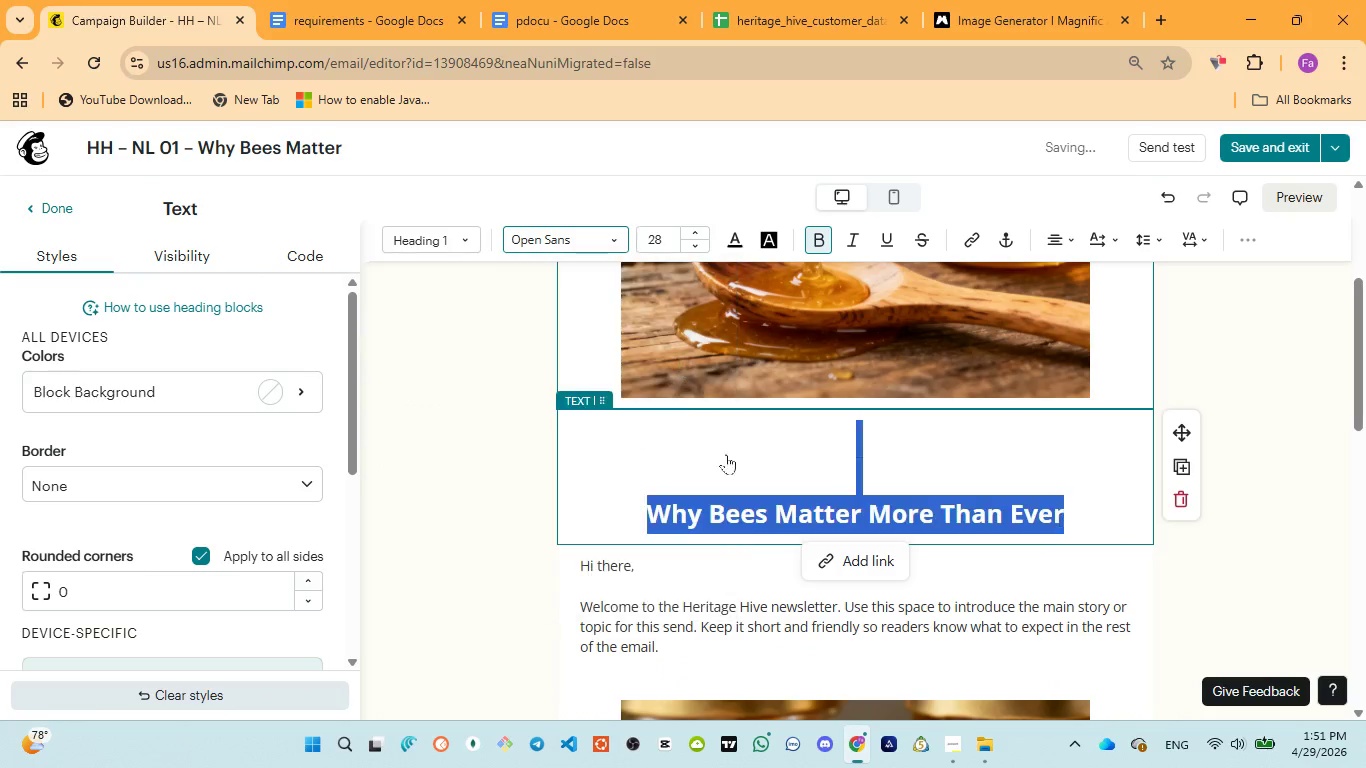 
left_click([632, 486])
 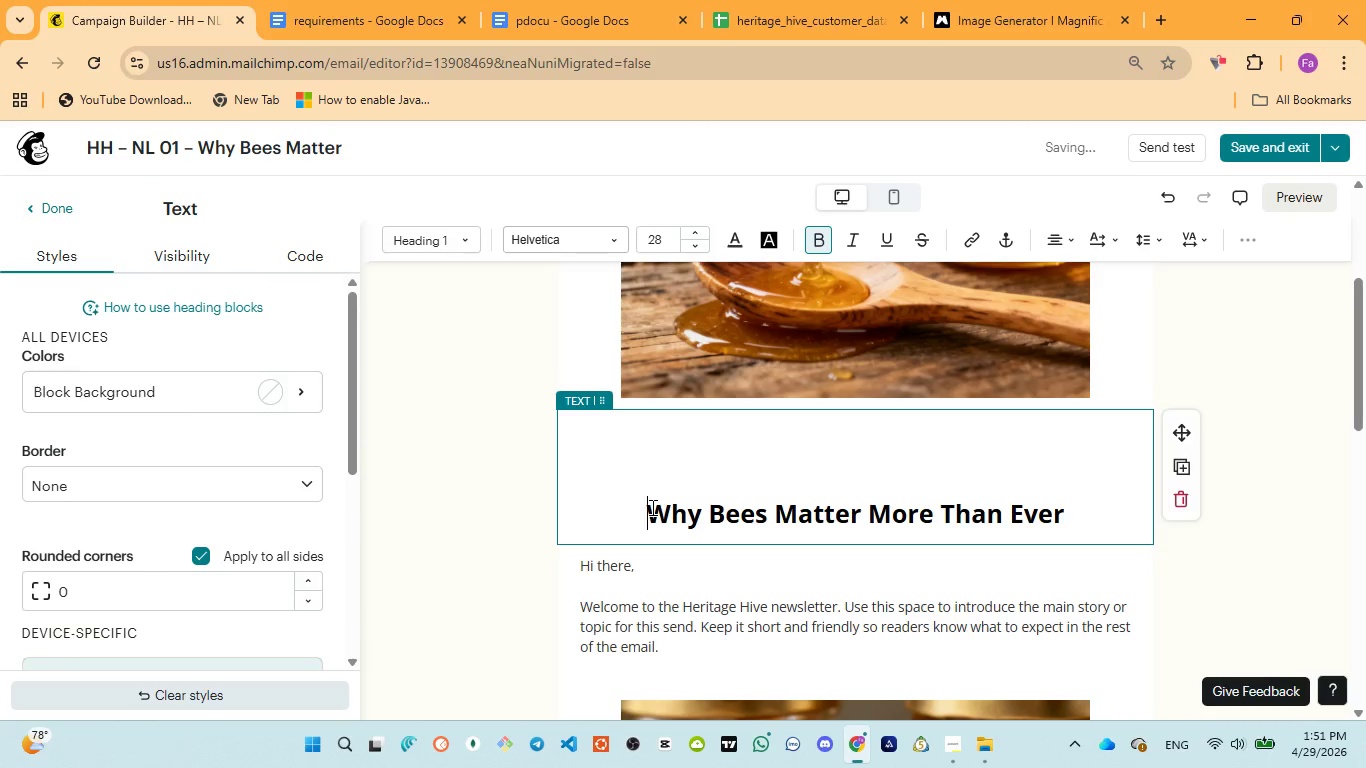 
key(Backspace)
 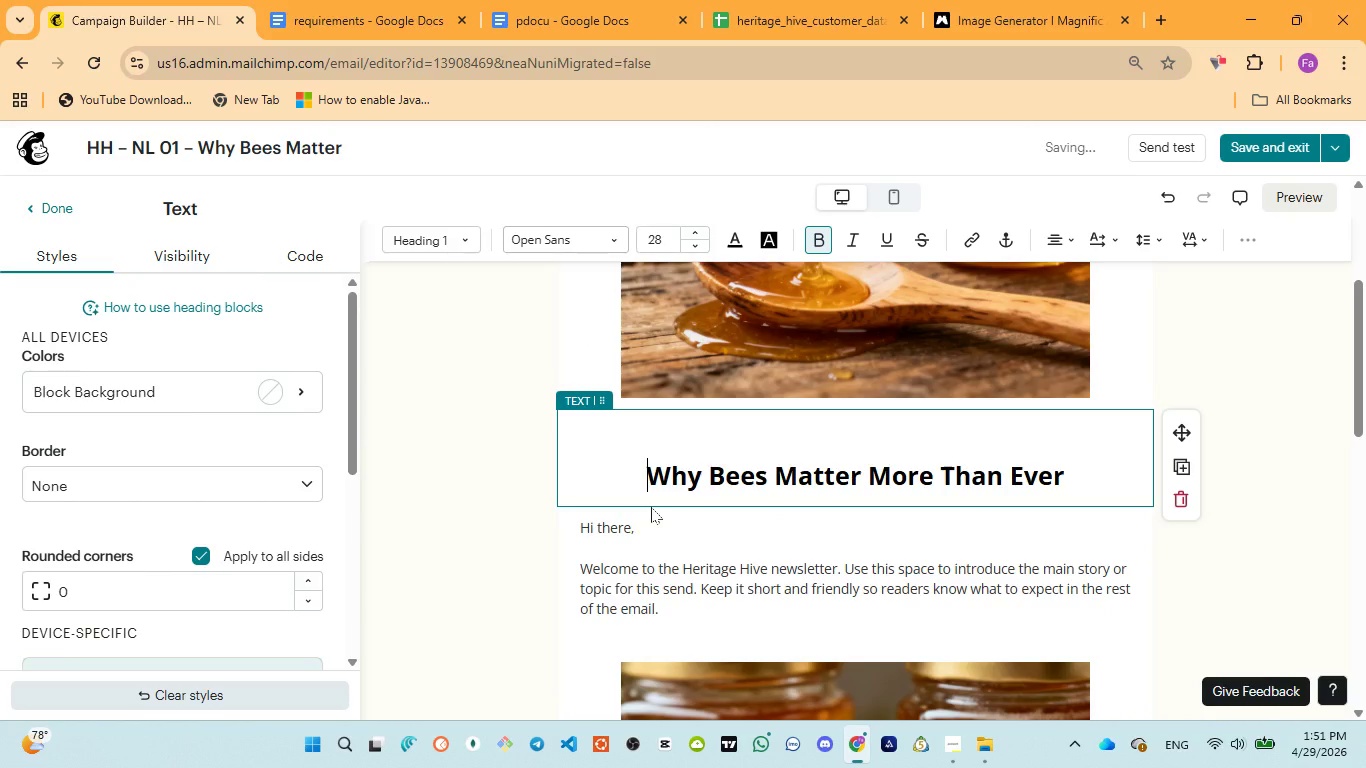 
key(Backspace)
 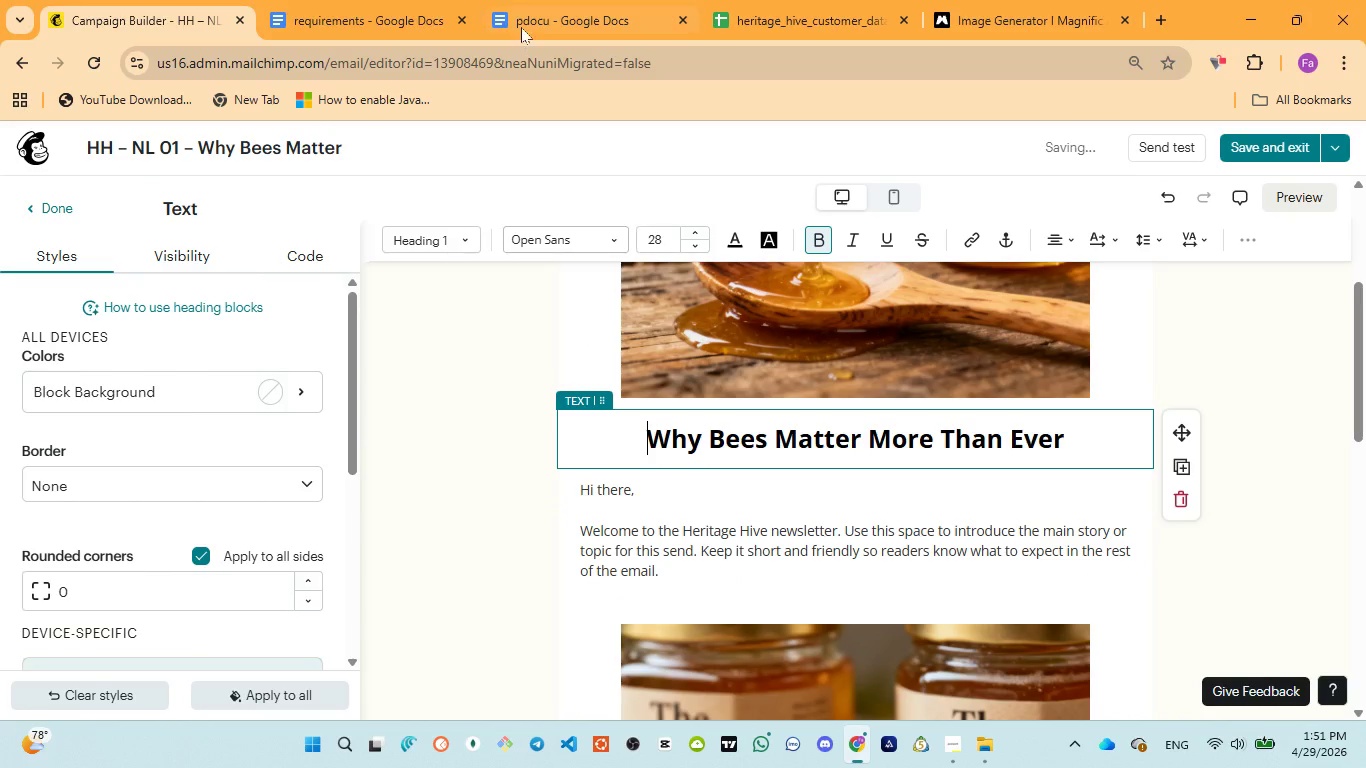 
left_click([521, 16])
 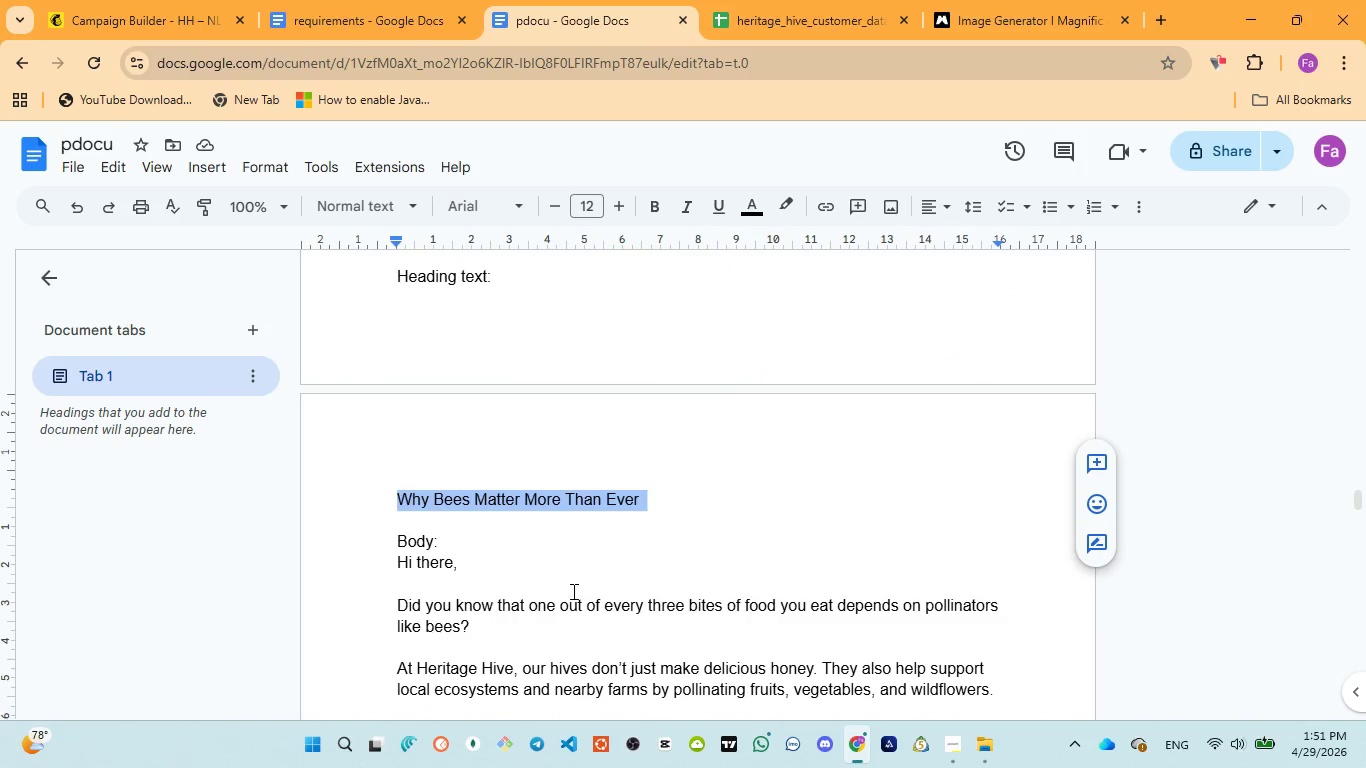 
scroll: coordinate [571, 586], scroll_direction: down, amount: 4.0
 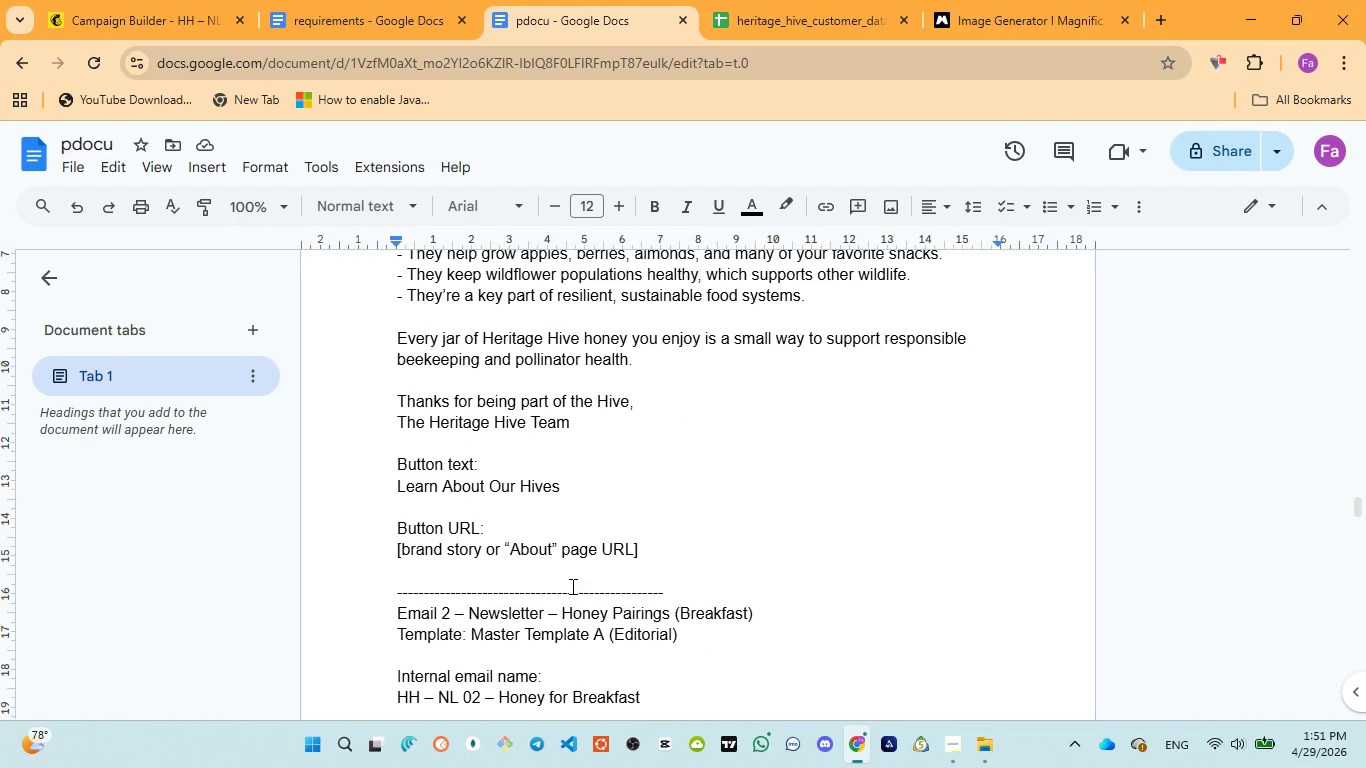 
wait(5.05)
 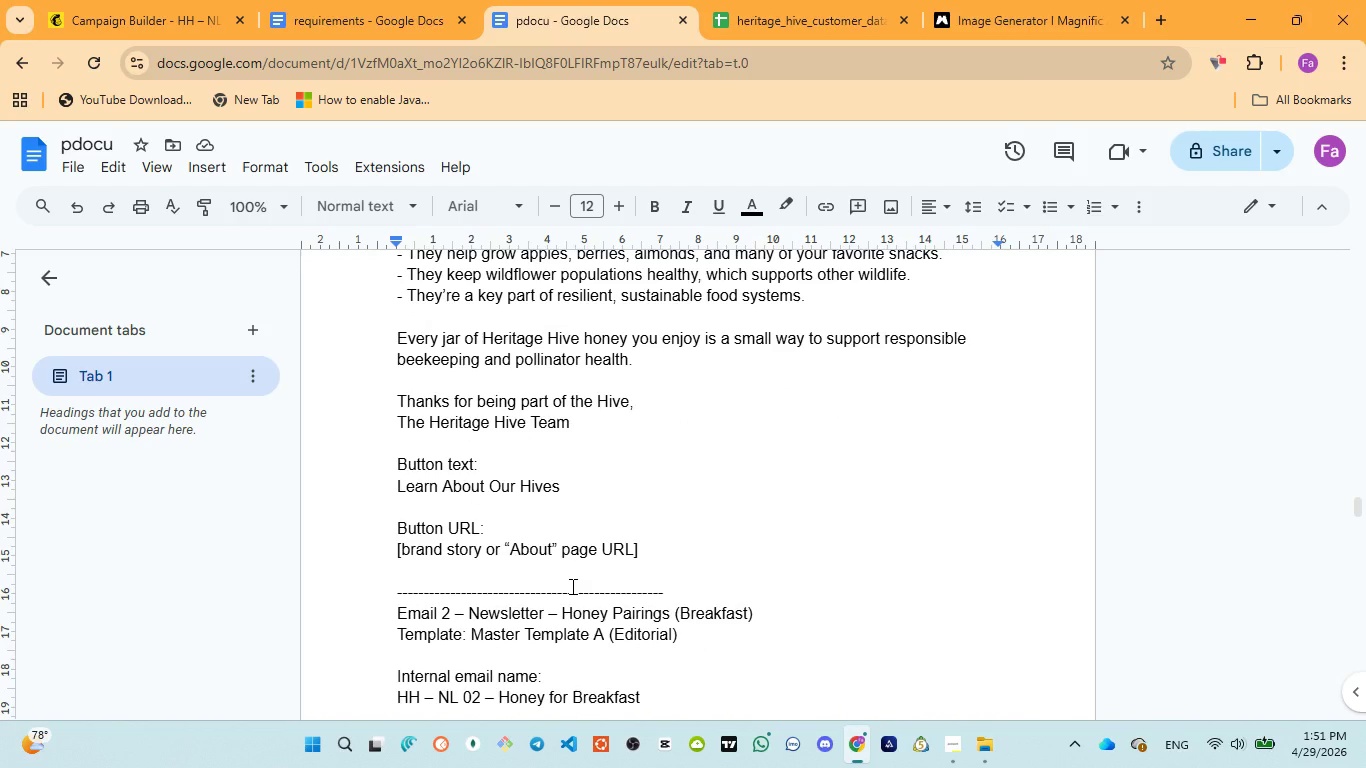 
scroll: coordinate [571, 586], scroll_direction: up, amount: 2.0
 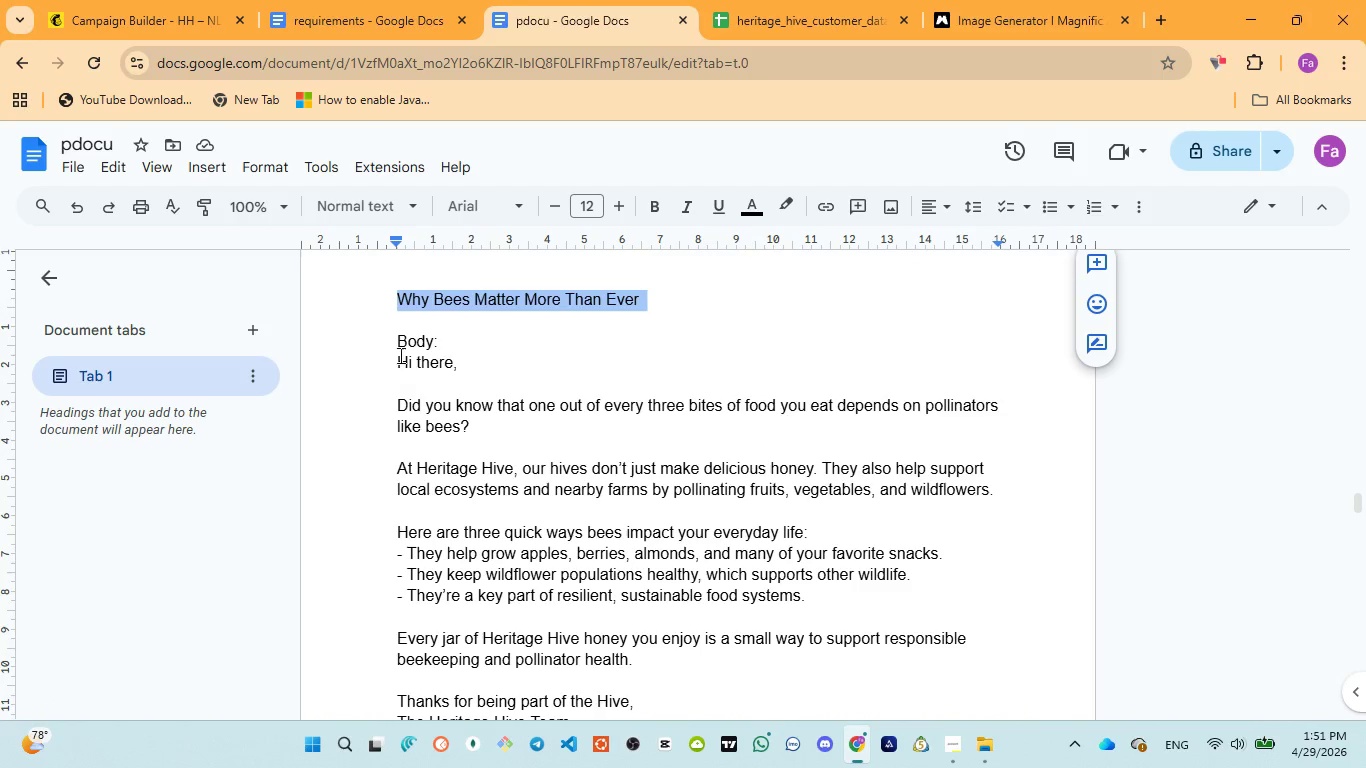 
wait(5.3)
 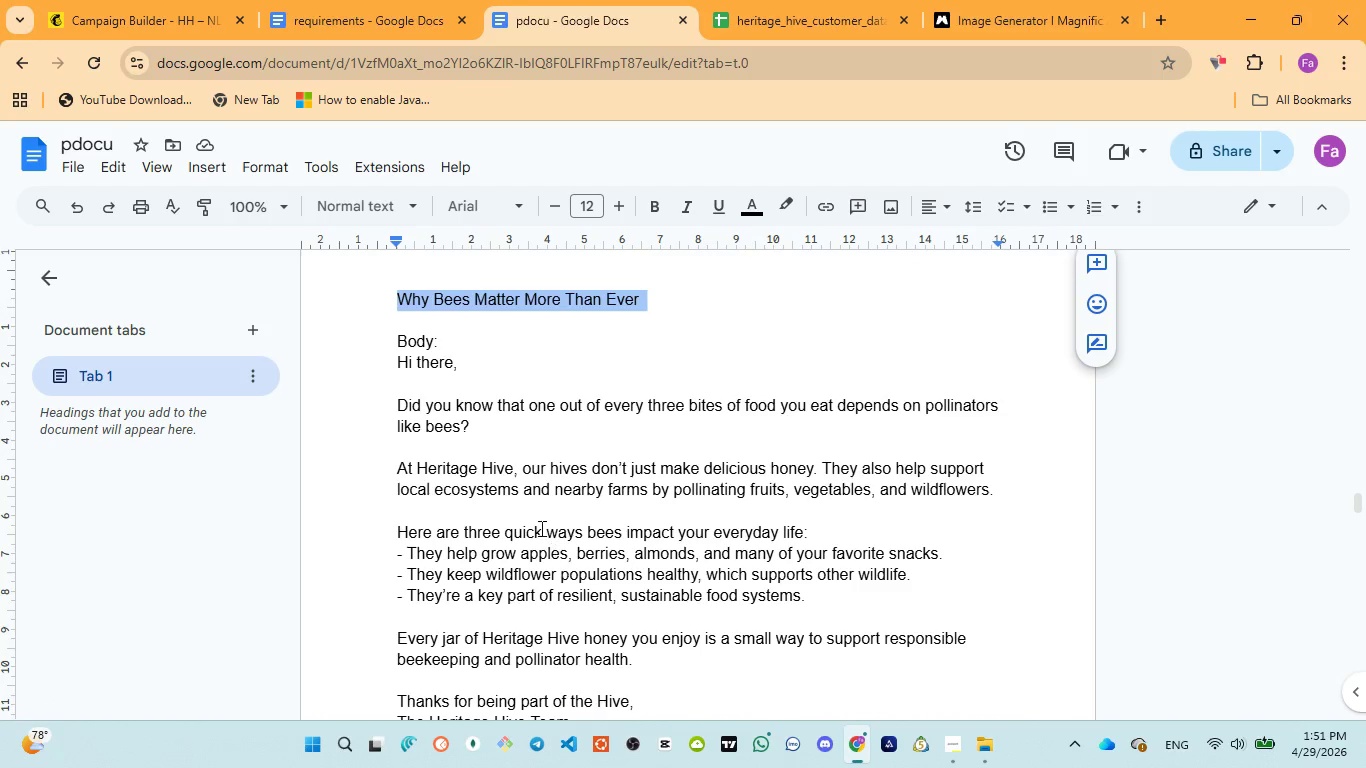 
left_click_drag(start_coordinate=[397, 362], to_coordinate=[587, 415])
 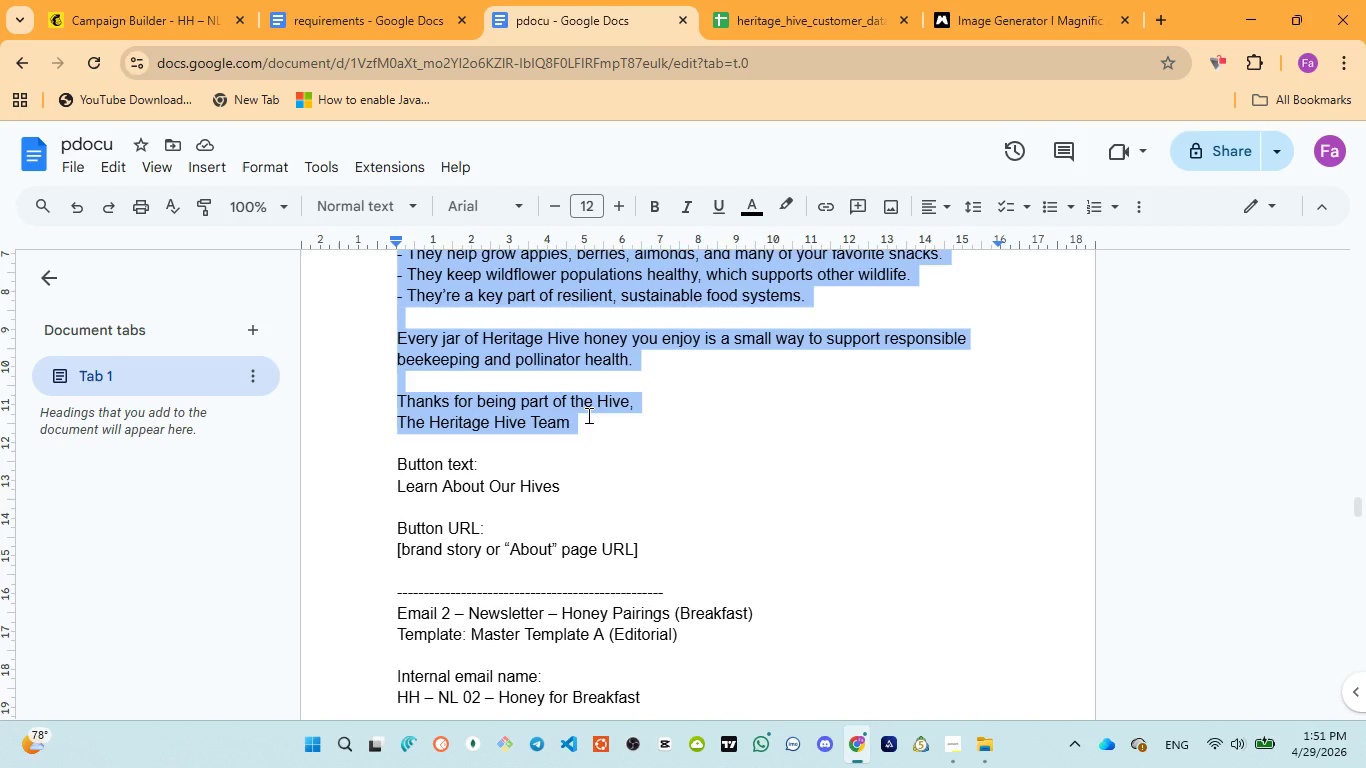 
scroll: coordinate [427, 451], scroll_direction: down, amount: 2.0
 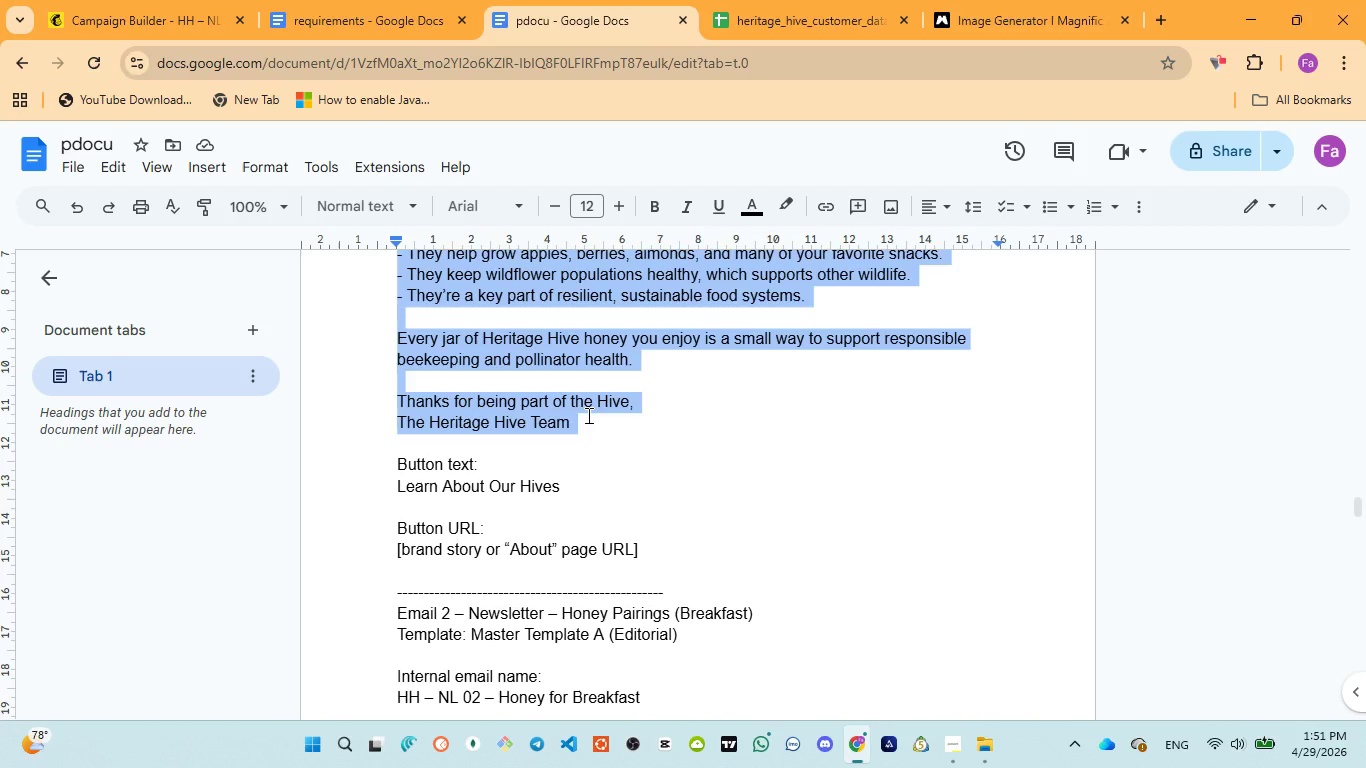 
key(Control+C)
 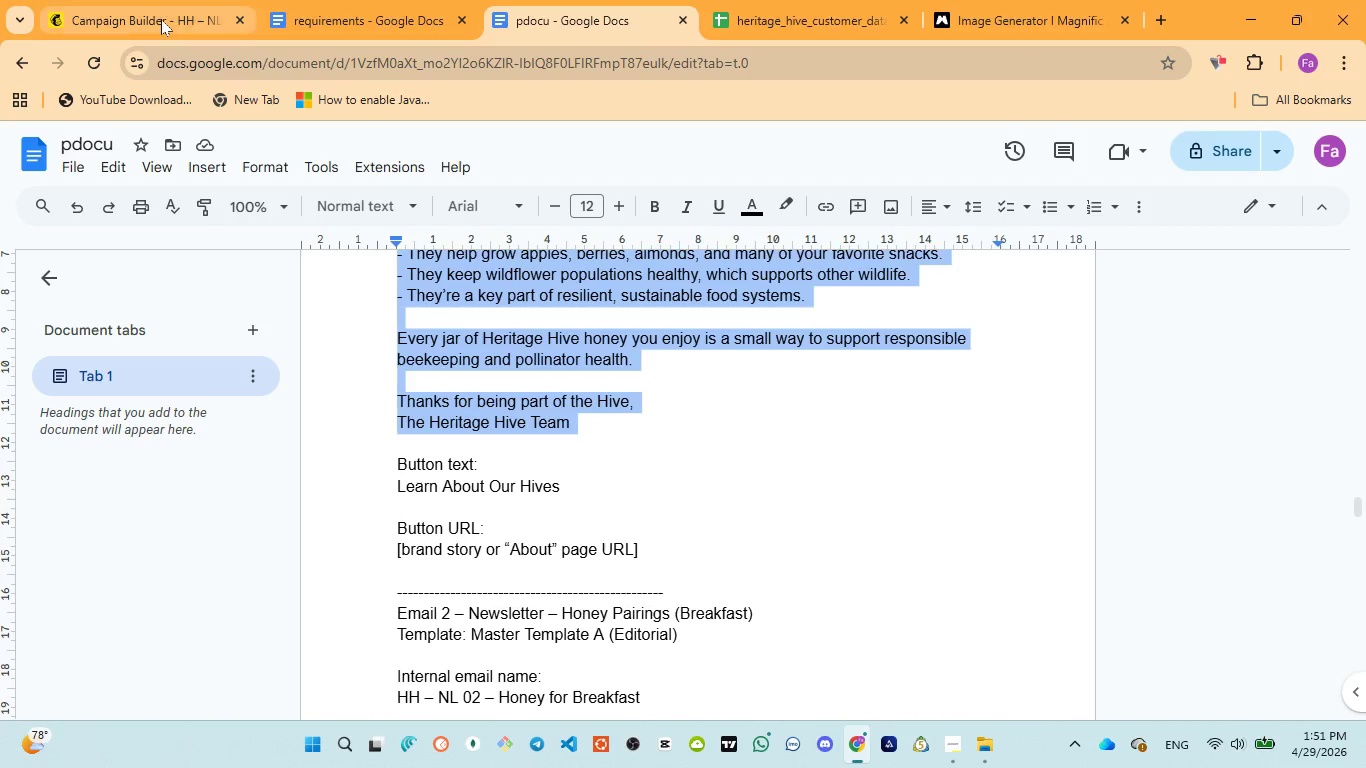 
left_click([160, 18])
 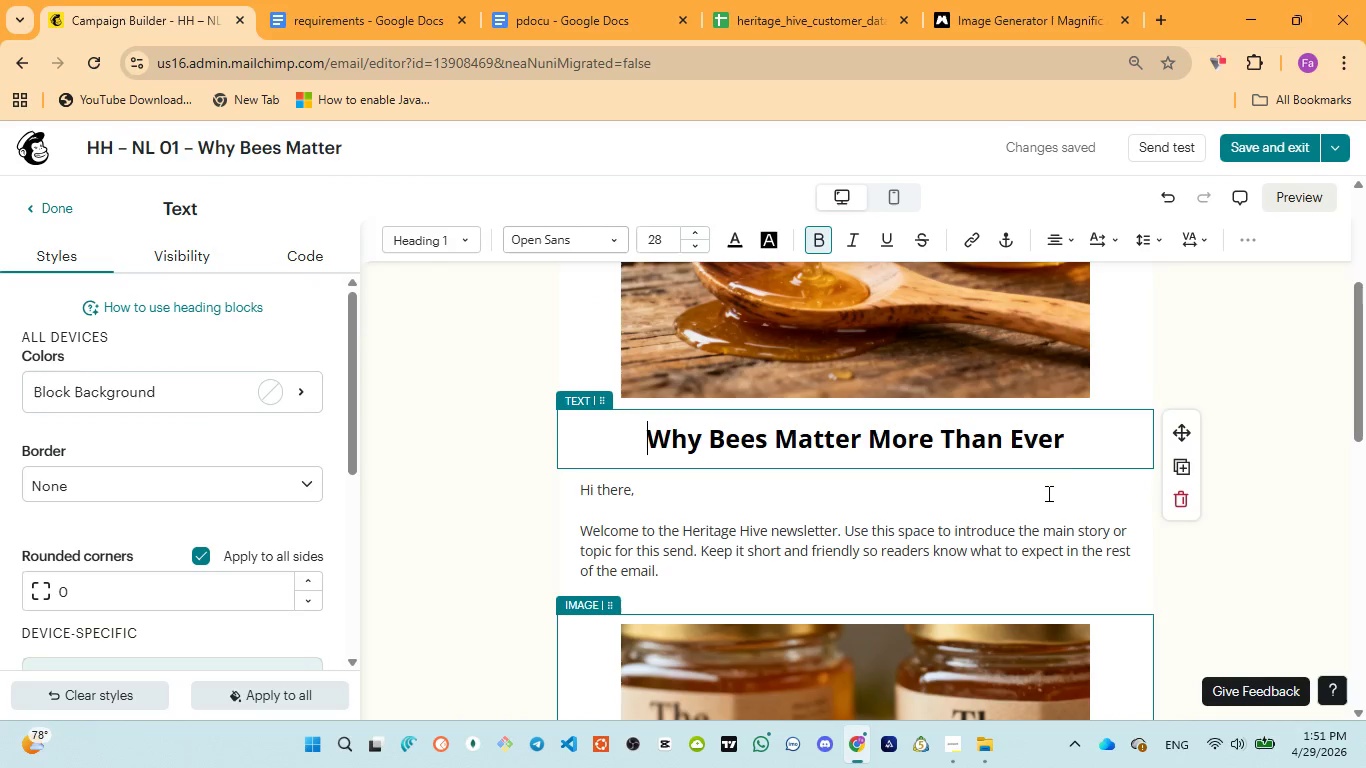 
left_click([1088, 439])
 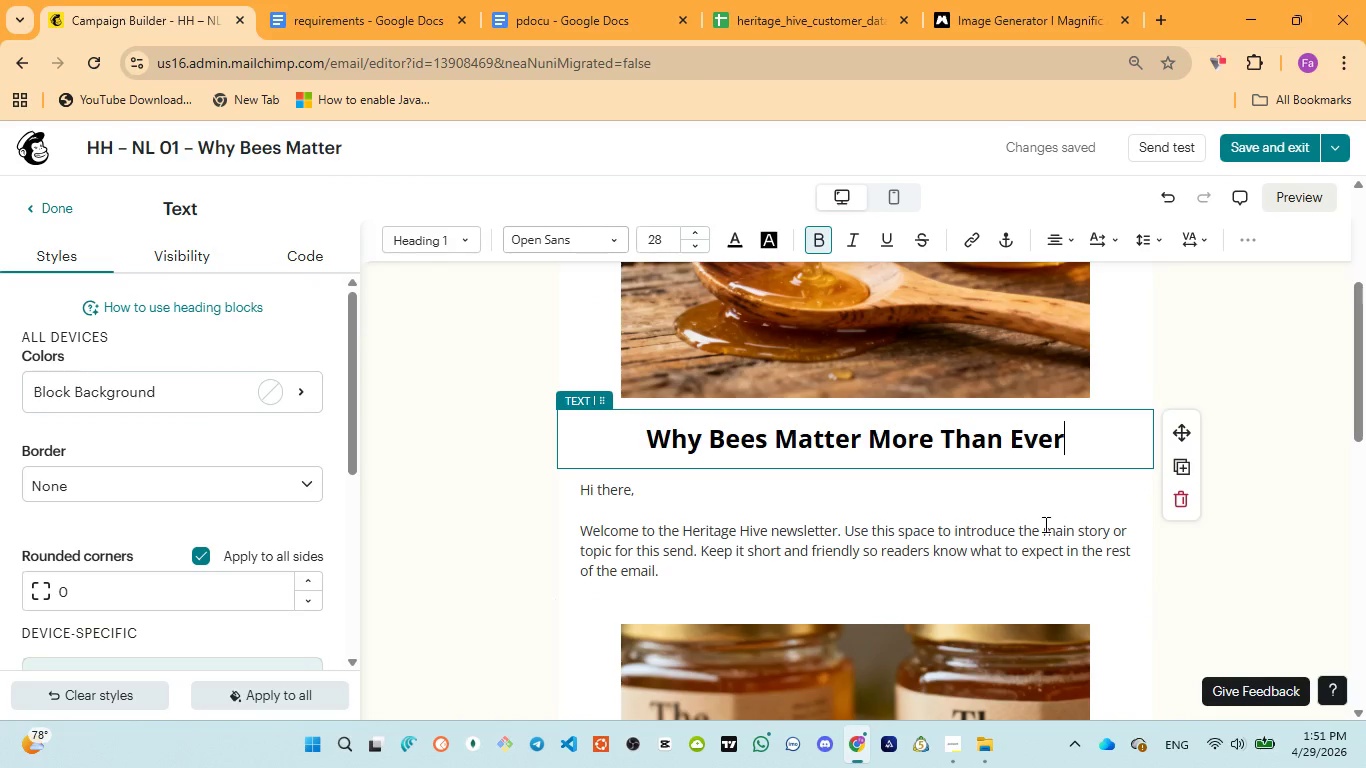 
left_click([1013, 509])
 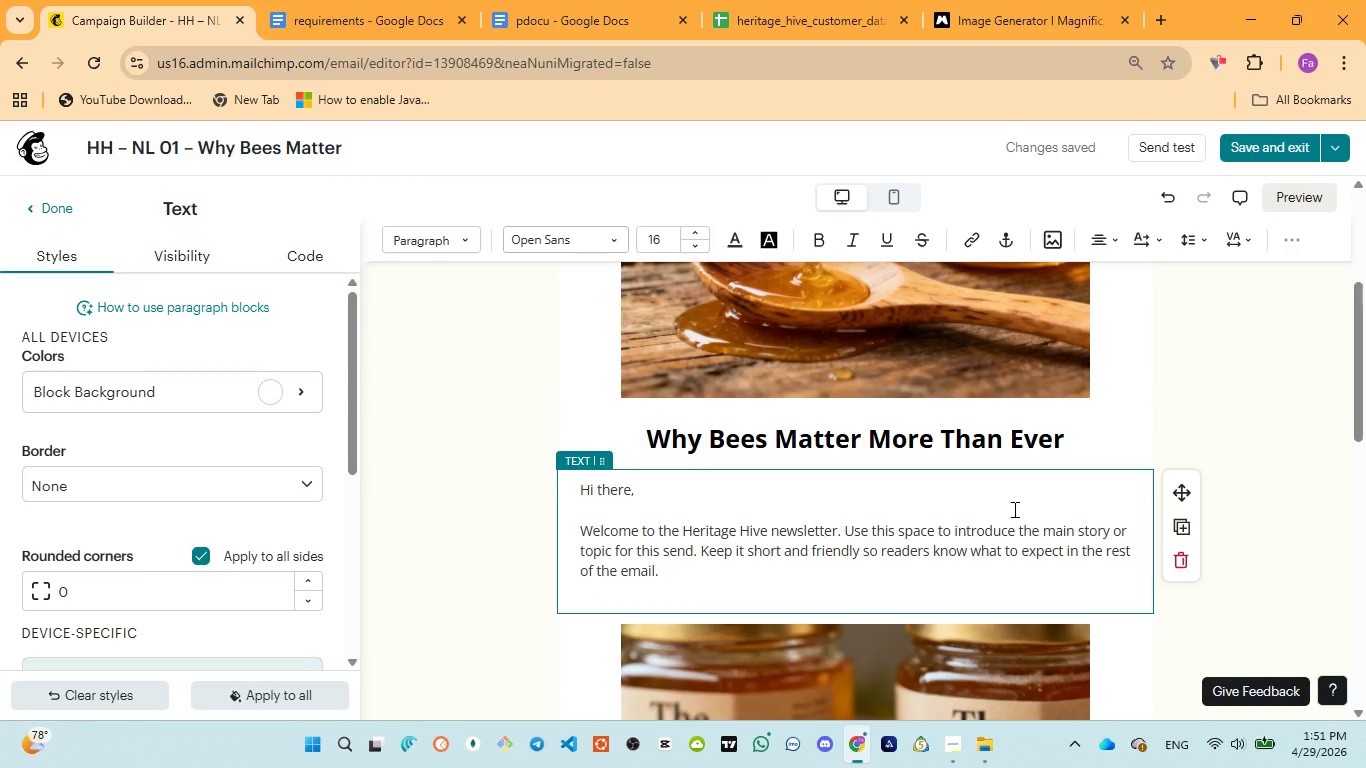 
key(Control+A)
 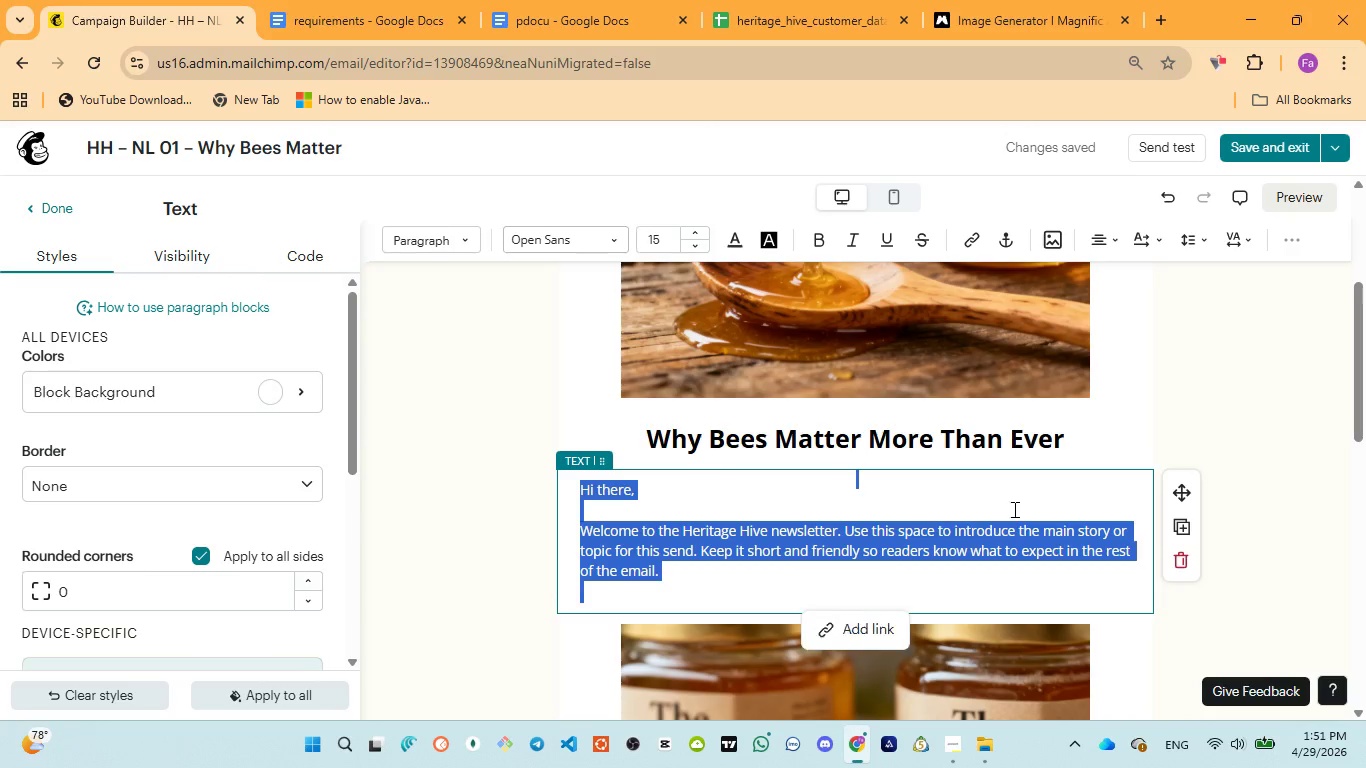 
key(Control+V)
 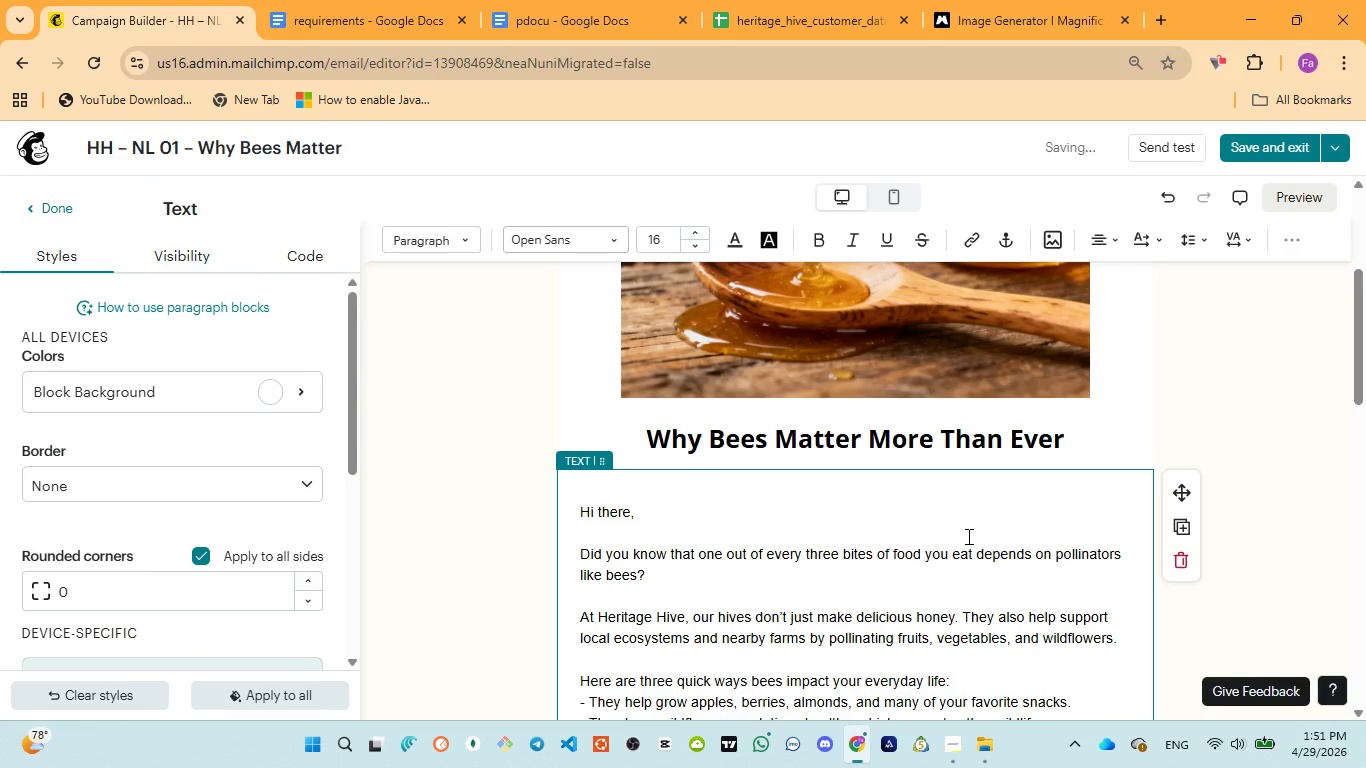 
scroll: coordinate [966, 538], scroll_direction: down, amount: 3.0
 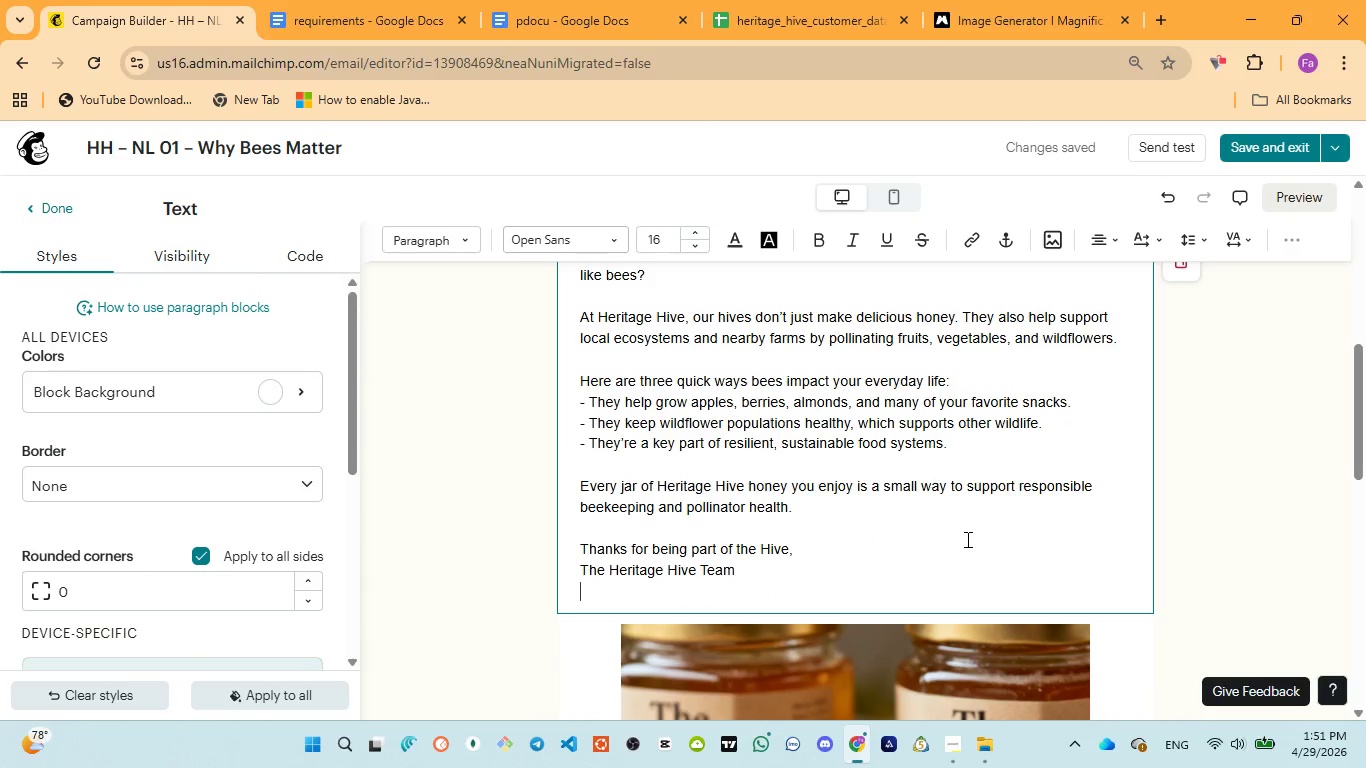 
scroll: coordinate [966, 539], scroll_direction: up, amount: 2.0
 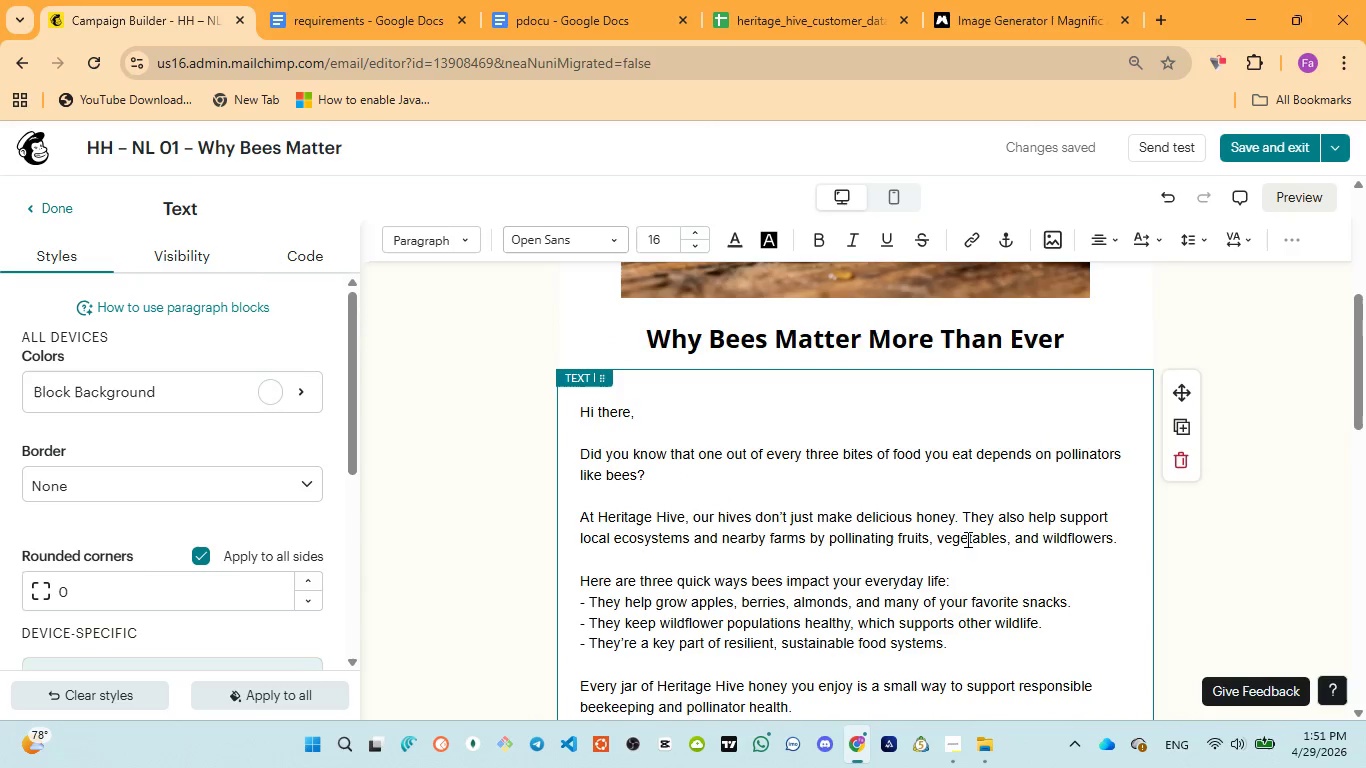 
scroll: coordinate [965, 540], scroll_direction: down, amount: 10.0
 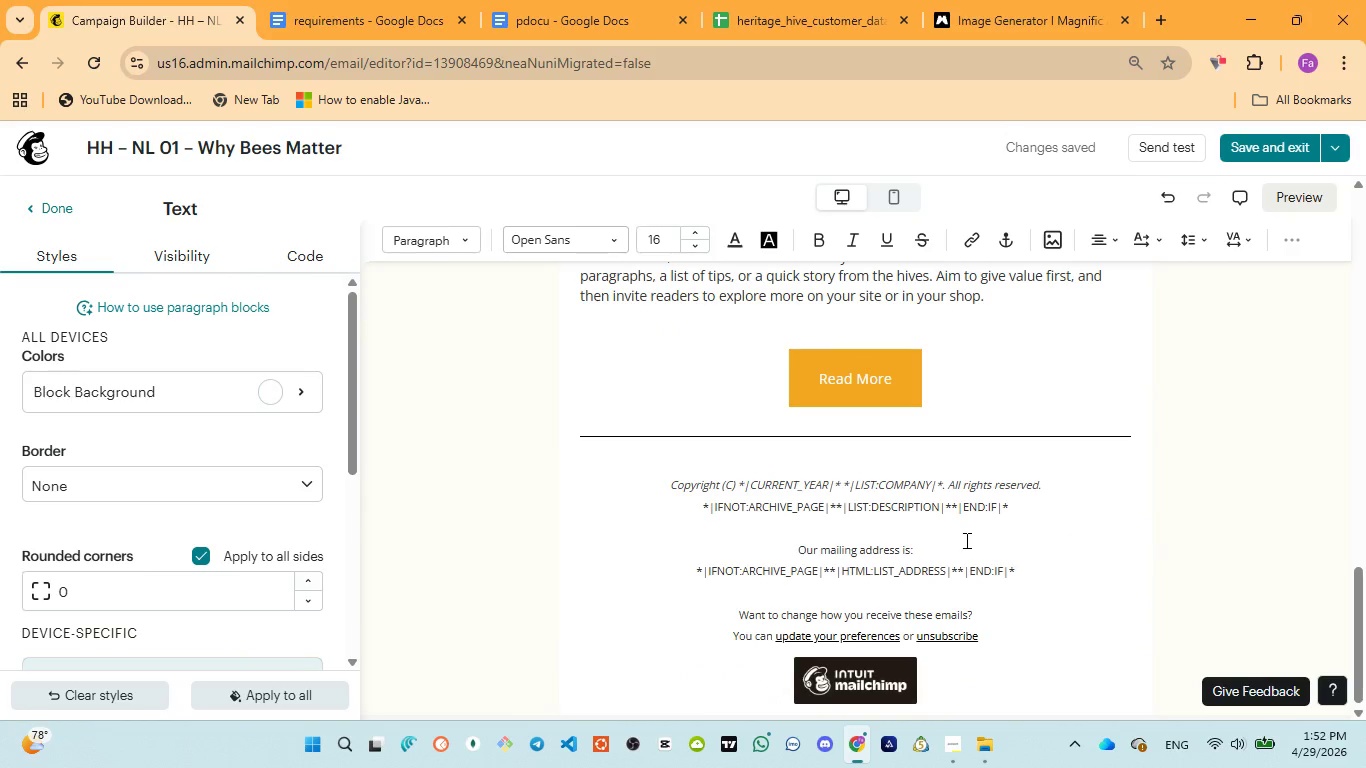 
scroll: coordinate [965, 539], scroll_direction: up, amount: 11.0
 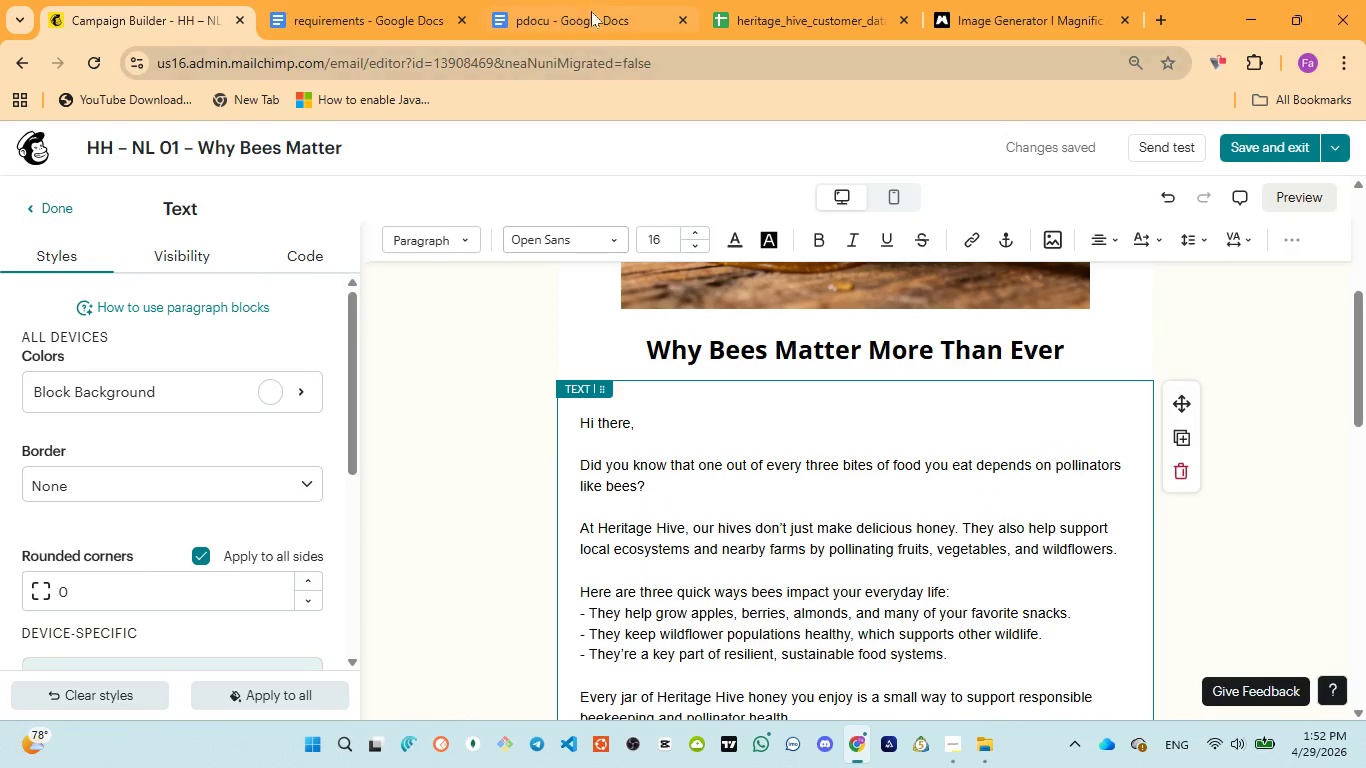 
left_click([583, 0])
 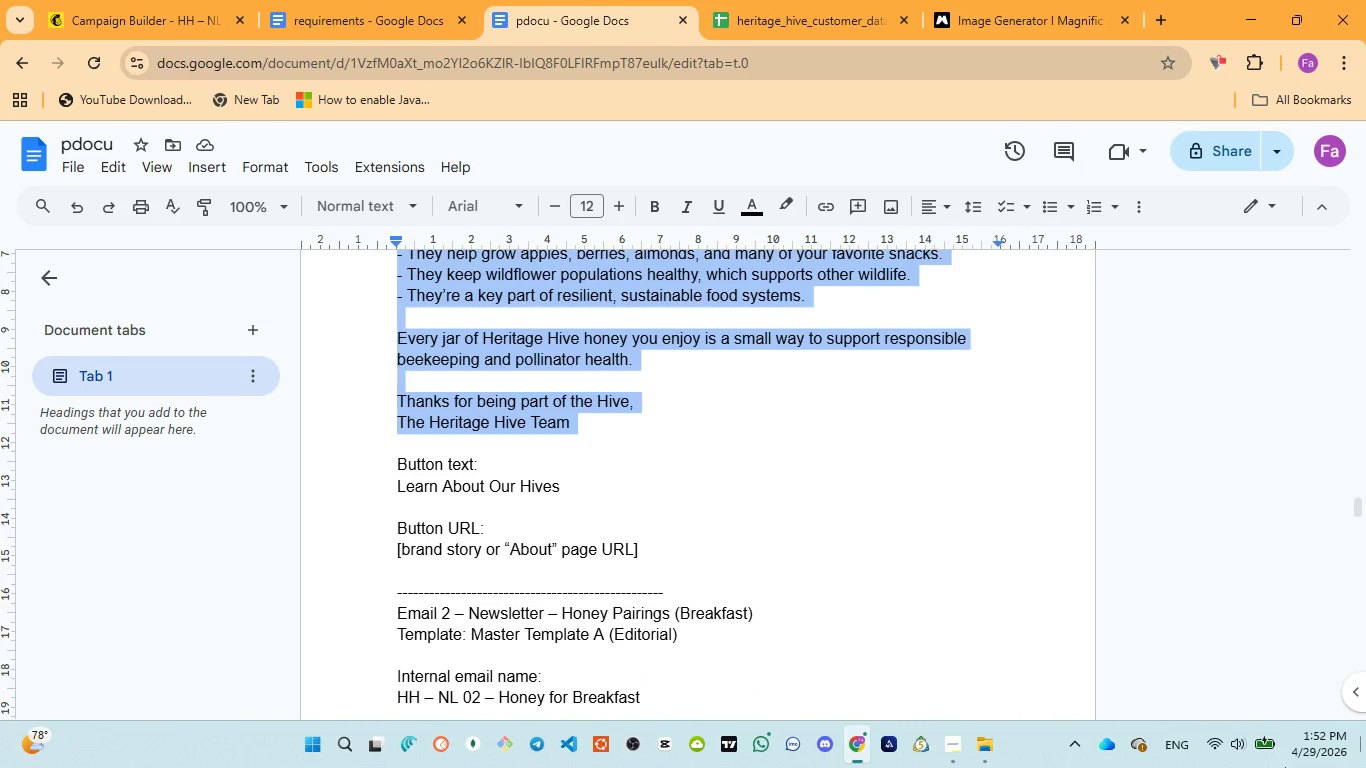 
left_click([94, 12])
 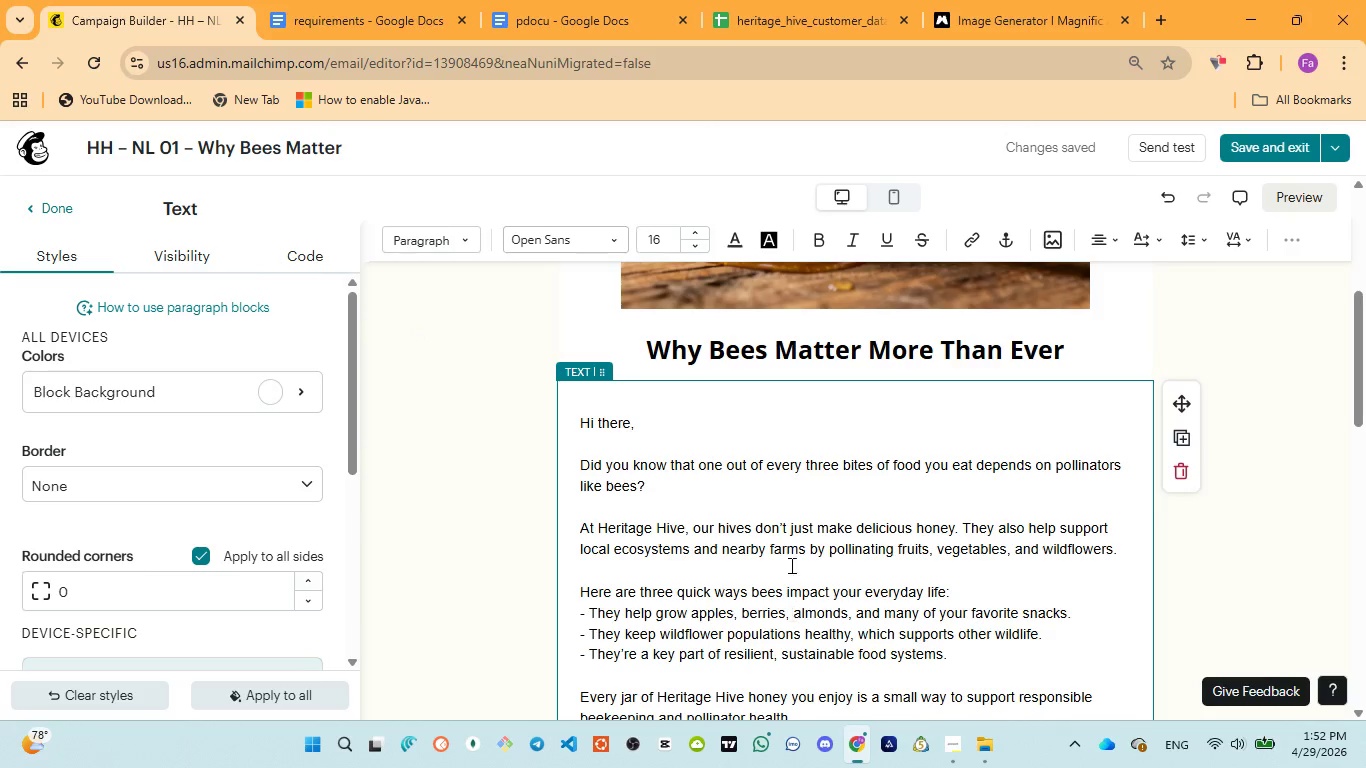 
scroll: coordinate [604, 476], scroll_direction: up, amount: 8.0
 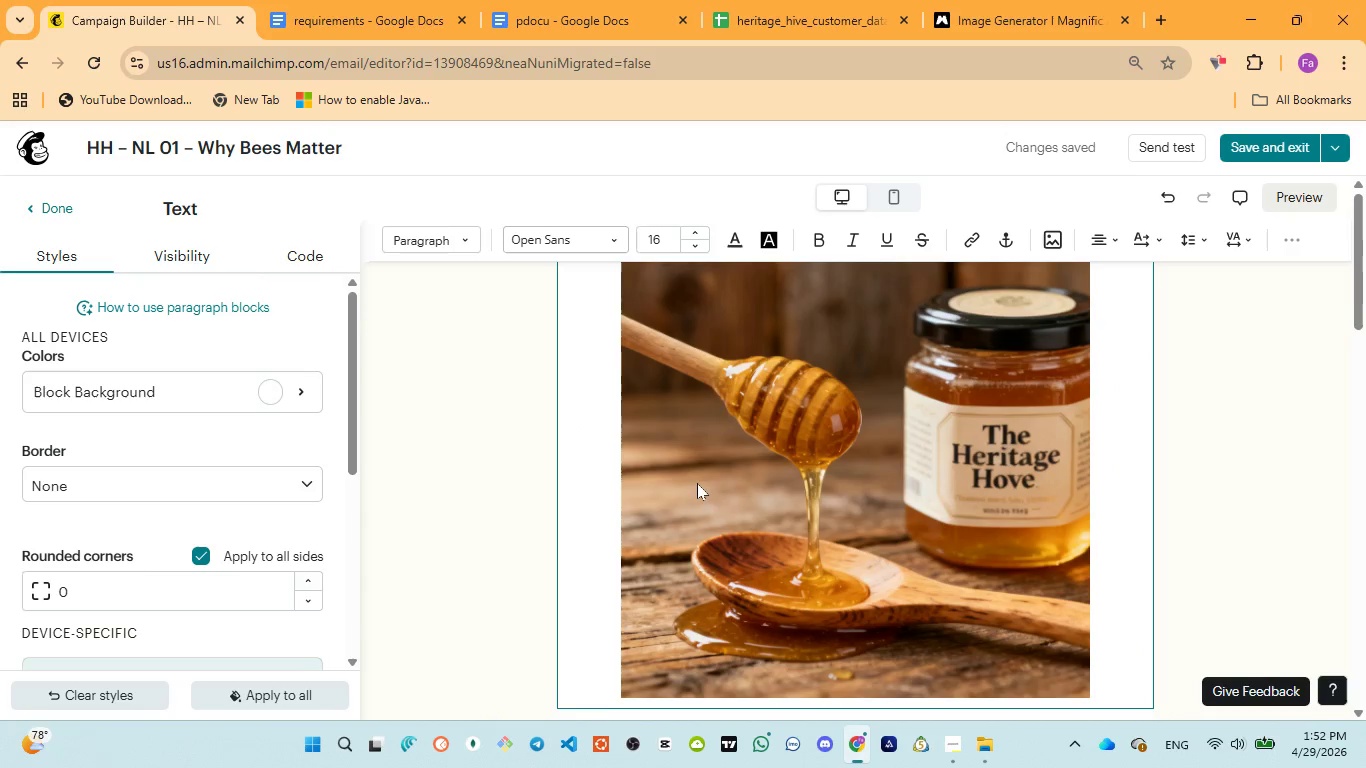 
scroll: coordinate [700, 497], scroll_direction: down, amount: 13.0
 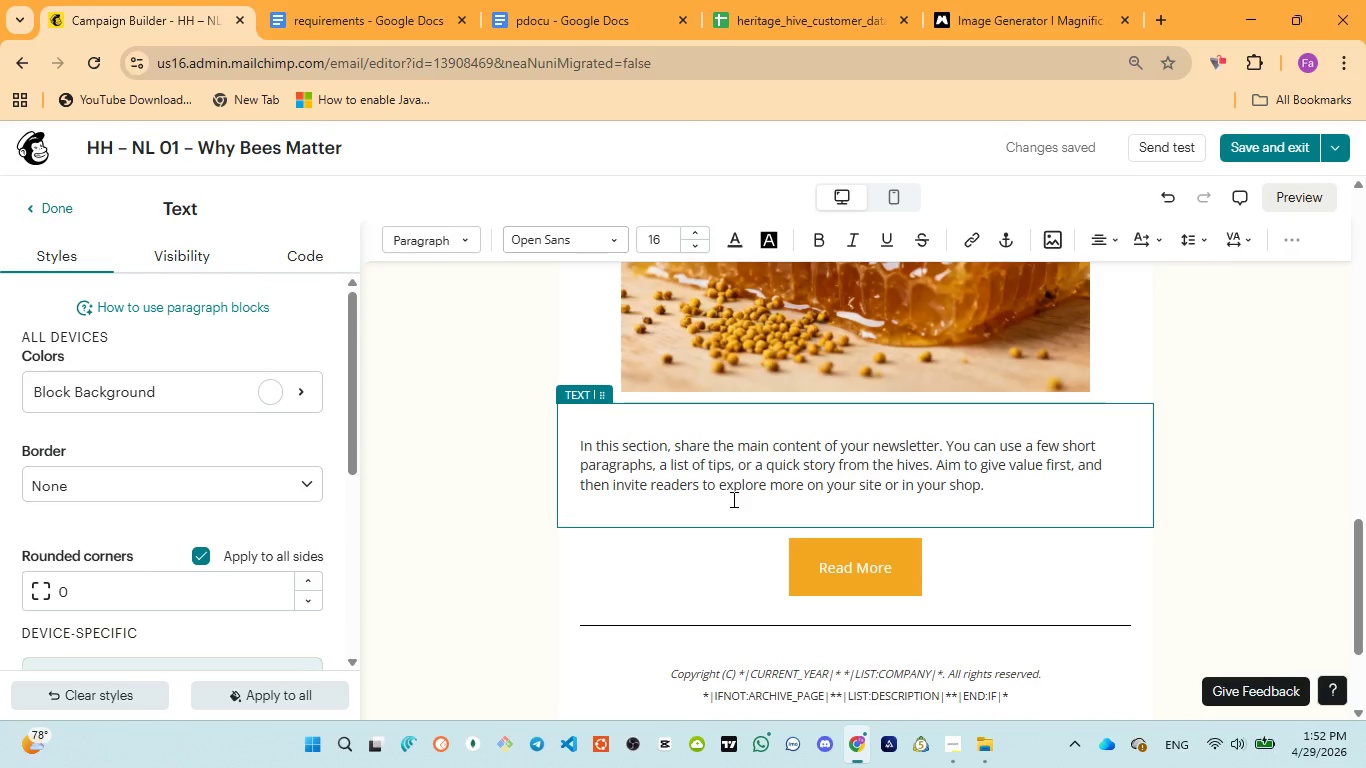 
wait(6.4)
 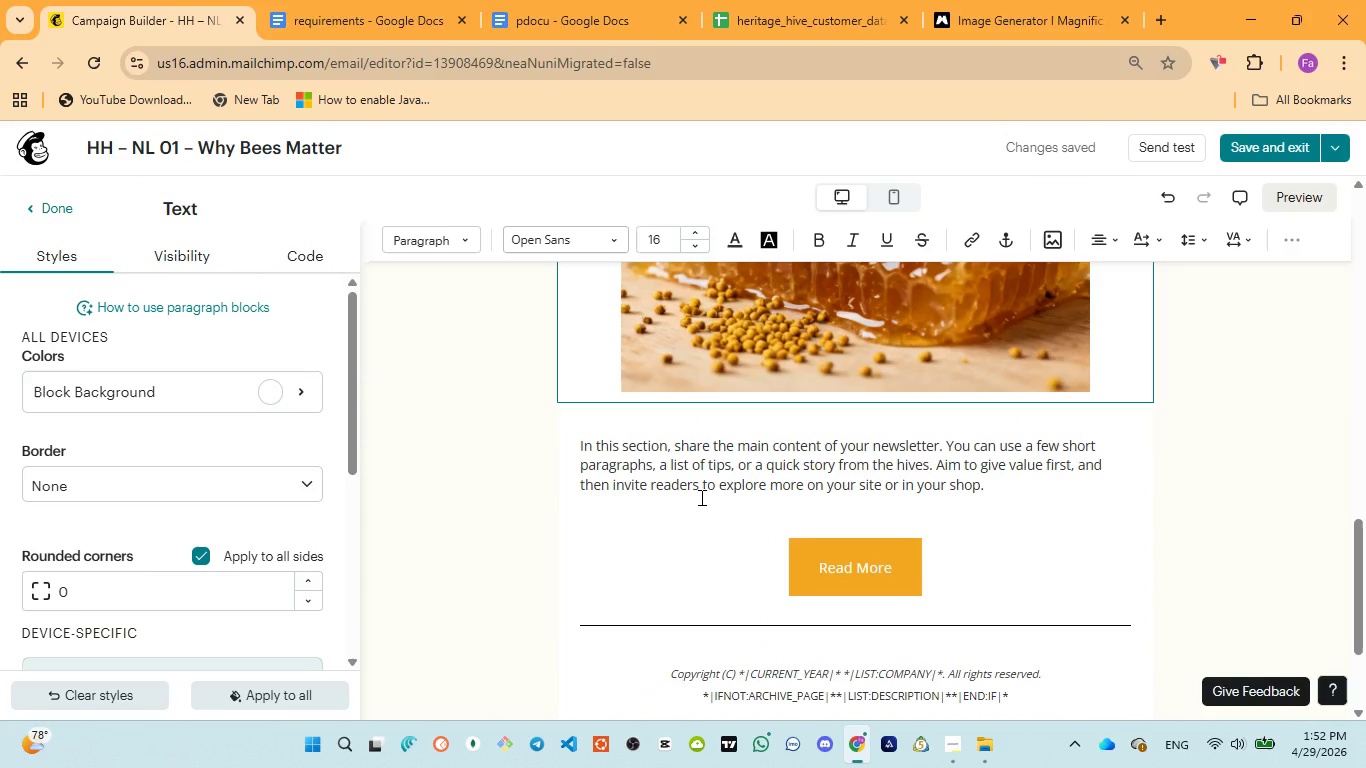 
scroll: coordinate [745, 503], scroll_direction: up, amount: 4.0
 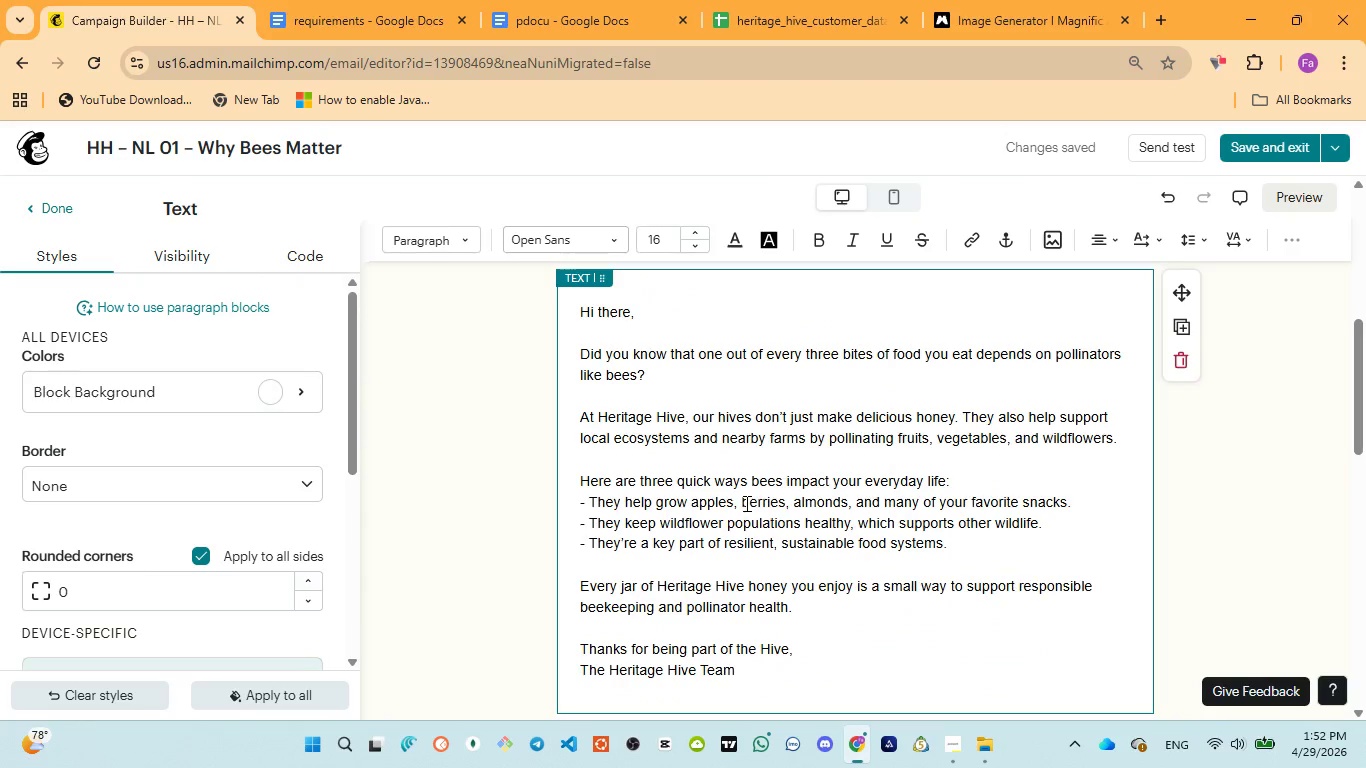 
key(Control+Z)
 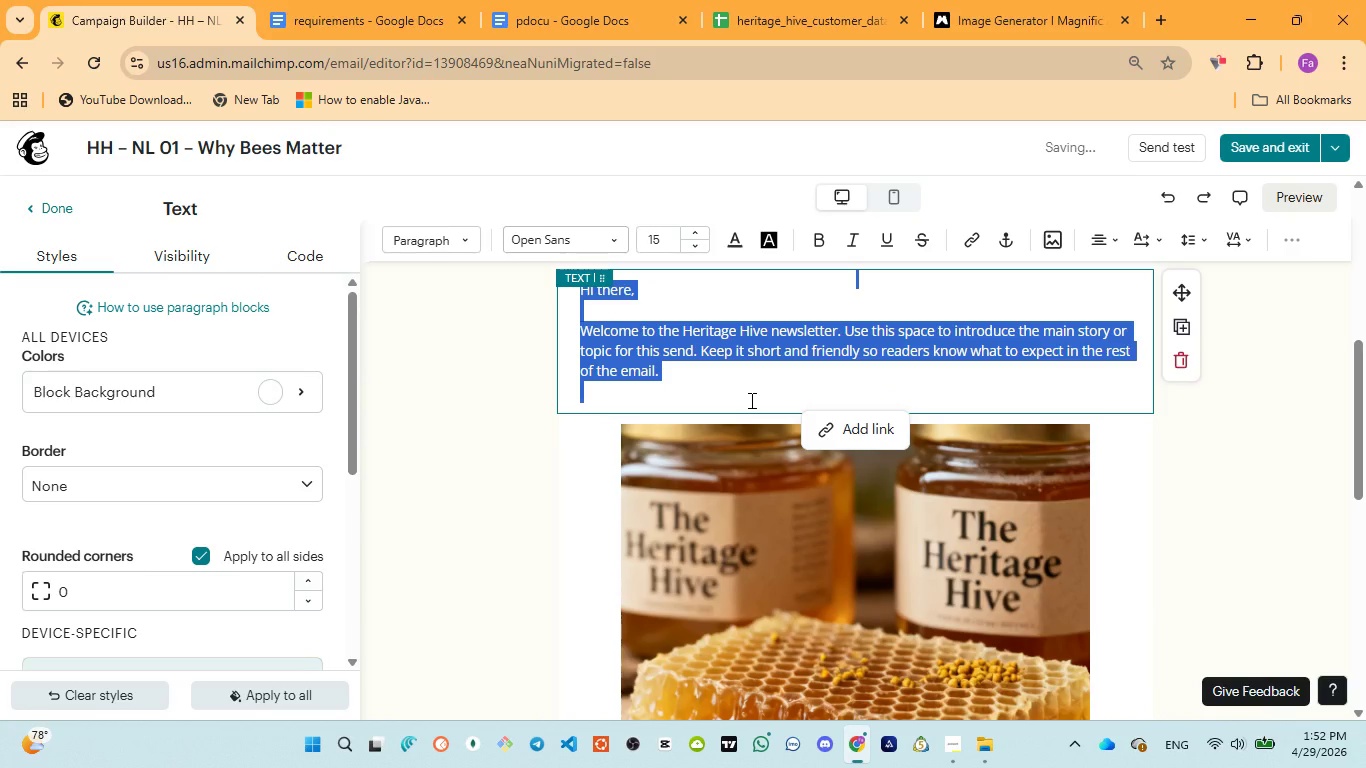 
wait(5.23)
 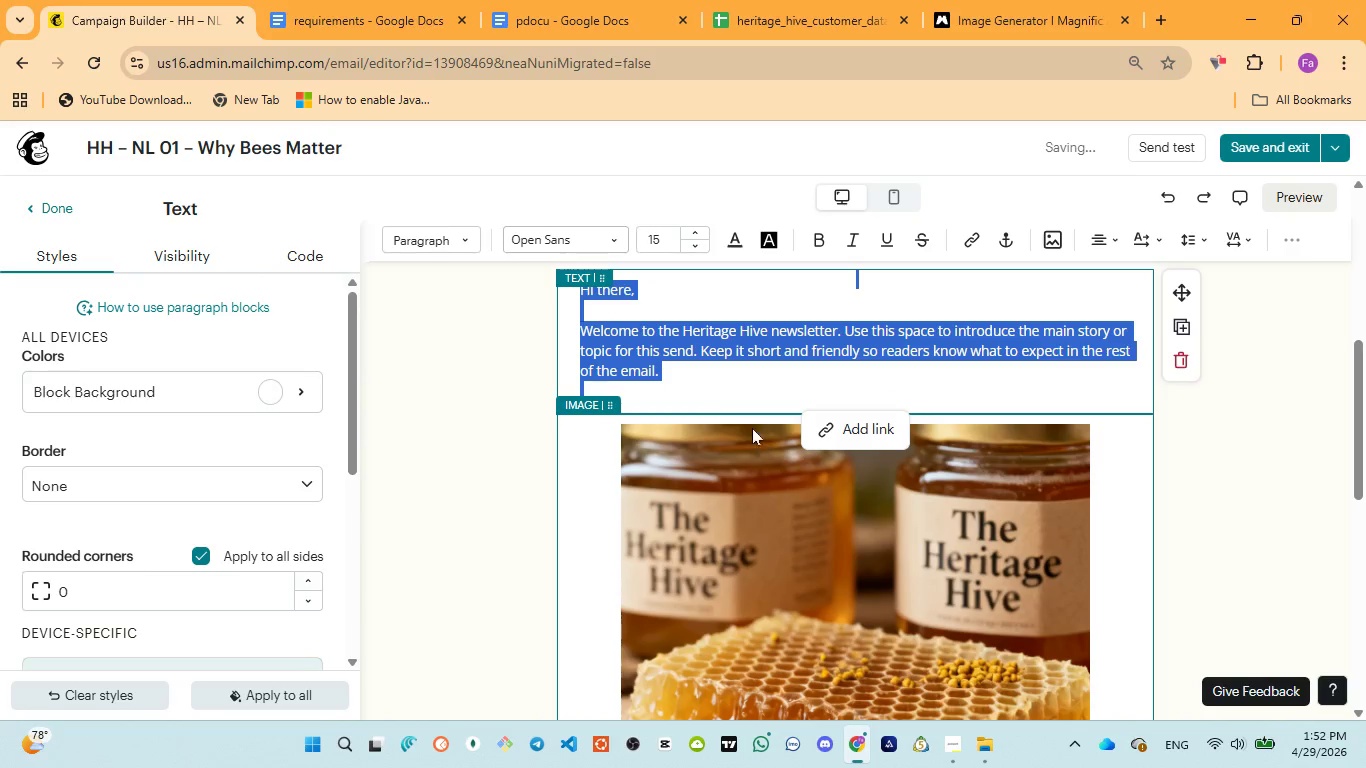 
scroll: coordinate [754, 415], scroll_direction: down, amount: 4.0
 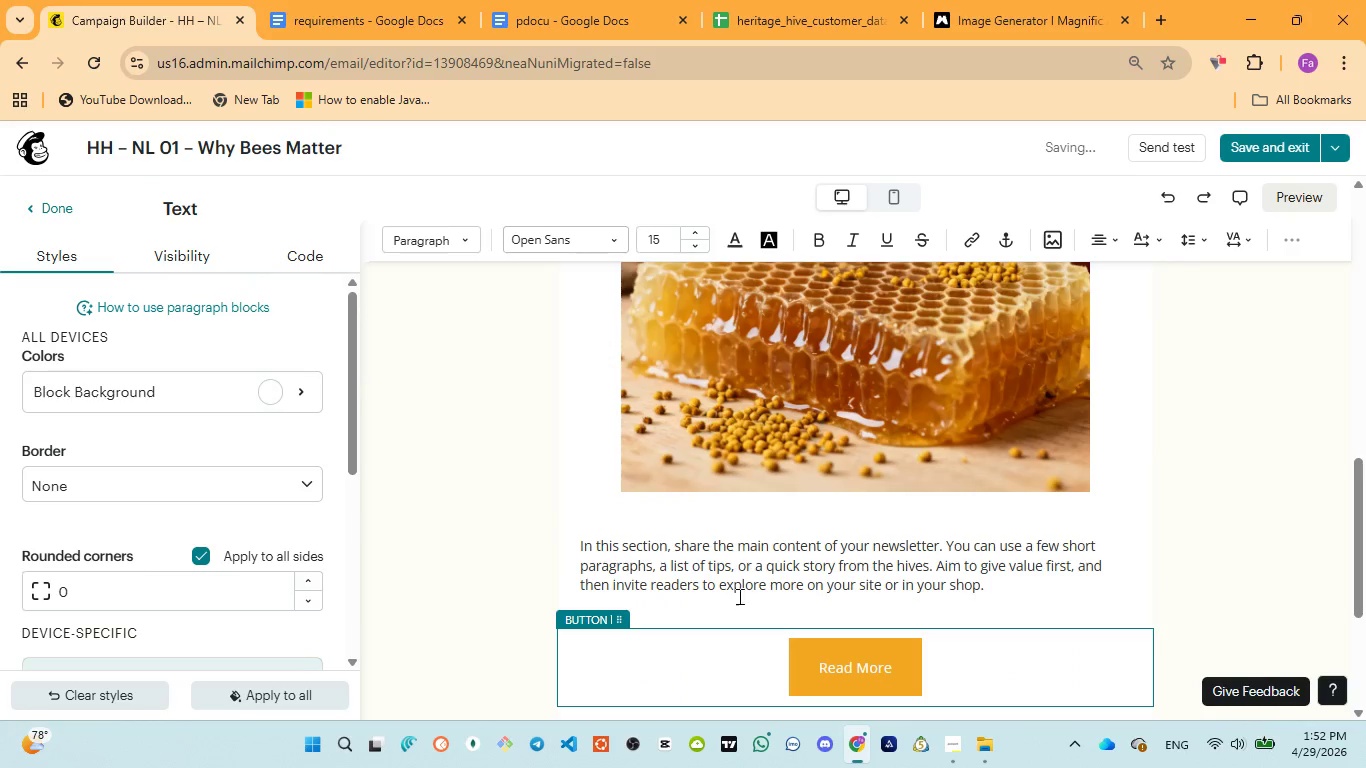 
left_click([736, 579])
 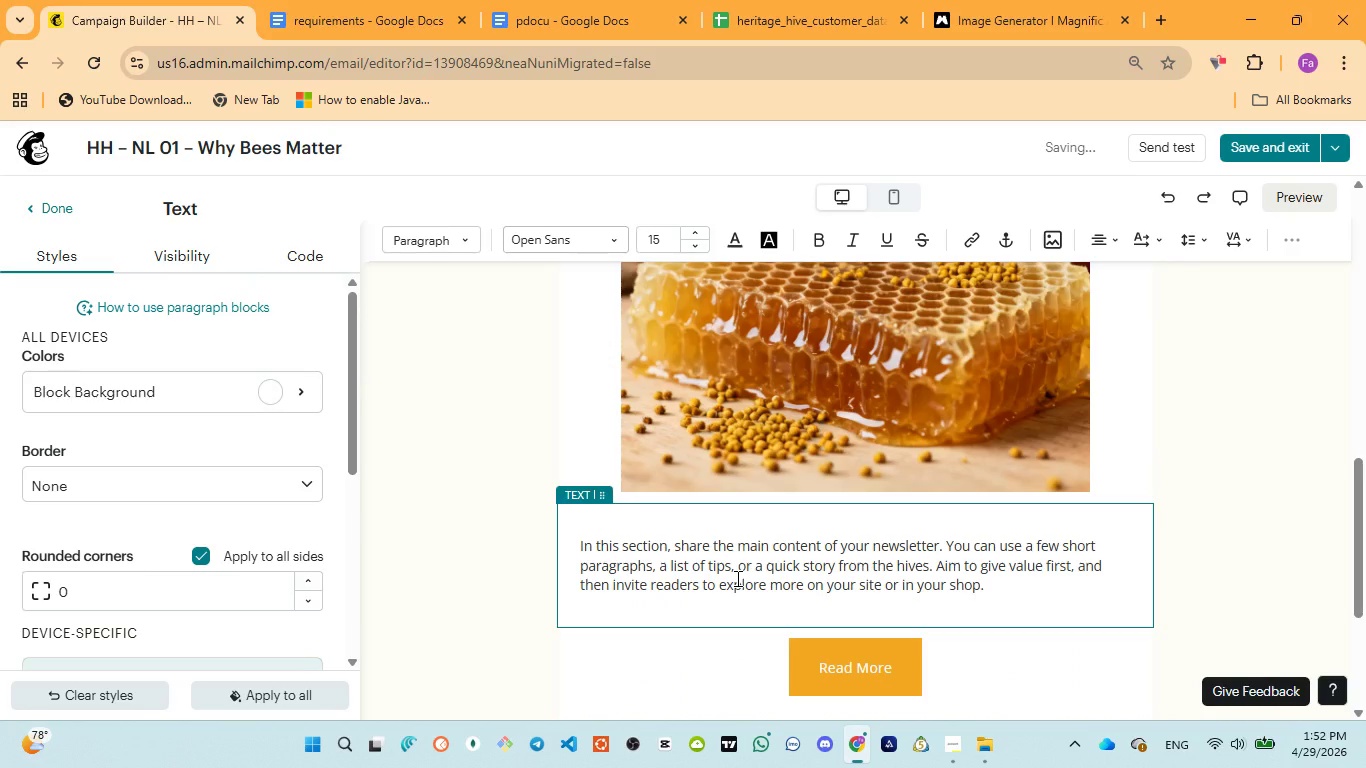 
key(Control+A)
 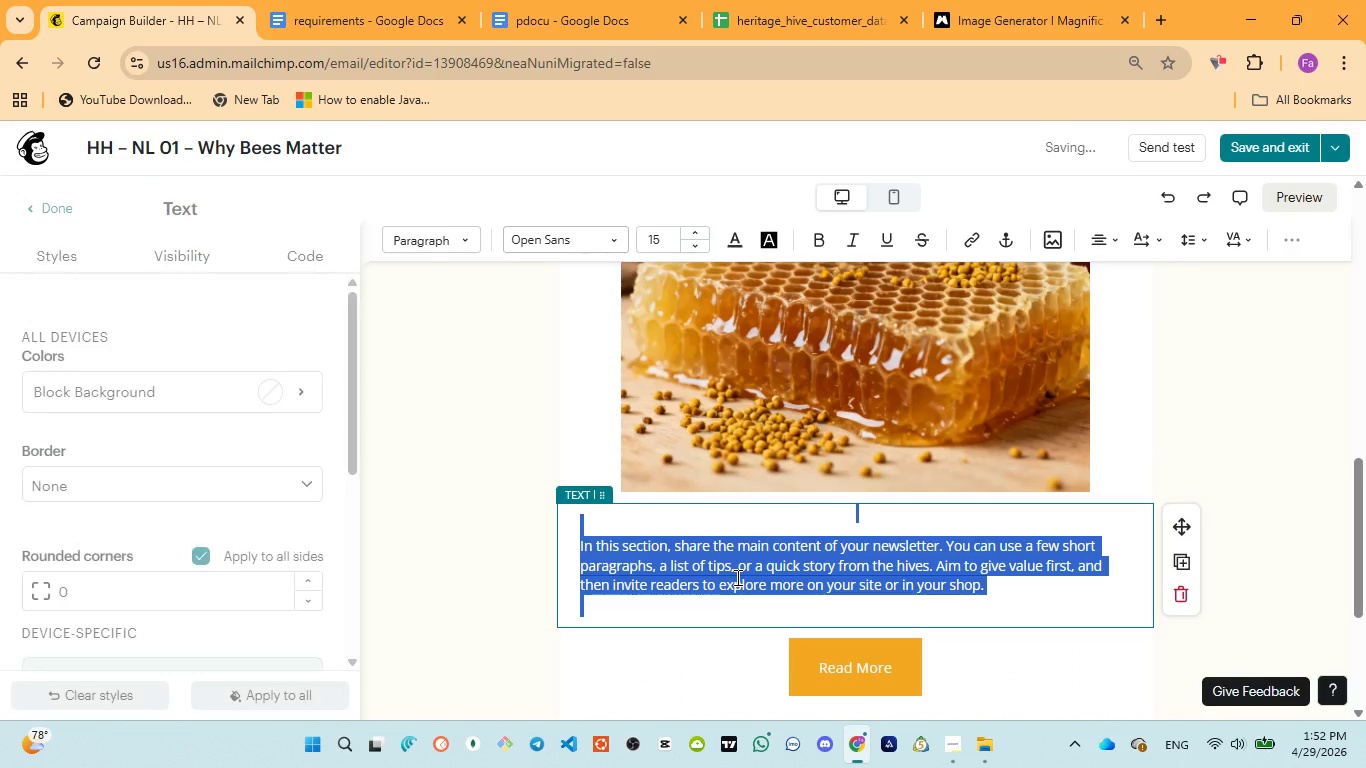 
key(Control+V)
 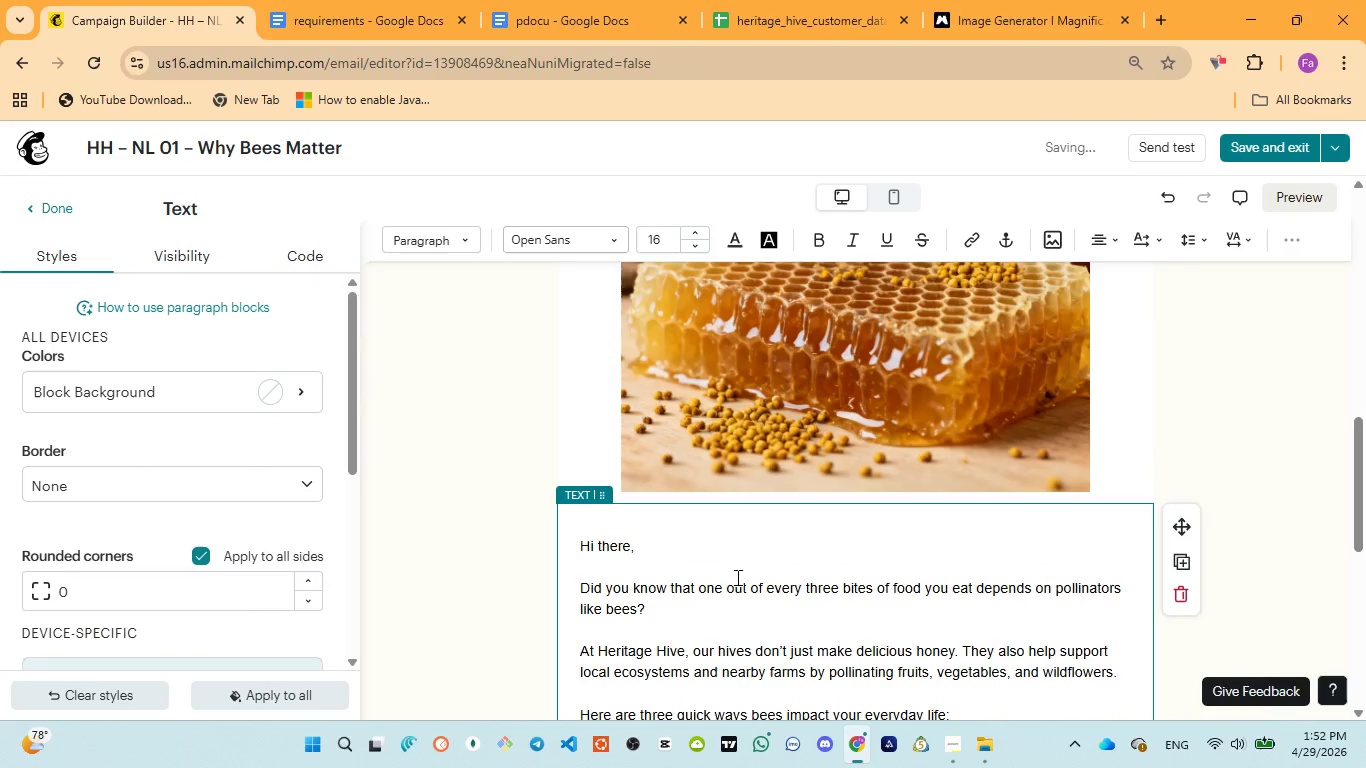 
scroll: coordinate [736, 579], scroll_direction: down, amount: 4.0
 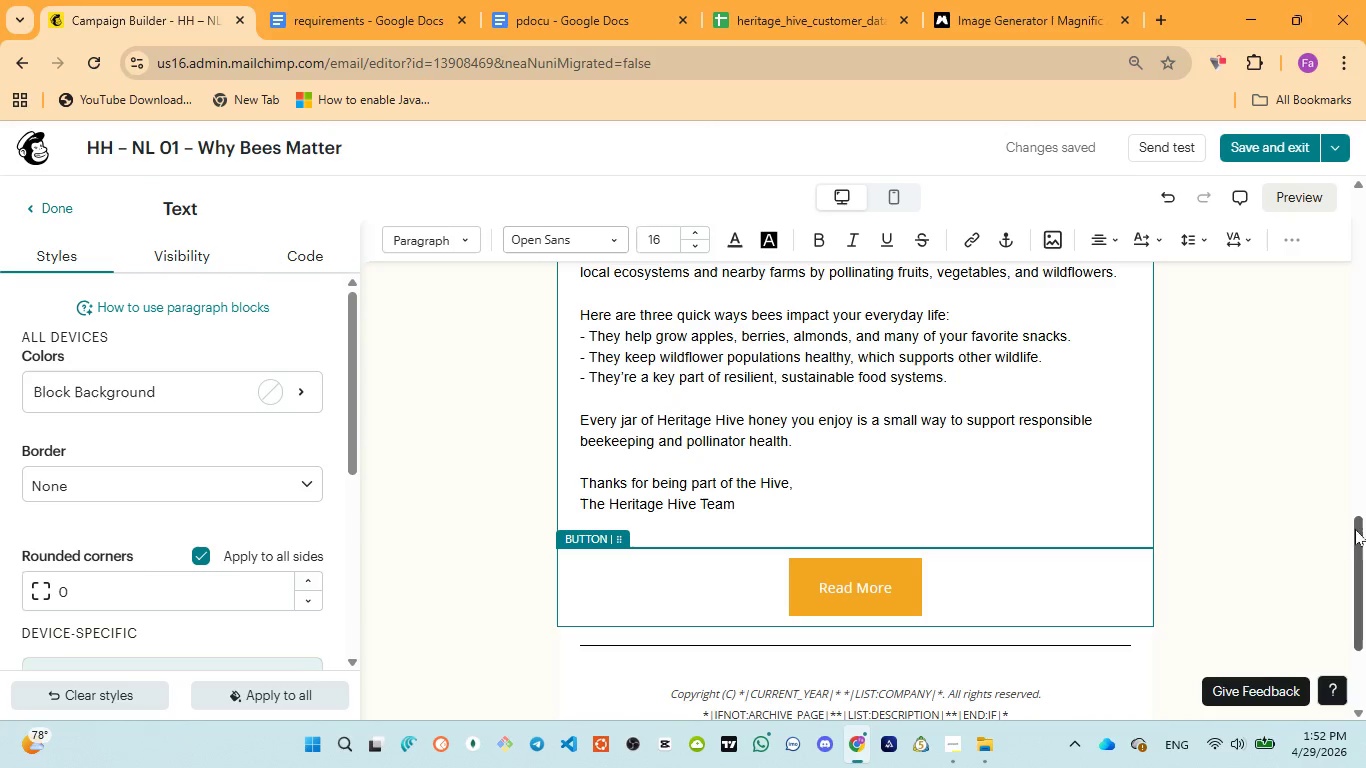 
left_click([1190, 459])
 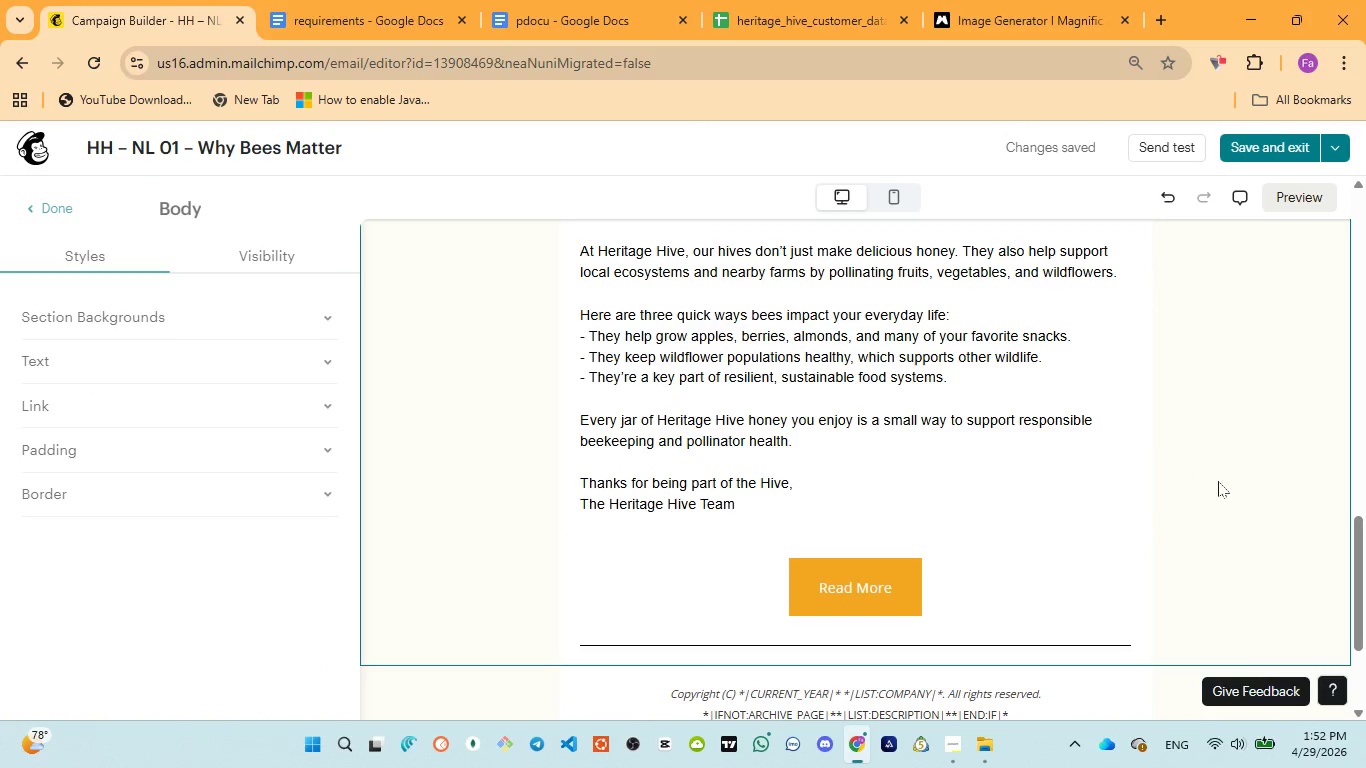 
scroll: coordinate [1227, 495], scroll_direction: up, amount: 6.0
 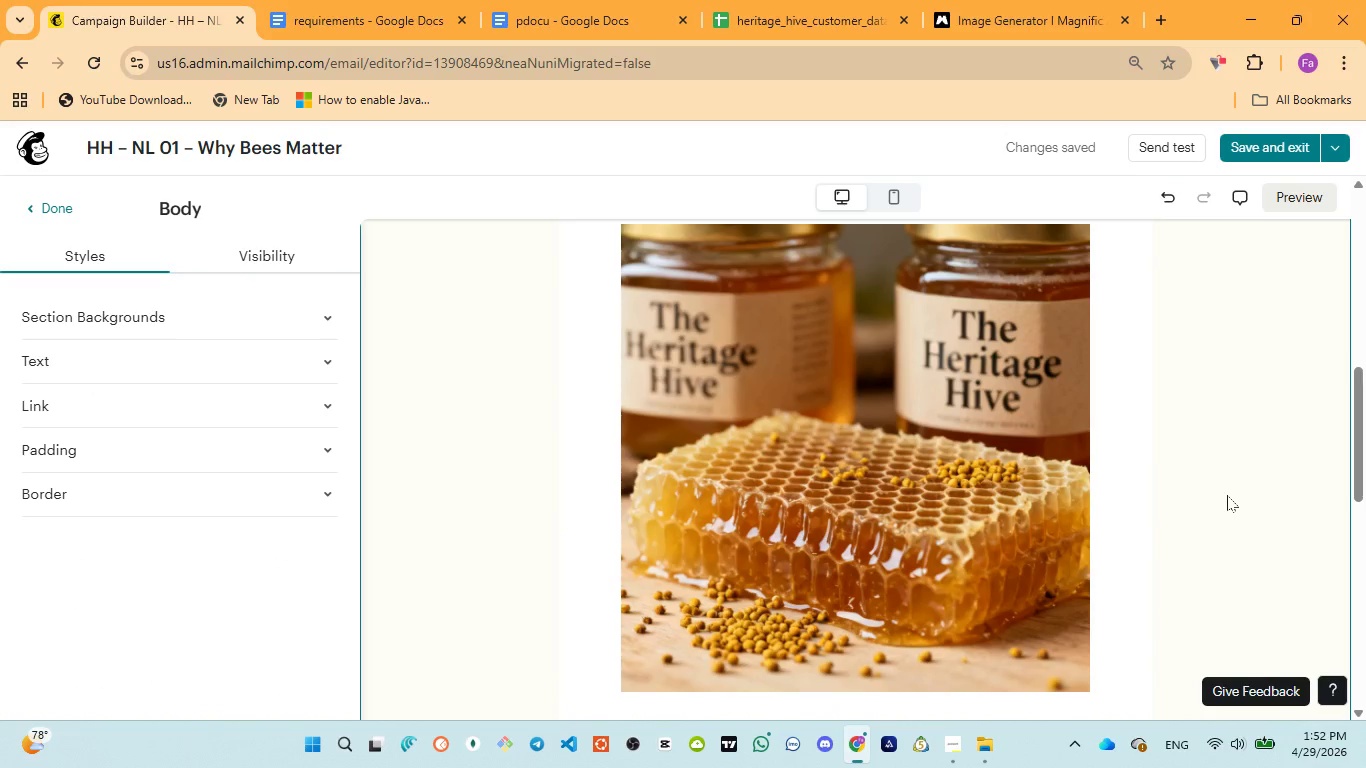 
scroll: coordinate [1228, 501], scroll_direction: down, amount: 6.0
 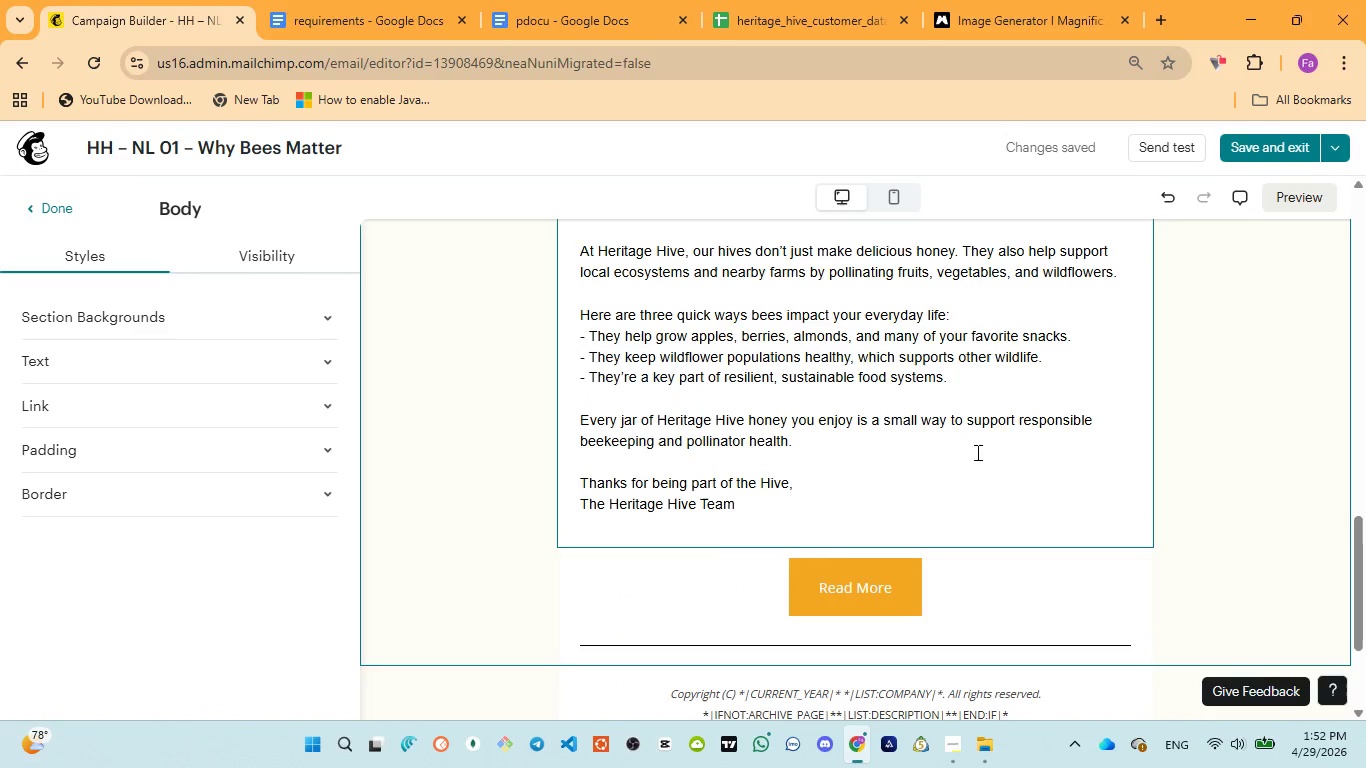 
left_click([914, 428])
 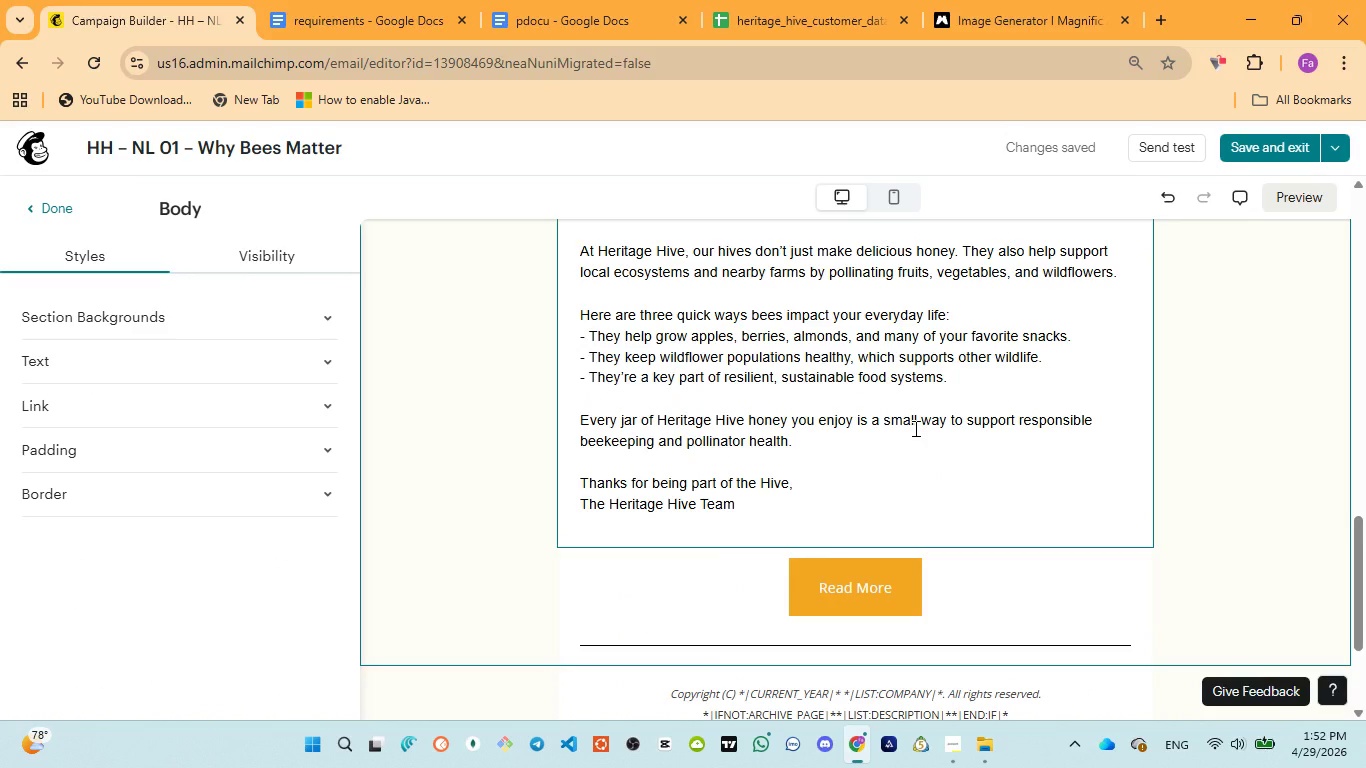 
key(Control+A)
 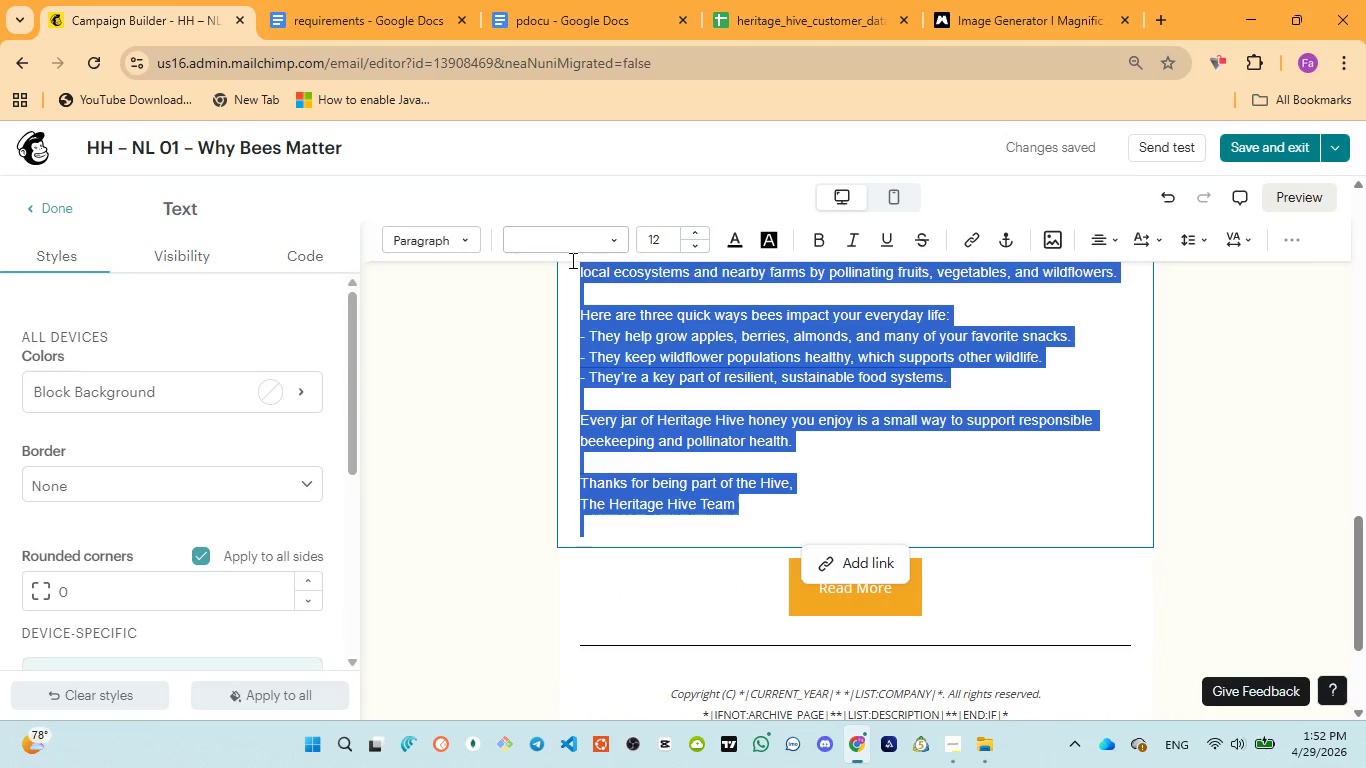 
left_click([568, 244])
 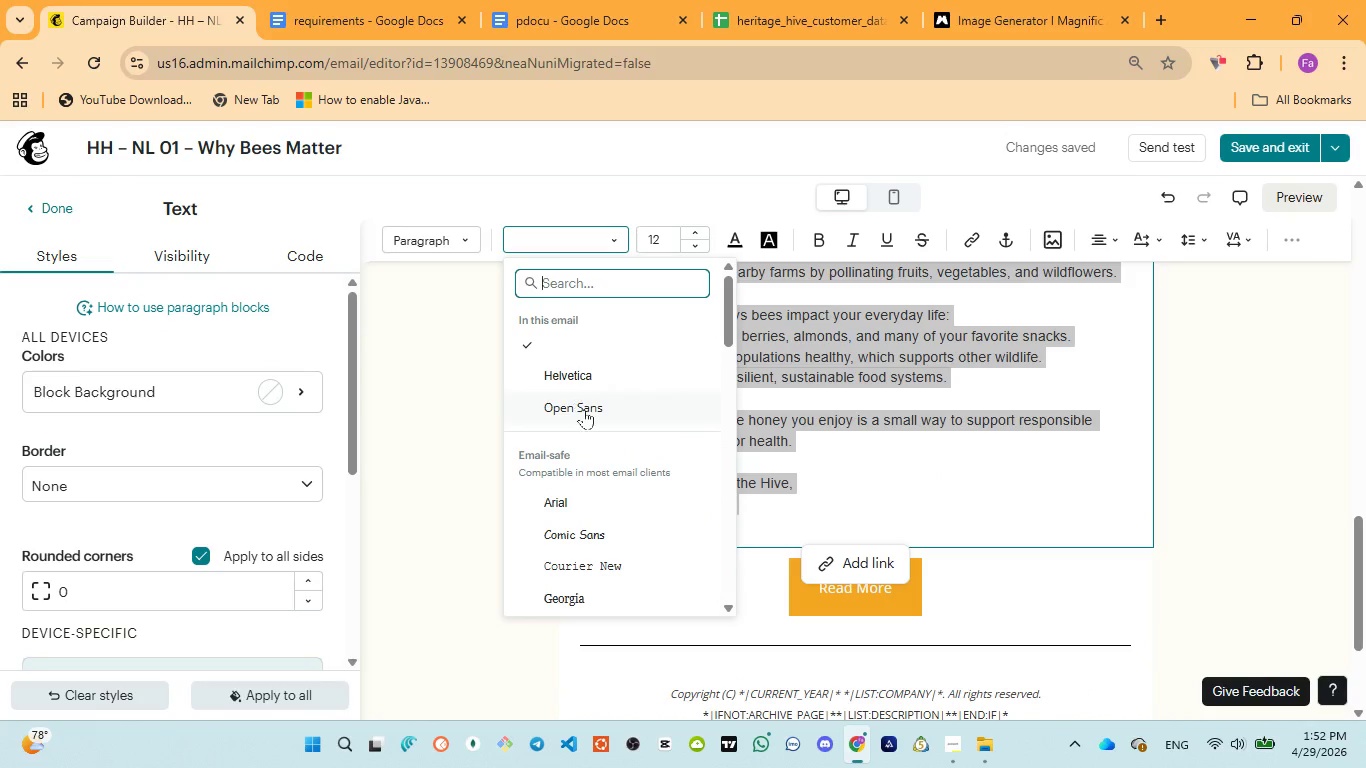 
left_click([584, 411])
 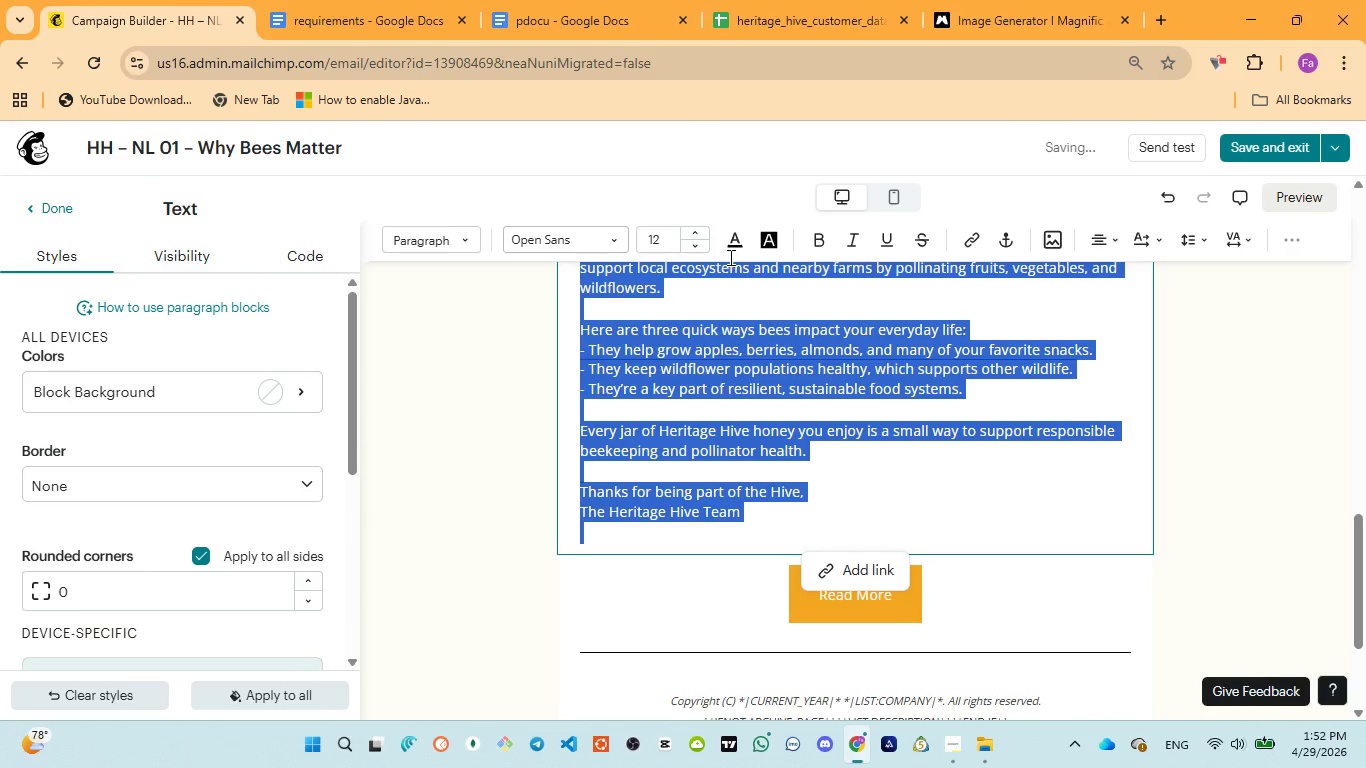 
left_click([687, 229])
 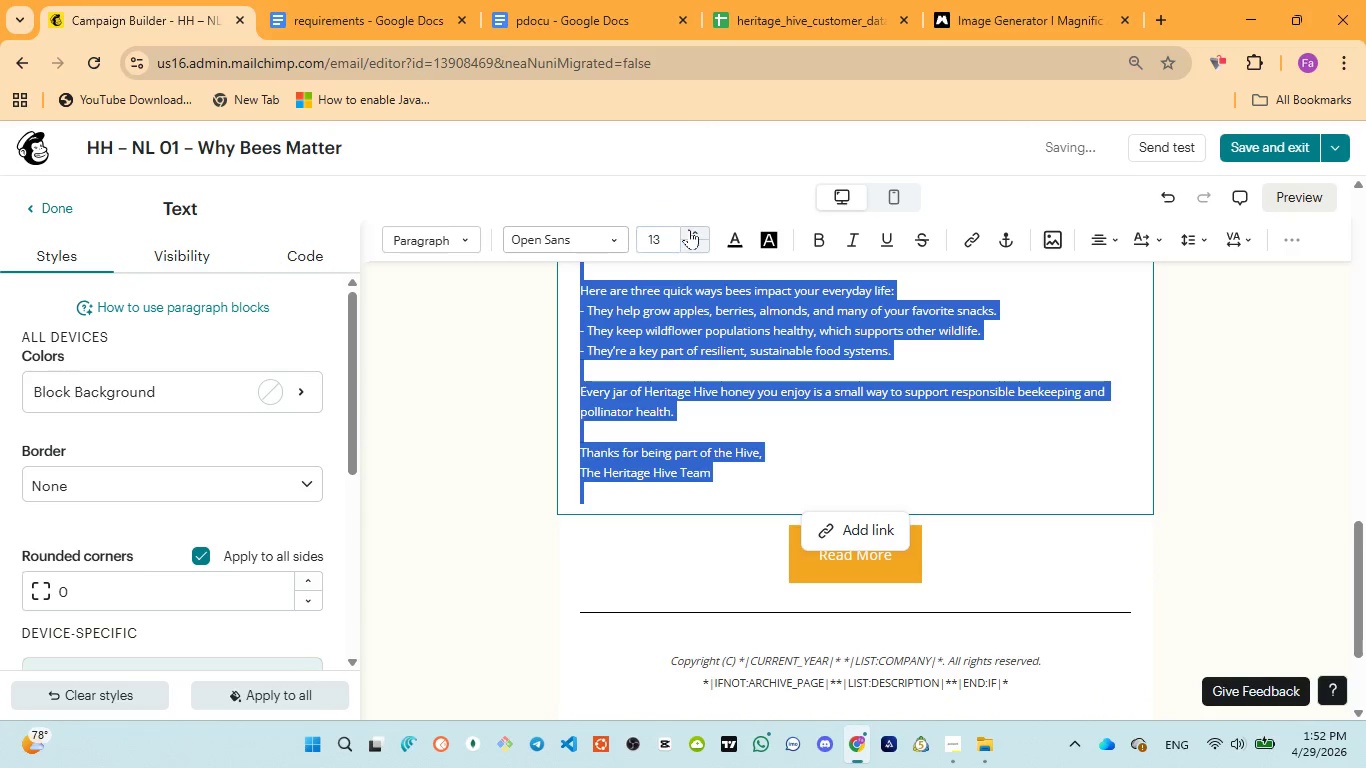 
left_click([696, 230])
 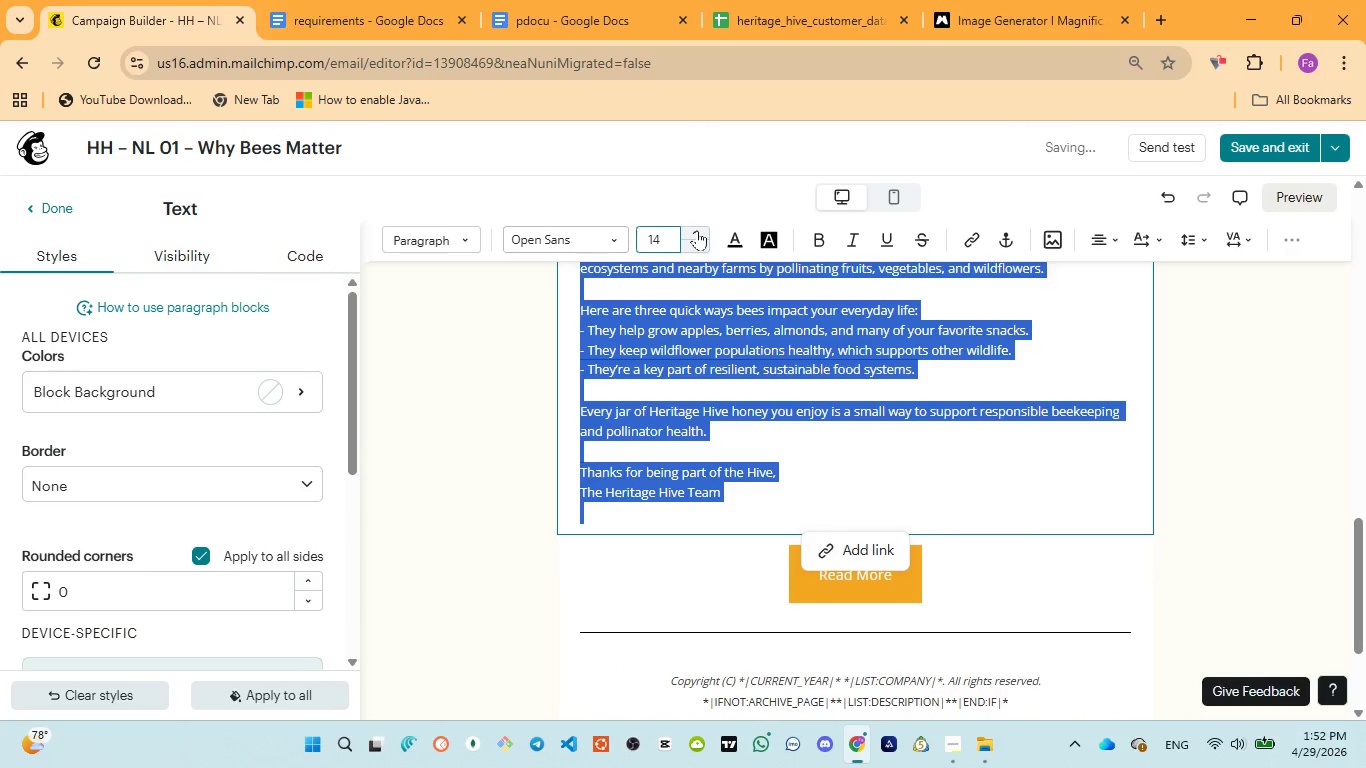 
left_click([697, 230])
 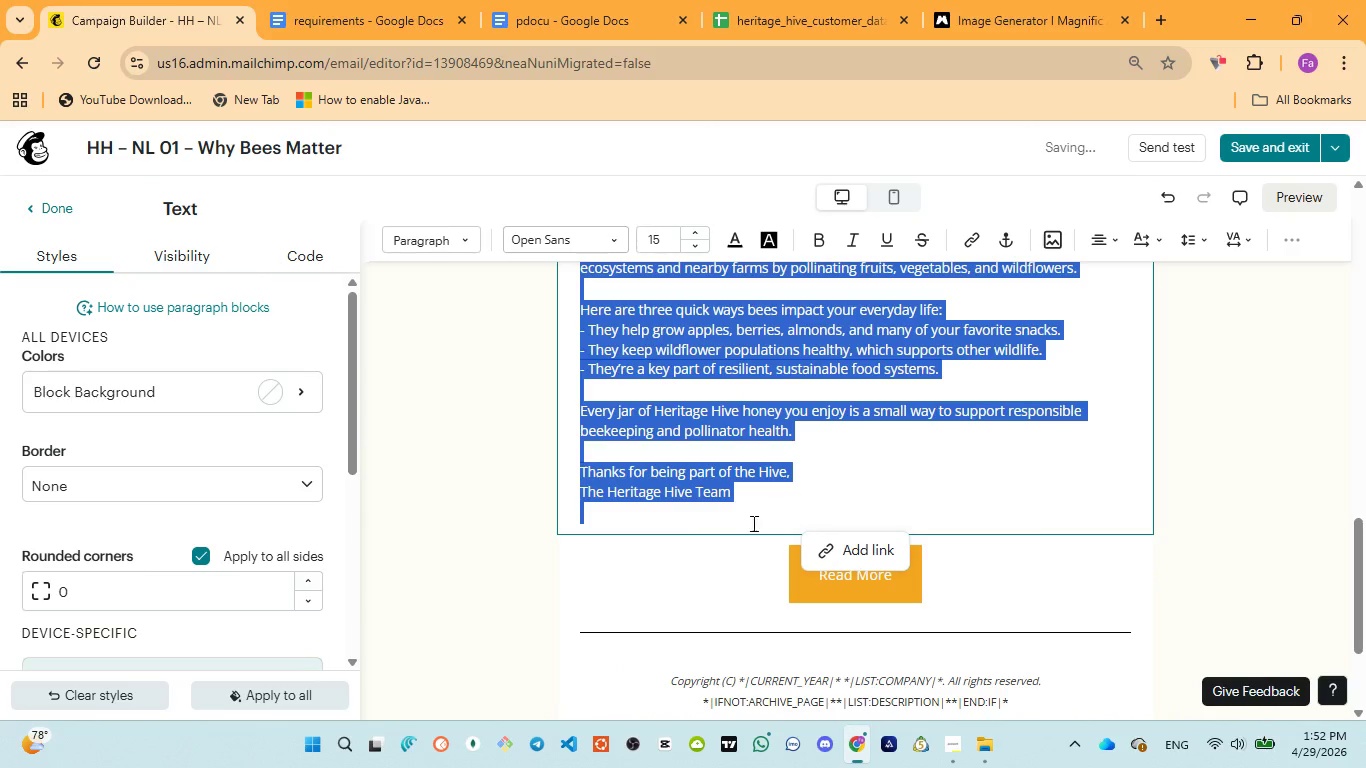 
left_click([620, 509])
 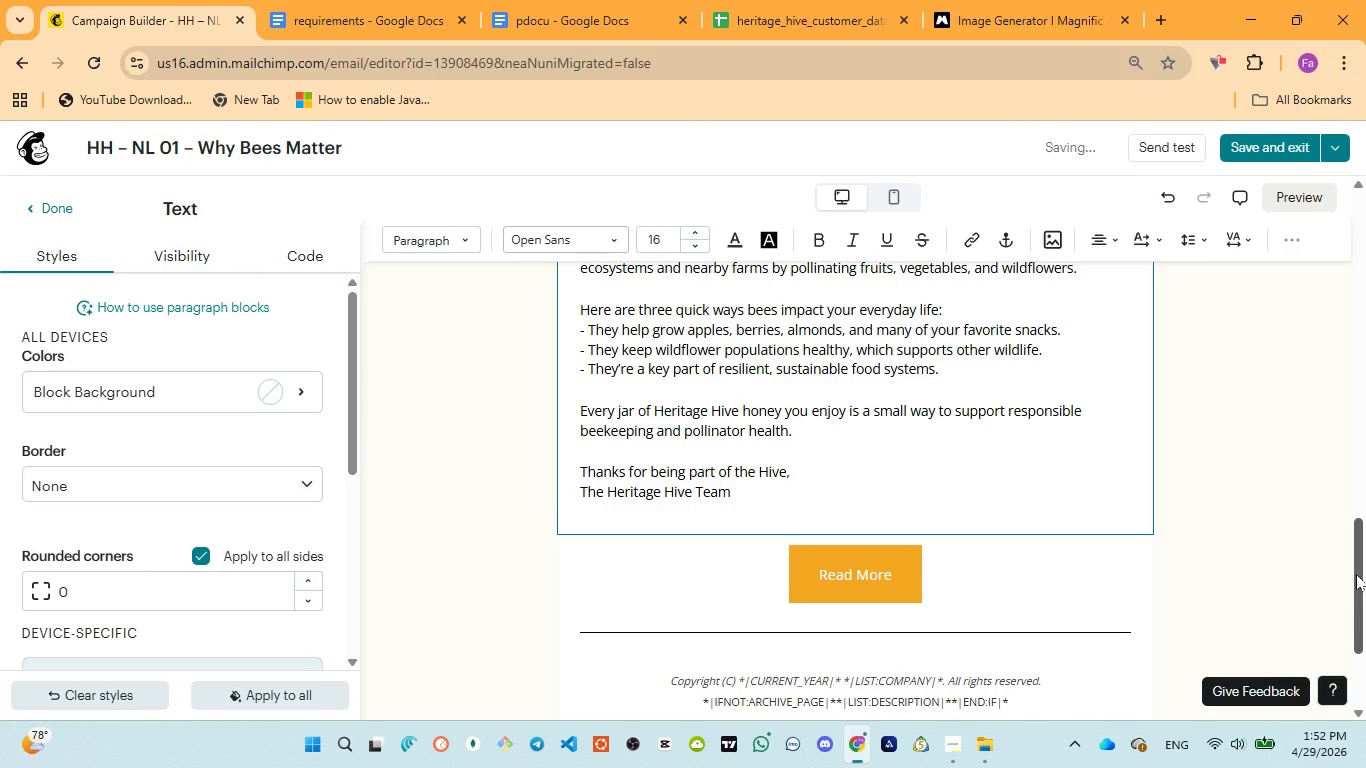 
left_click_drag(start_coordinate=[1356, 573], to_coordinate=[1346, 494])
 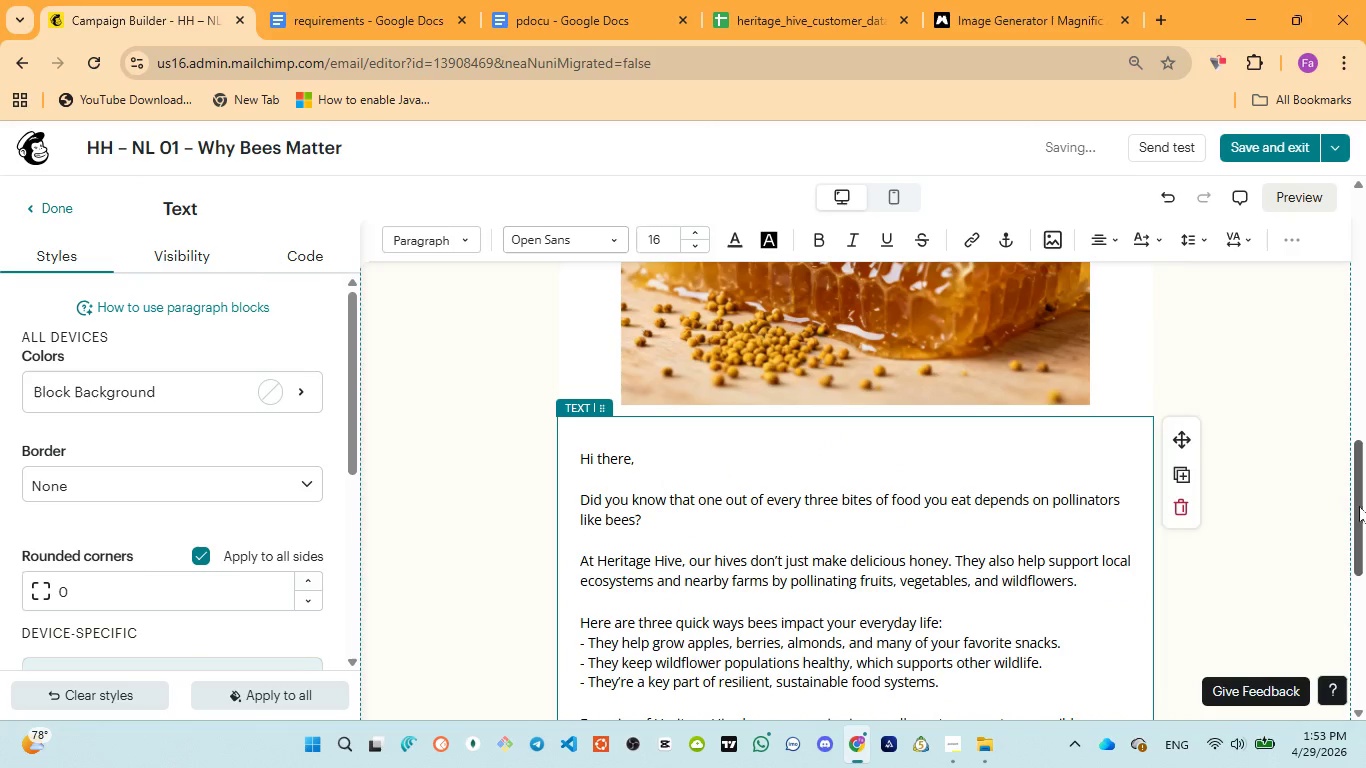 
left_click_drag(start_coordinate=[1361, 506], to_coordinate=[1358, 487])
 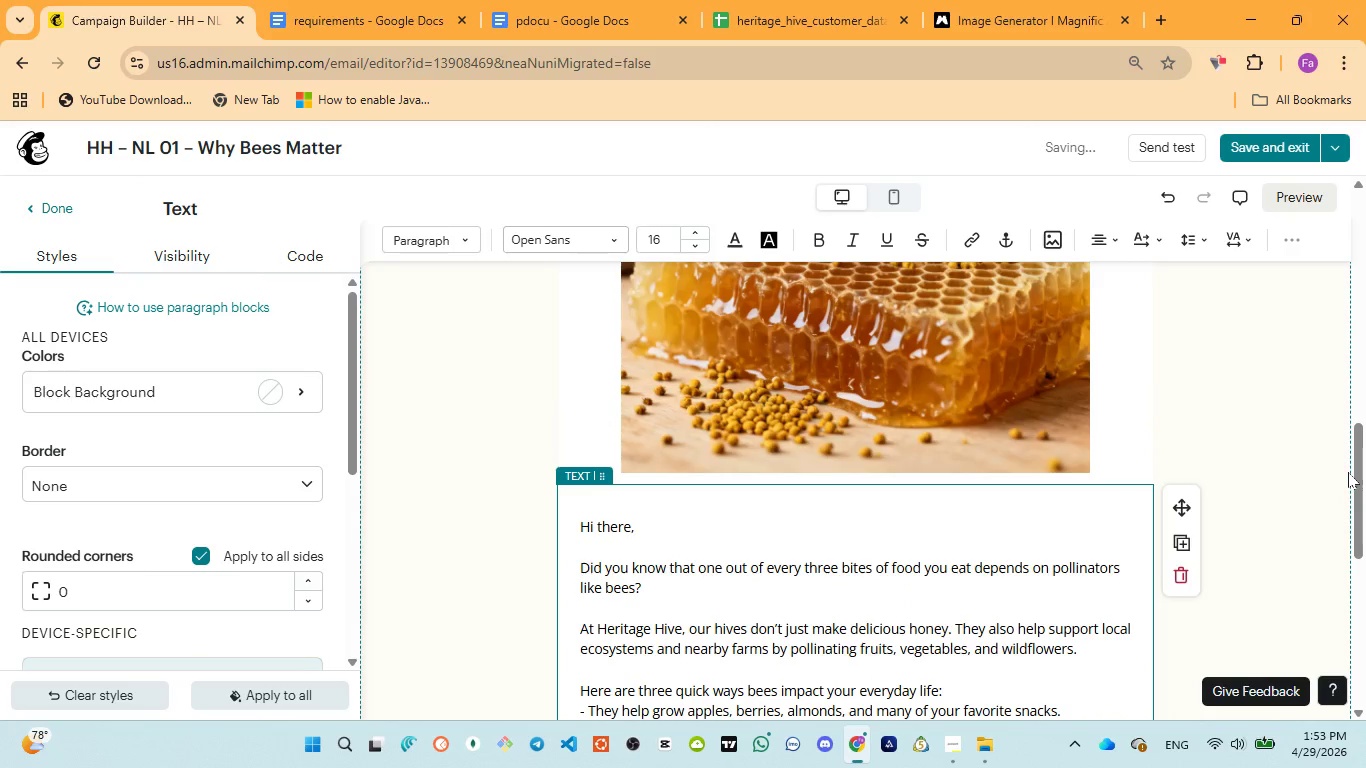 
left_click([1348, 472])
 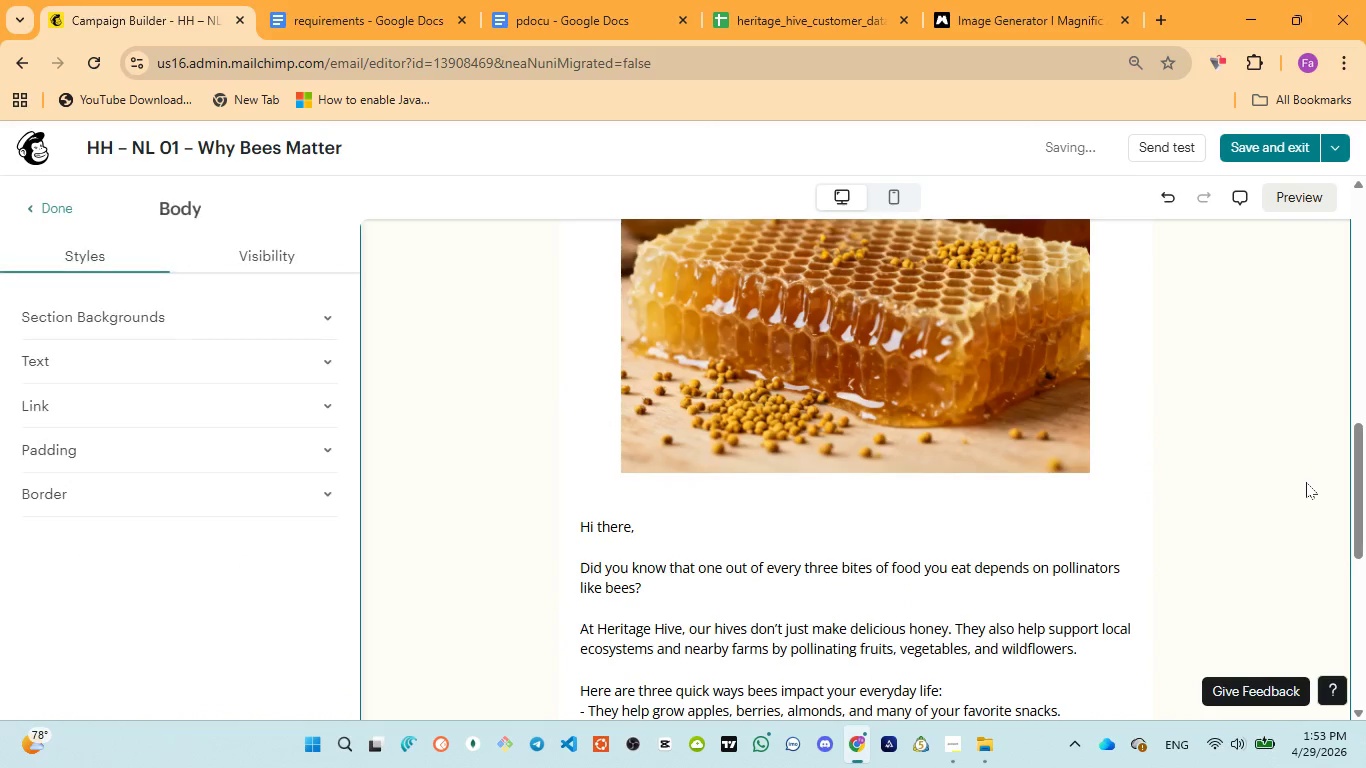 
scroll: coordinate [1305, 482], scroll_direction: up, amount: 4.0
 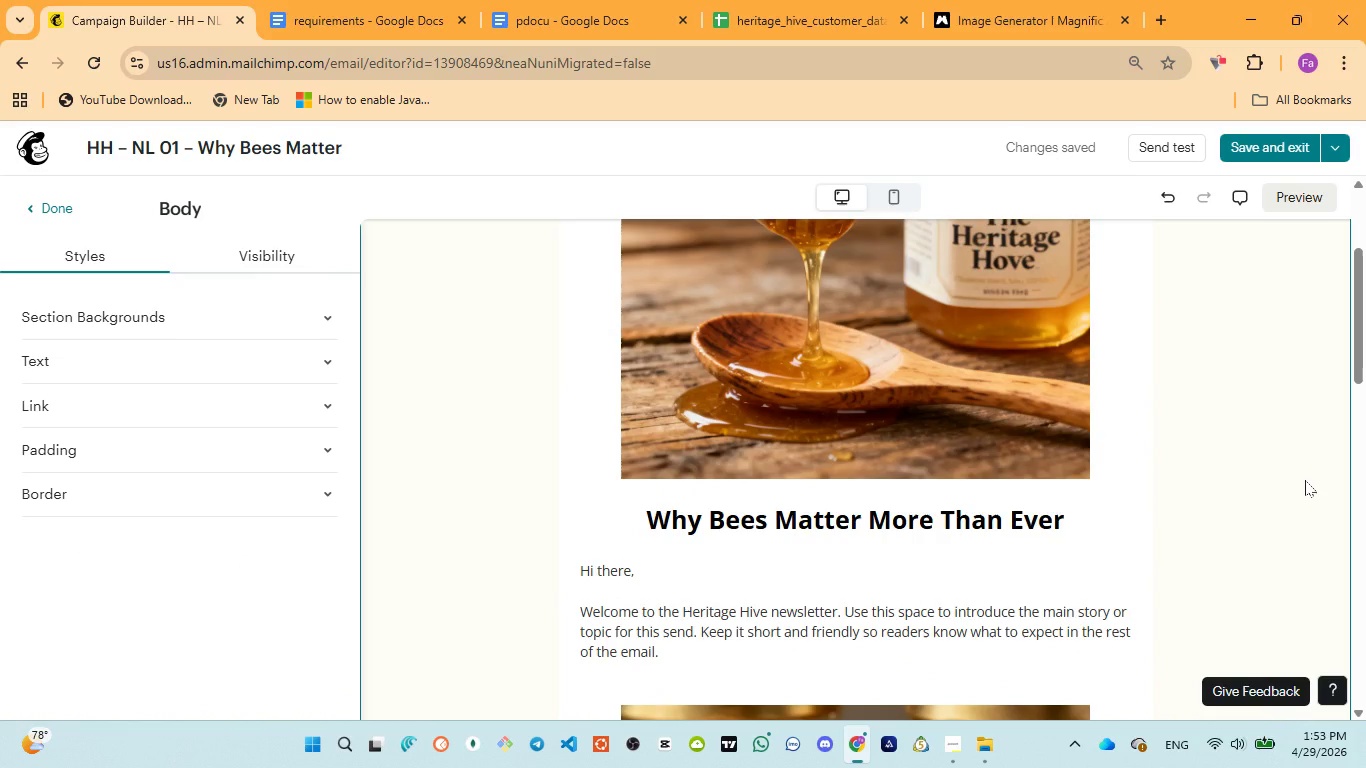 
scroll: coordinate [1305, 480], scroll_direction: down, amount: 1.0
 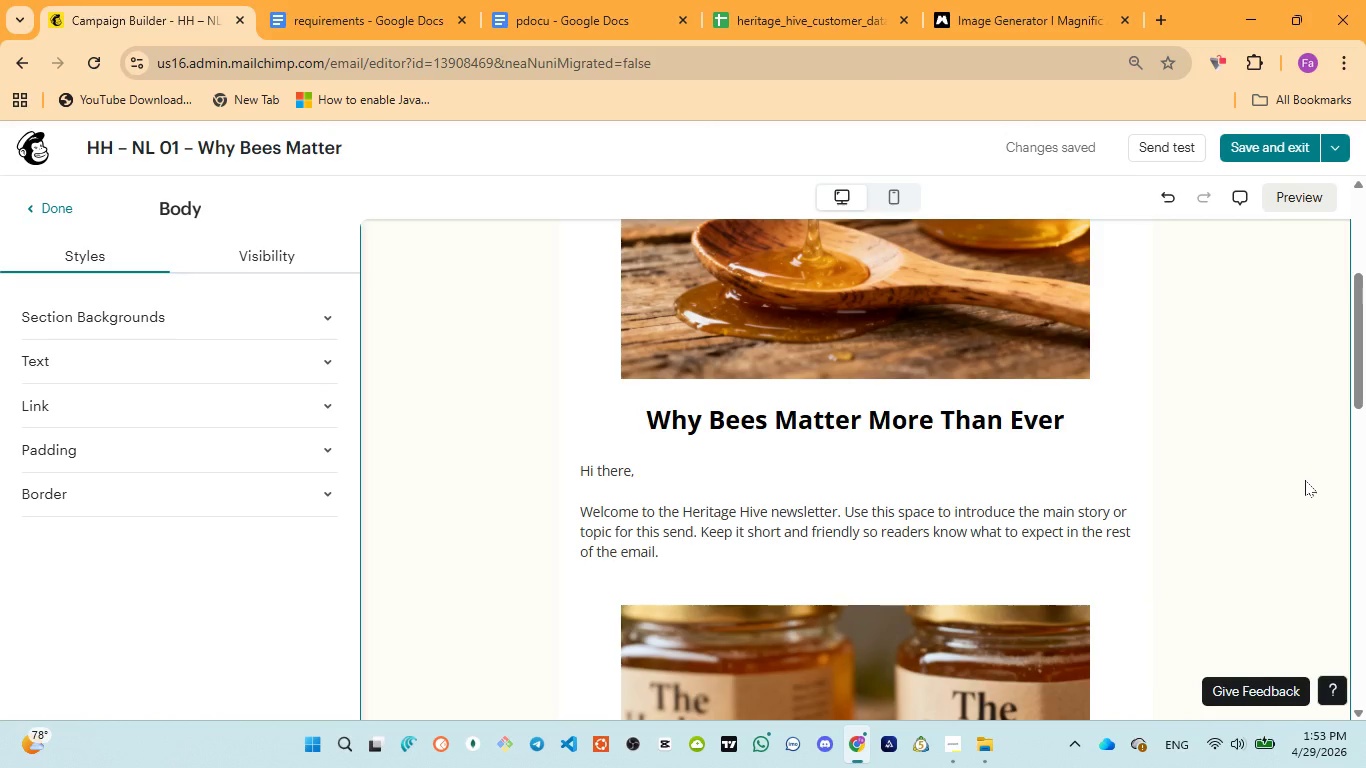 
wait(5.6)
 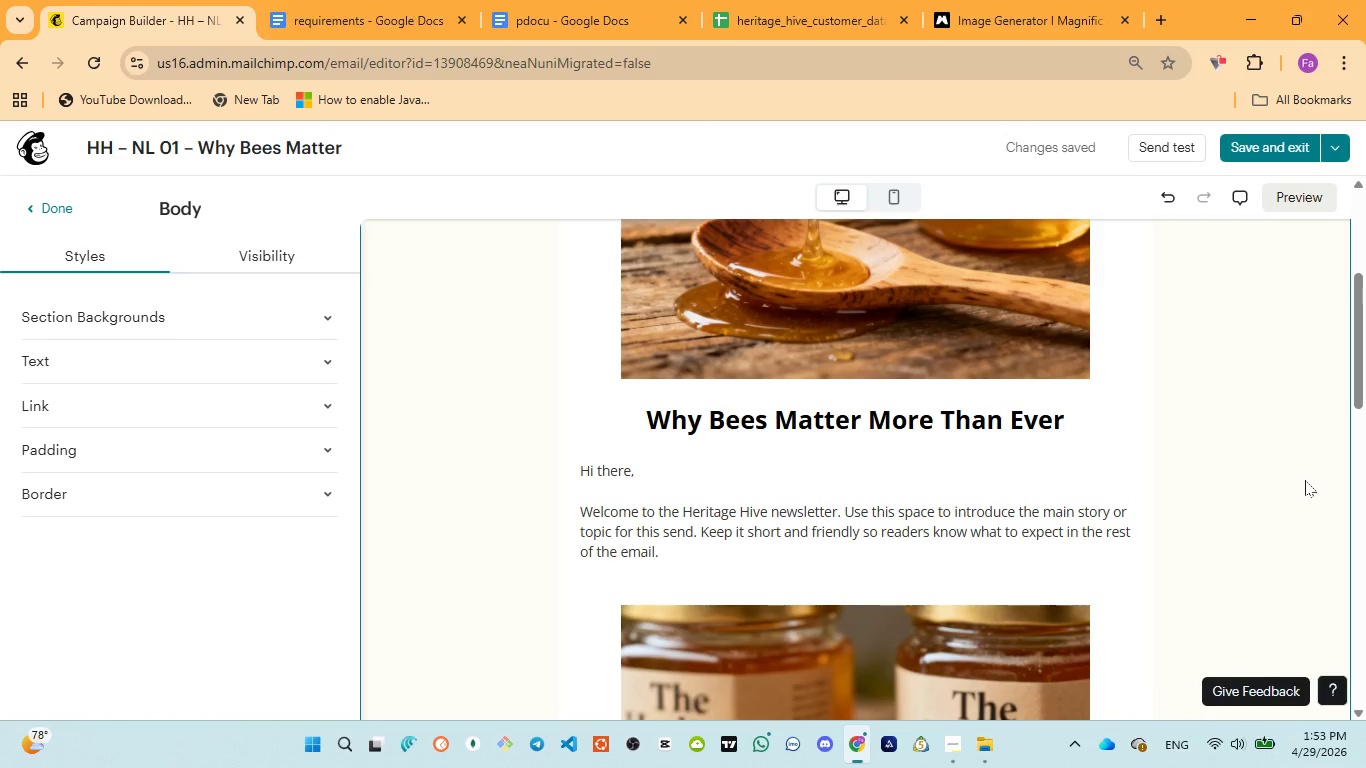 
scroll: coordinate [1305, 480], scroll_direction: down, amount: 1.0
 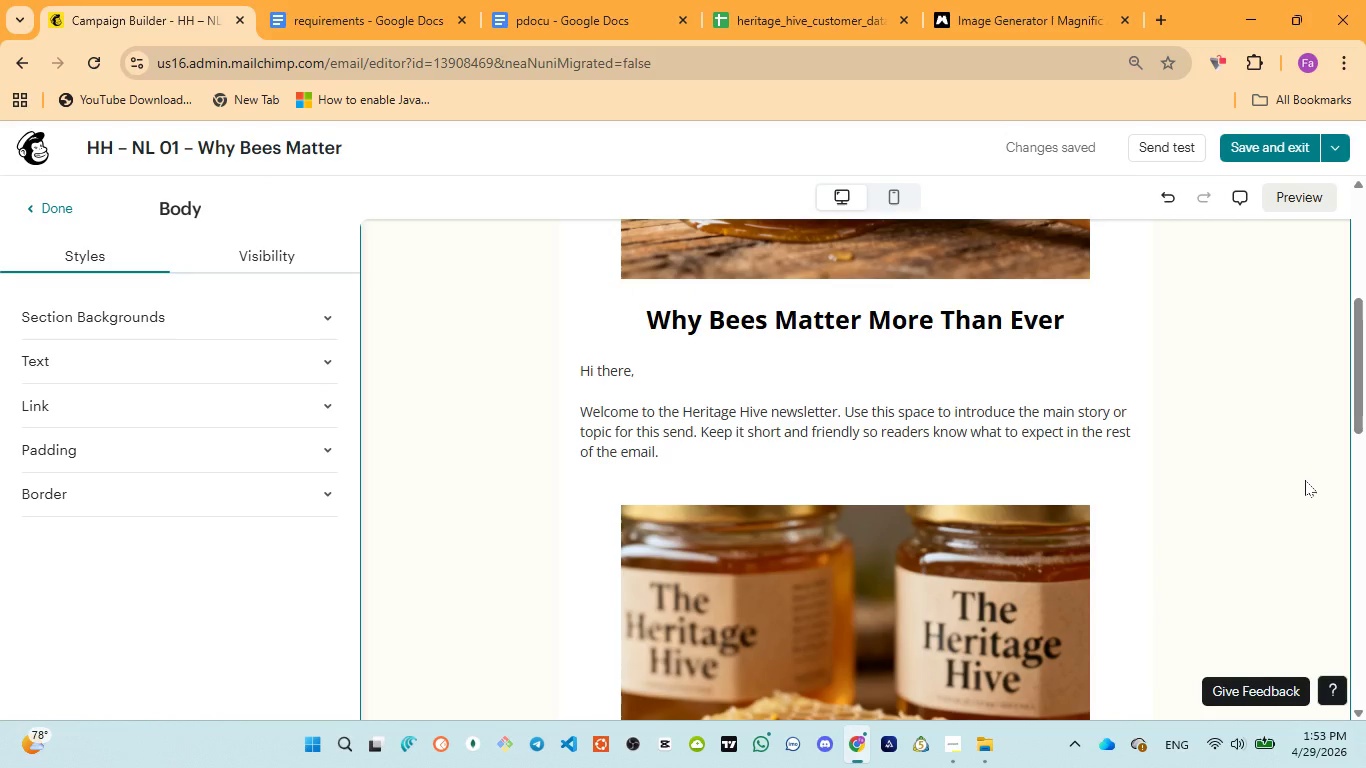 
scroll: coordinate [1305, 480], scroll_direction: up, amount: 2.0
 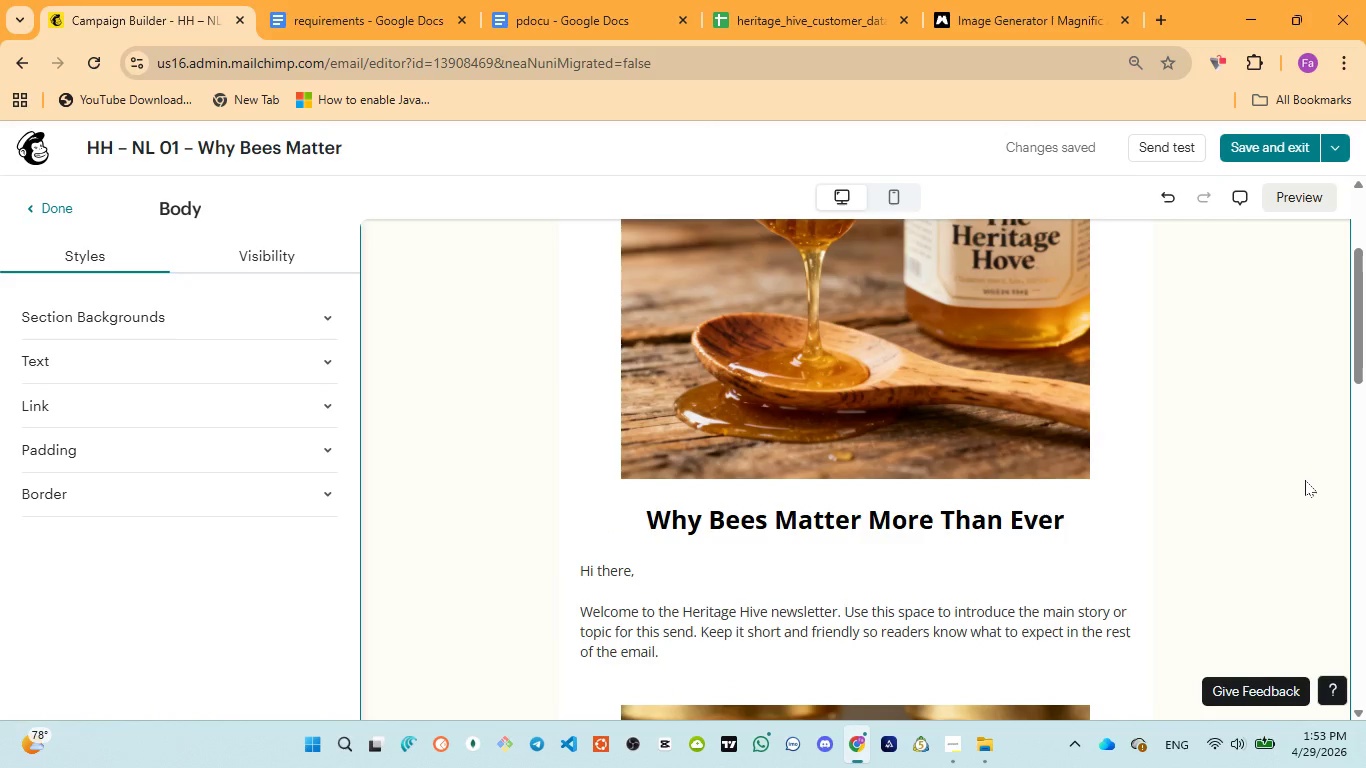 
scroll: coordinate [1305, 480], scroll_direction: down, amount: 2.0
 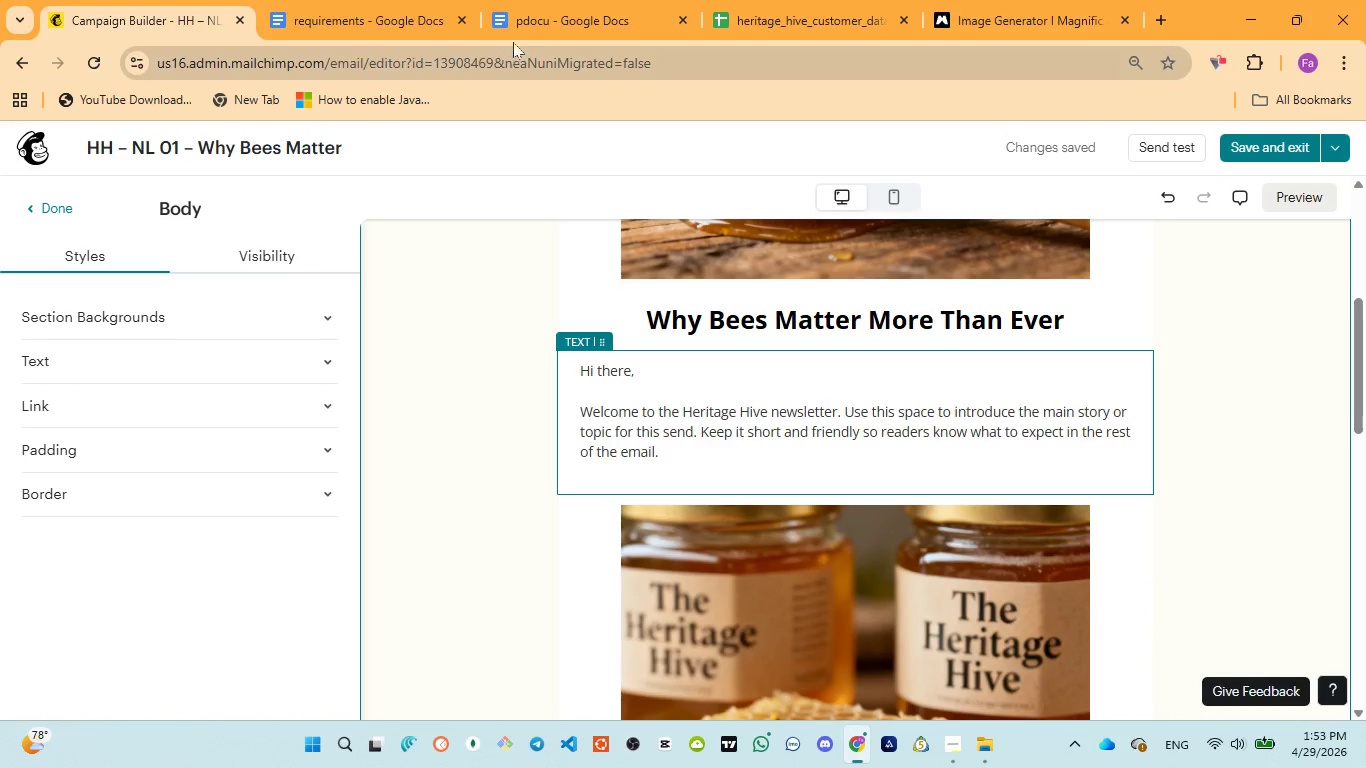 
left_click([533, 24])
 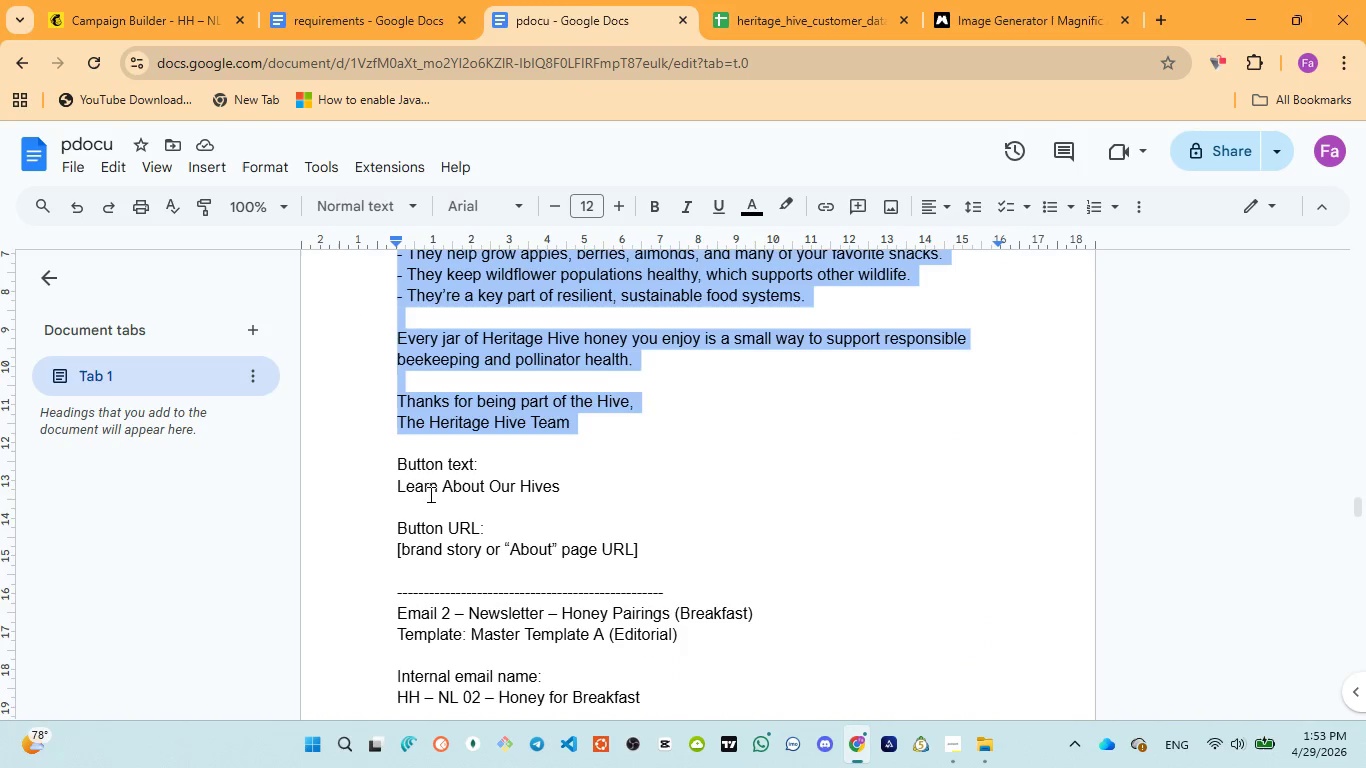 
left_click_drag(start_coordinate=[389, 491], to_coordinate=[569, 478])
 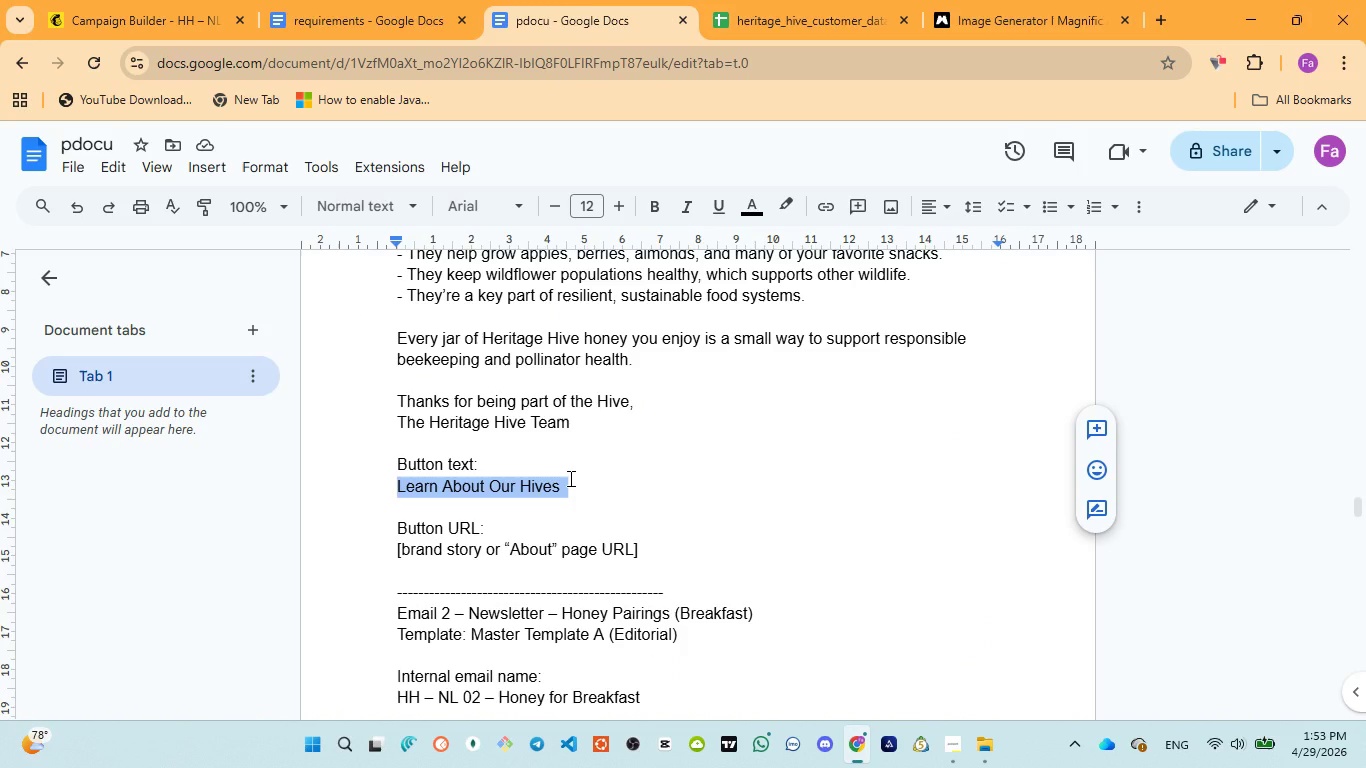 
key(Control+C)
 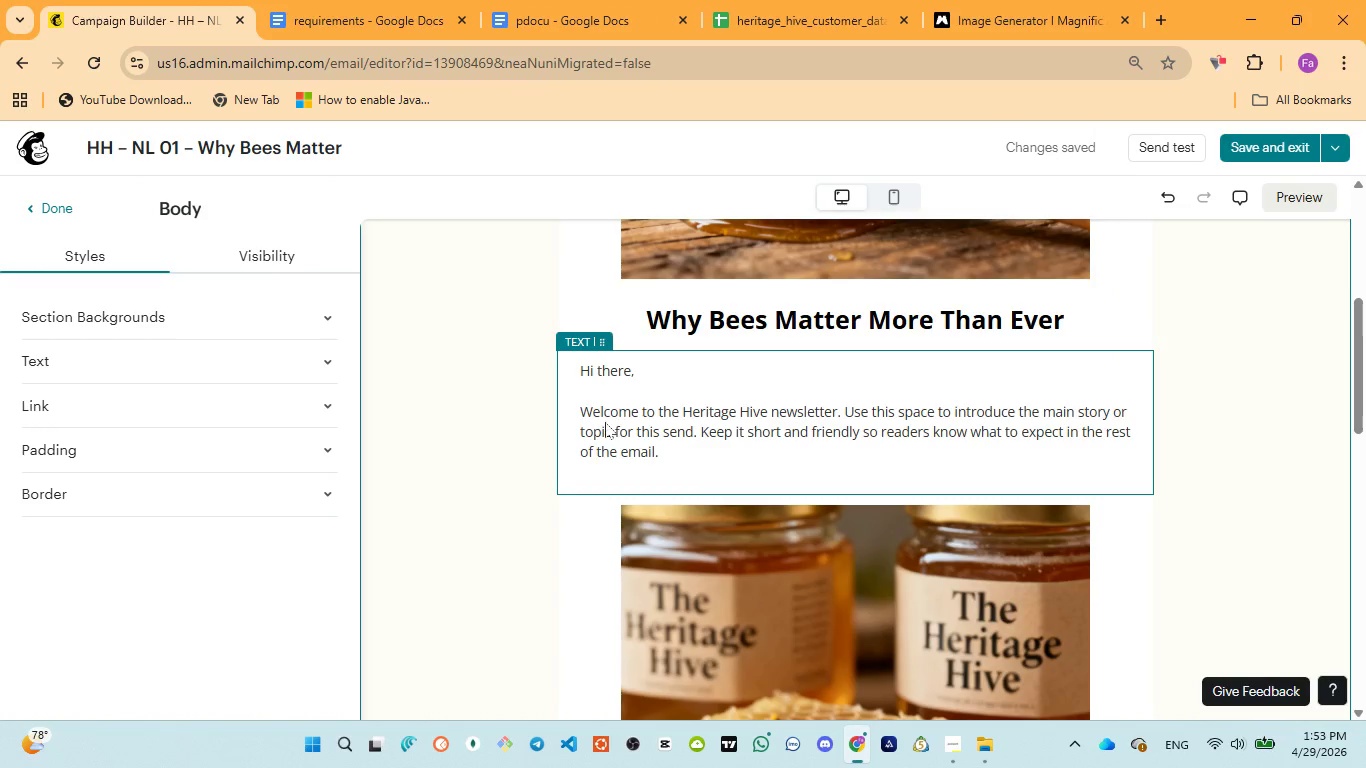 
scroll: coordinate [834, 570], scroll_direction: down, amount: 9.0
 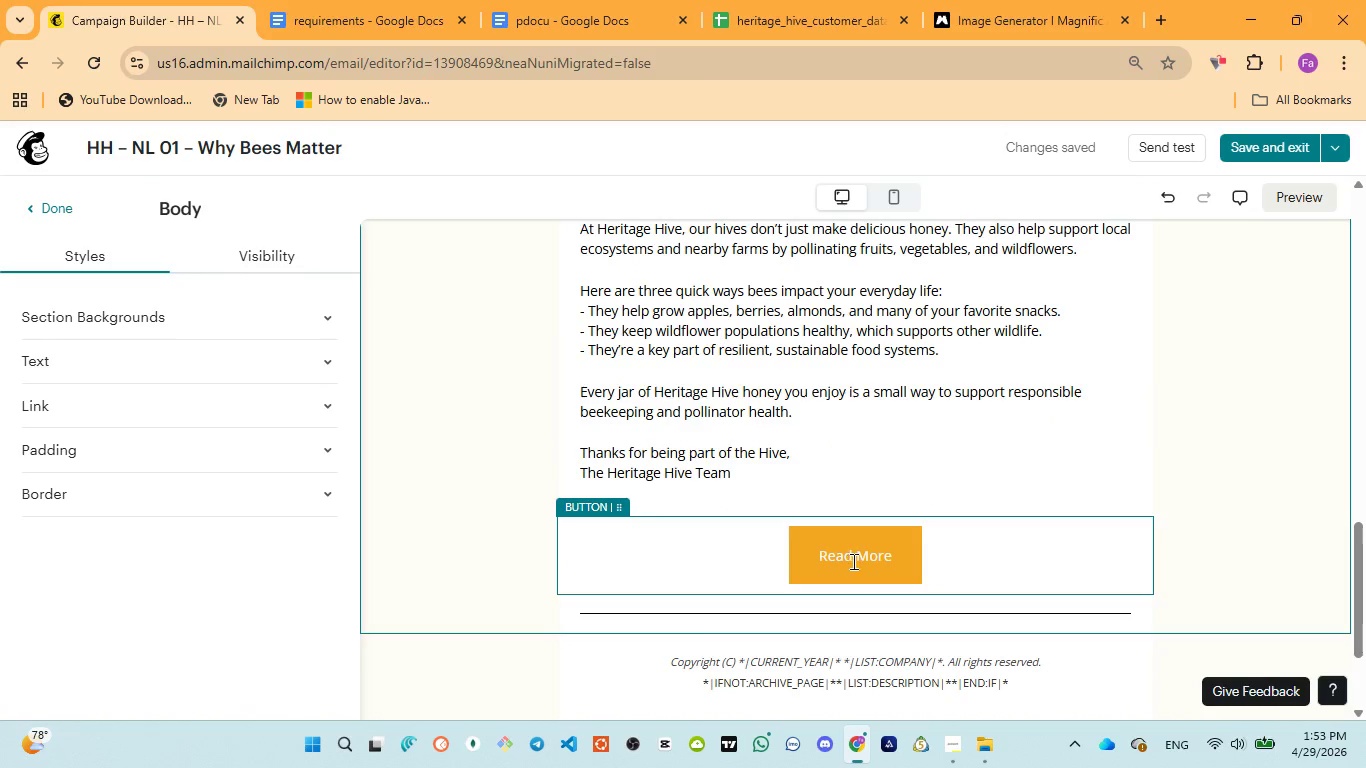 
left_click([855, 561])
 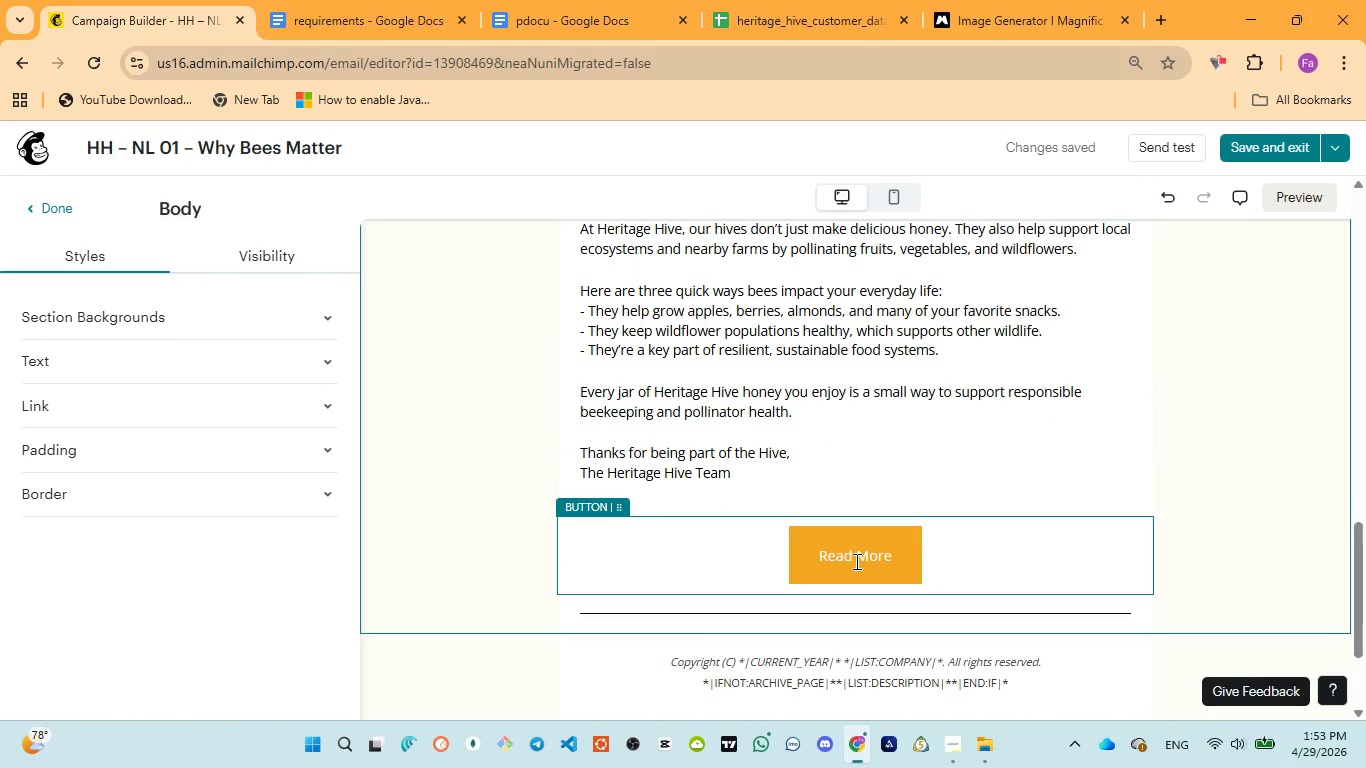 
key(Control+A)
 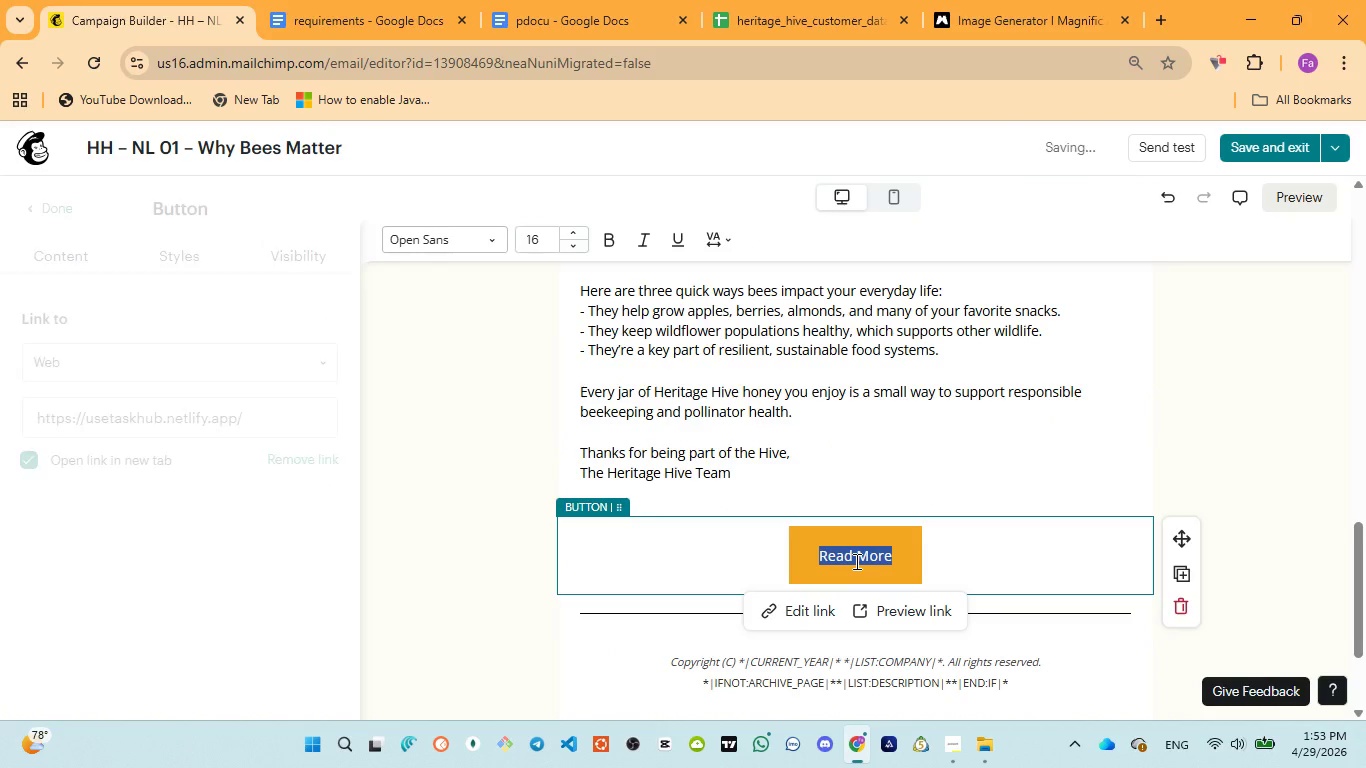 
key(Control+B)
 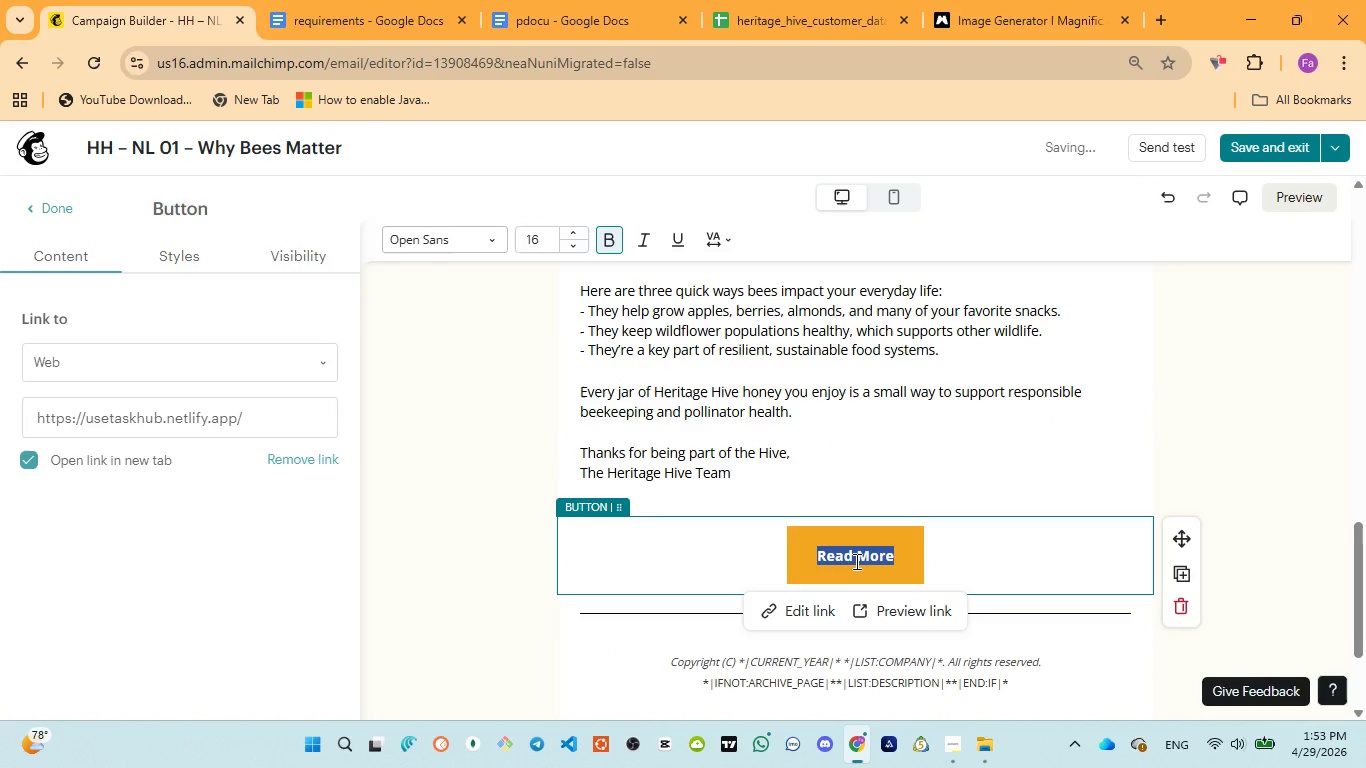 
key(Control+V)
 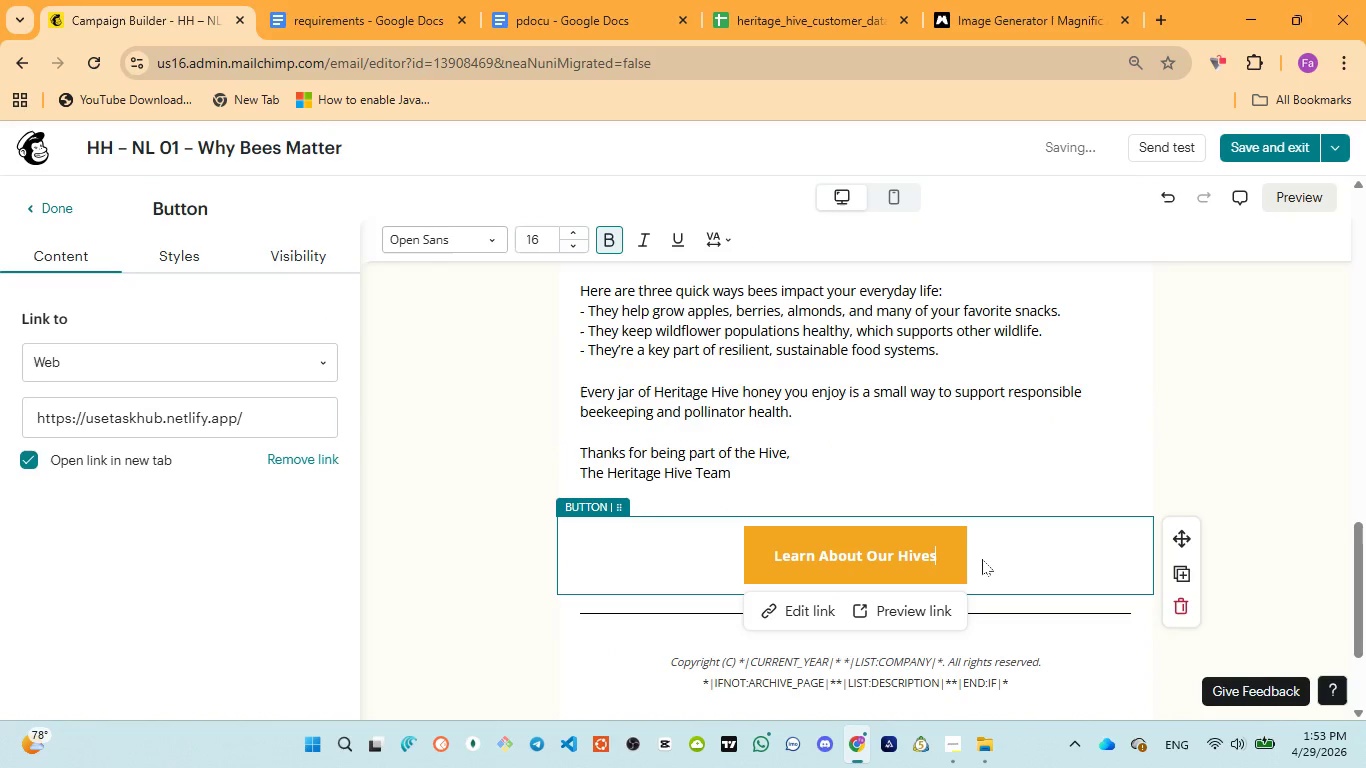 
left_click([1001, 557])
 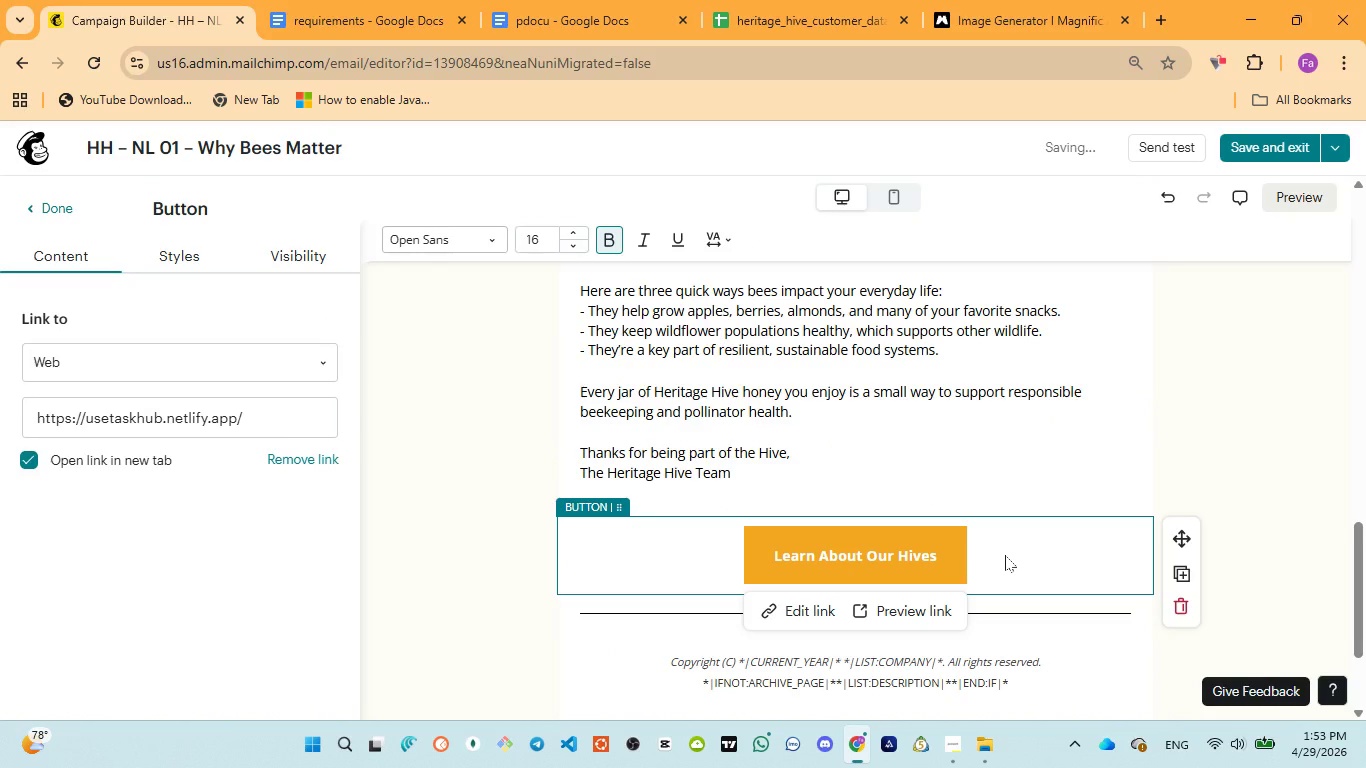 
left_click([1019, 547])
 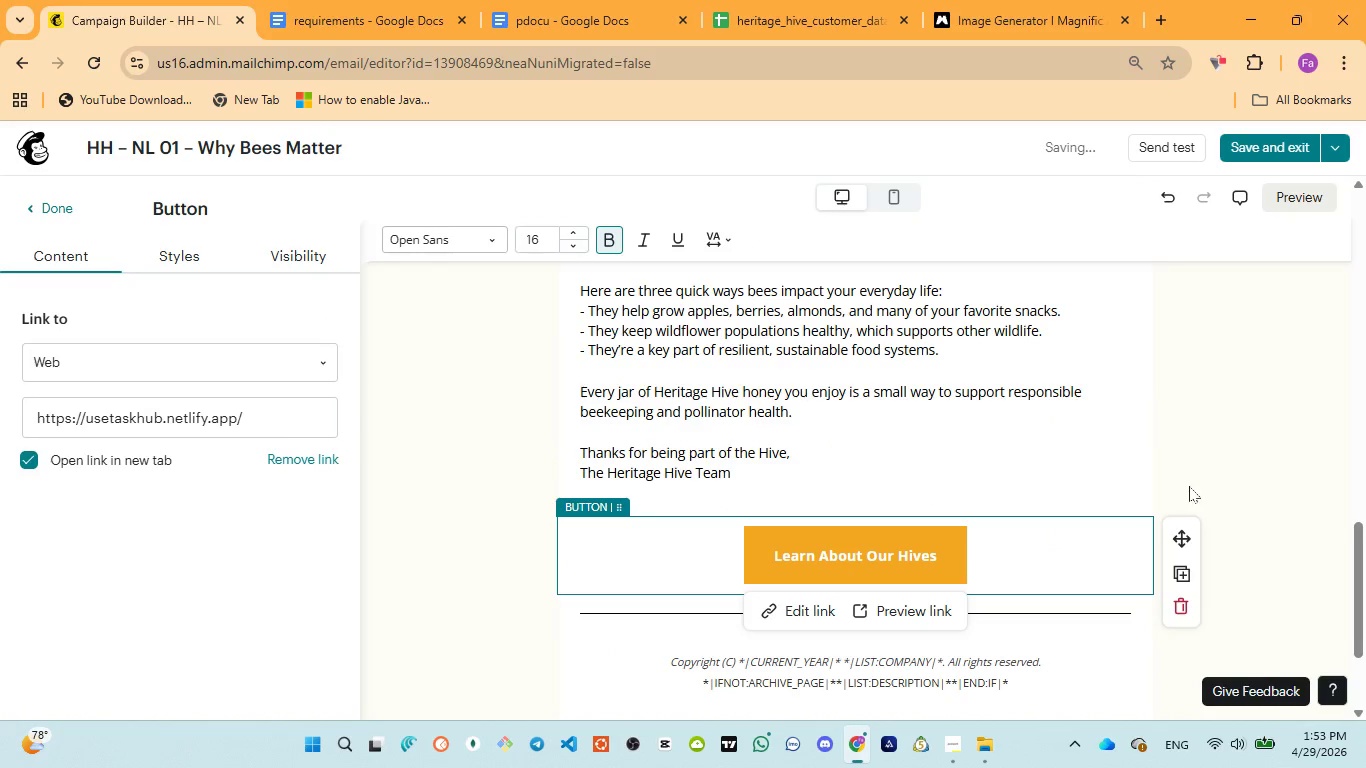 
left_click([1211, 470])
 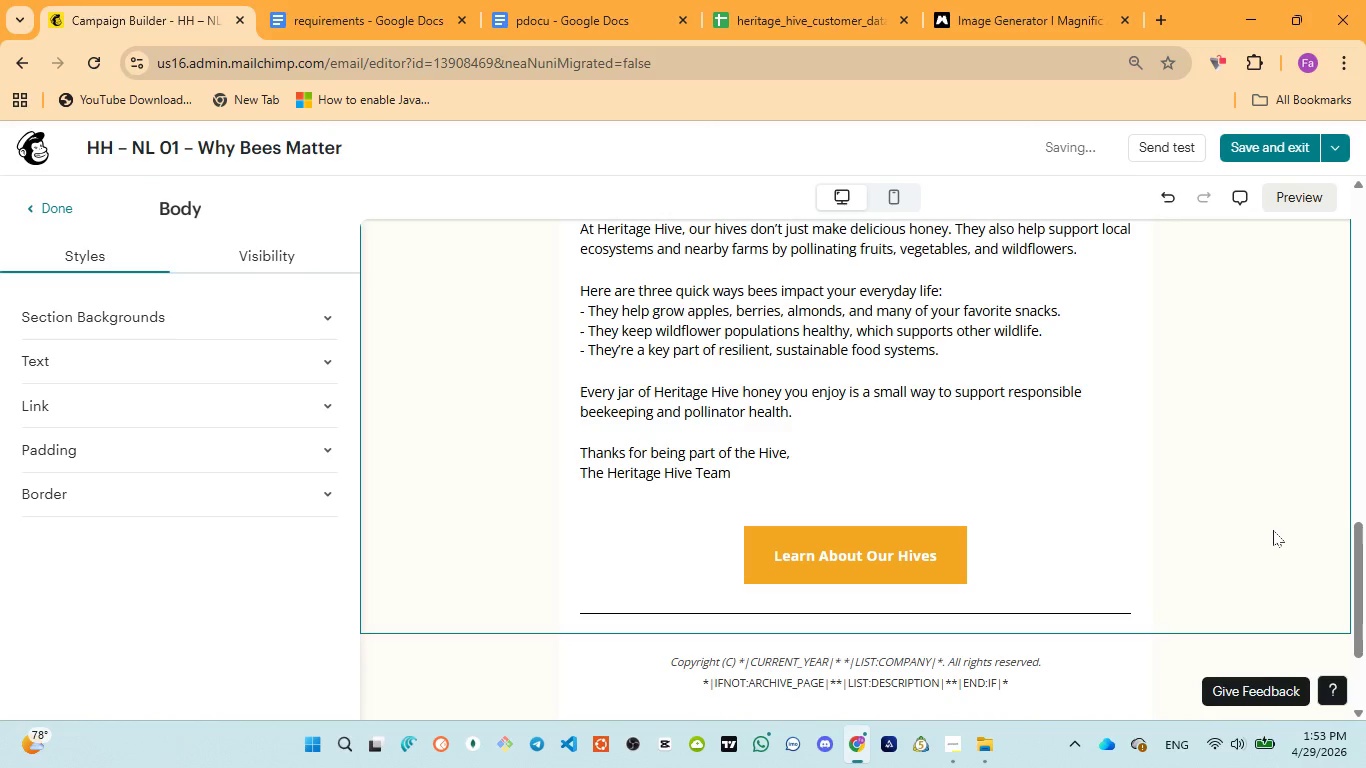 
scroll: coordinate [1272, 533], scroll_direction: down, amount: 3.0
 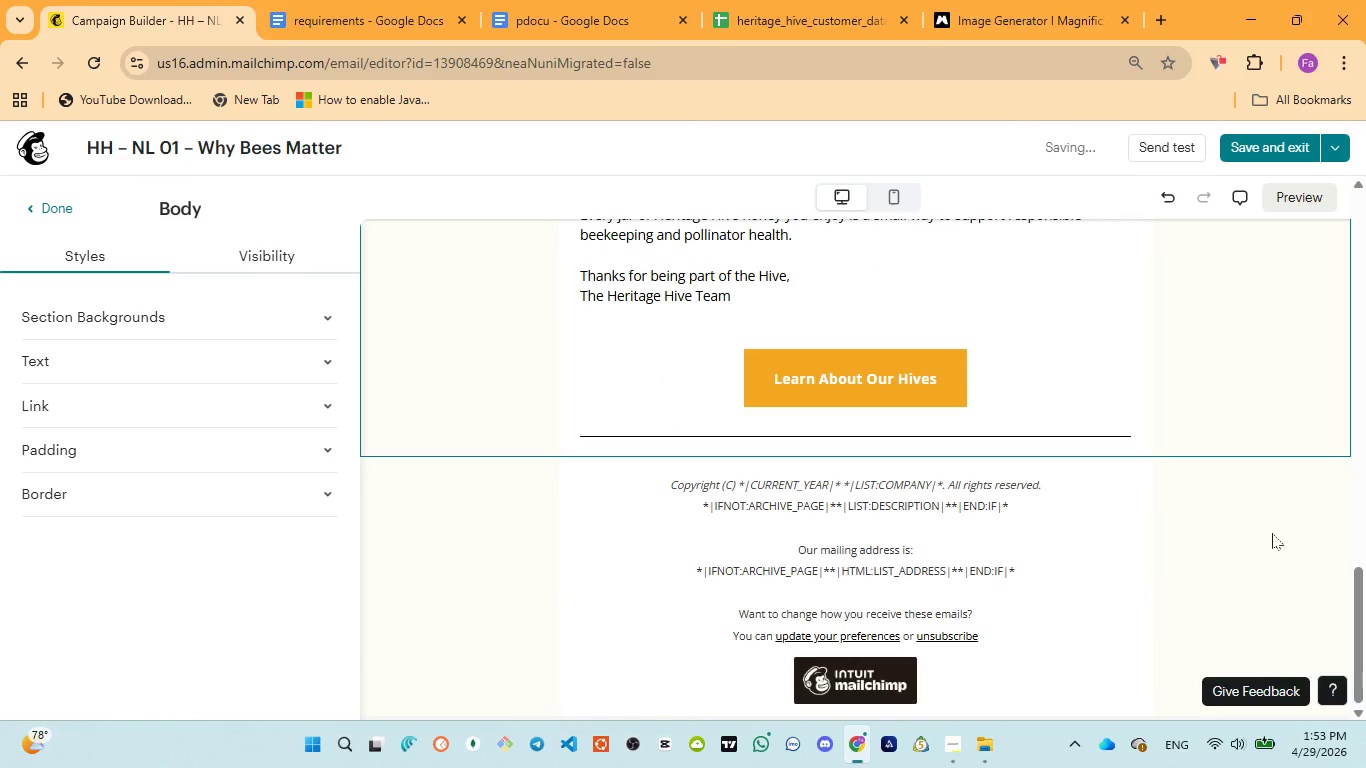 
scroll: coordinate [1272, 533], scroll_direction: up, amount: 5.0
 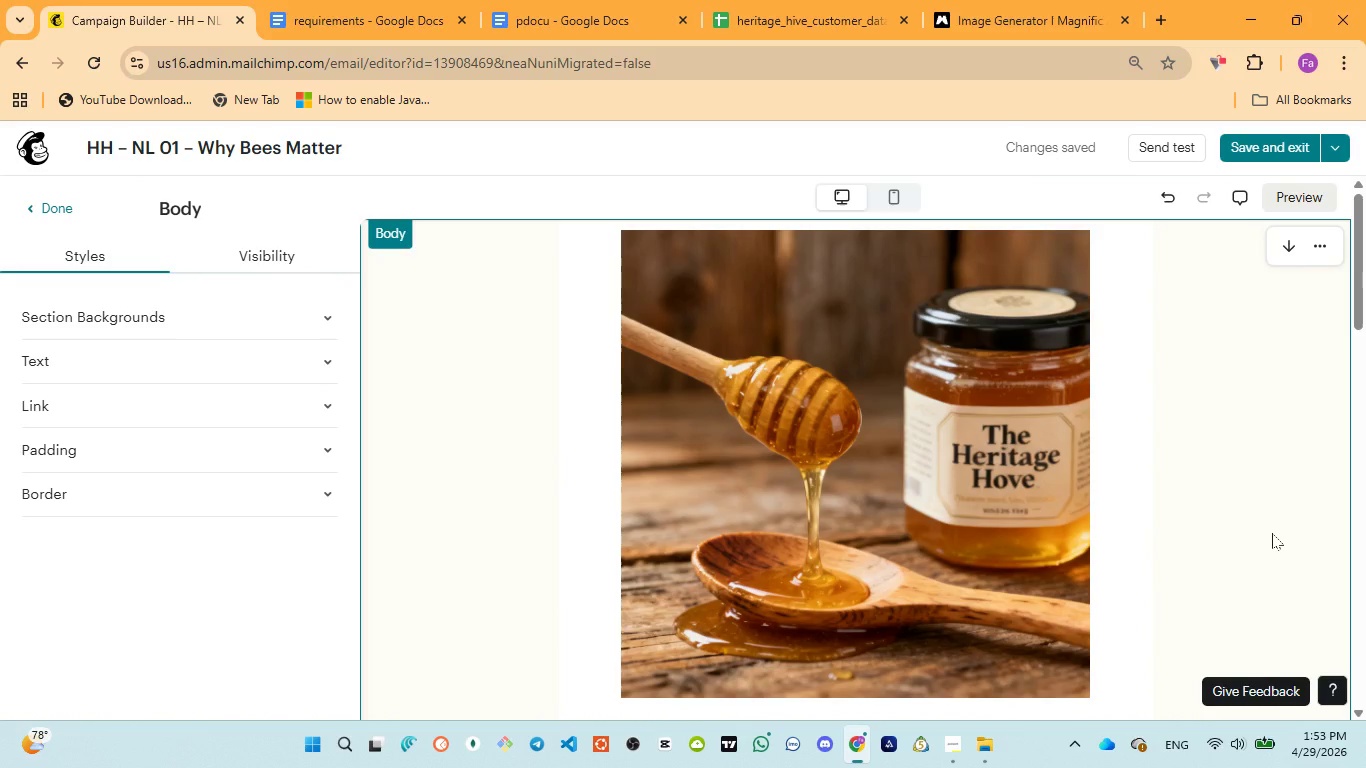 
scroll: coordinate [1271, 533], scroll_direction: down, amount: 2.0
 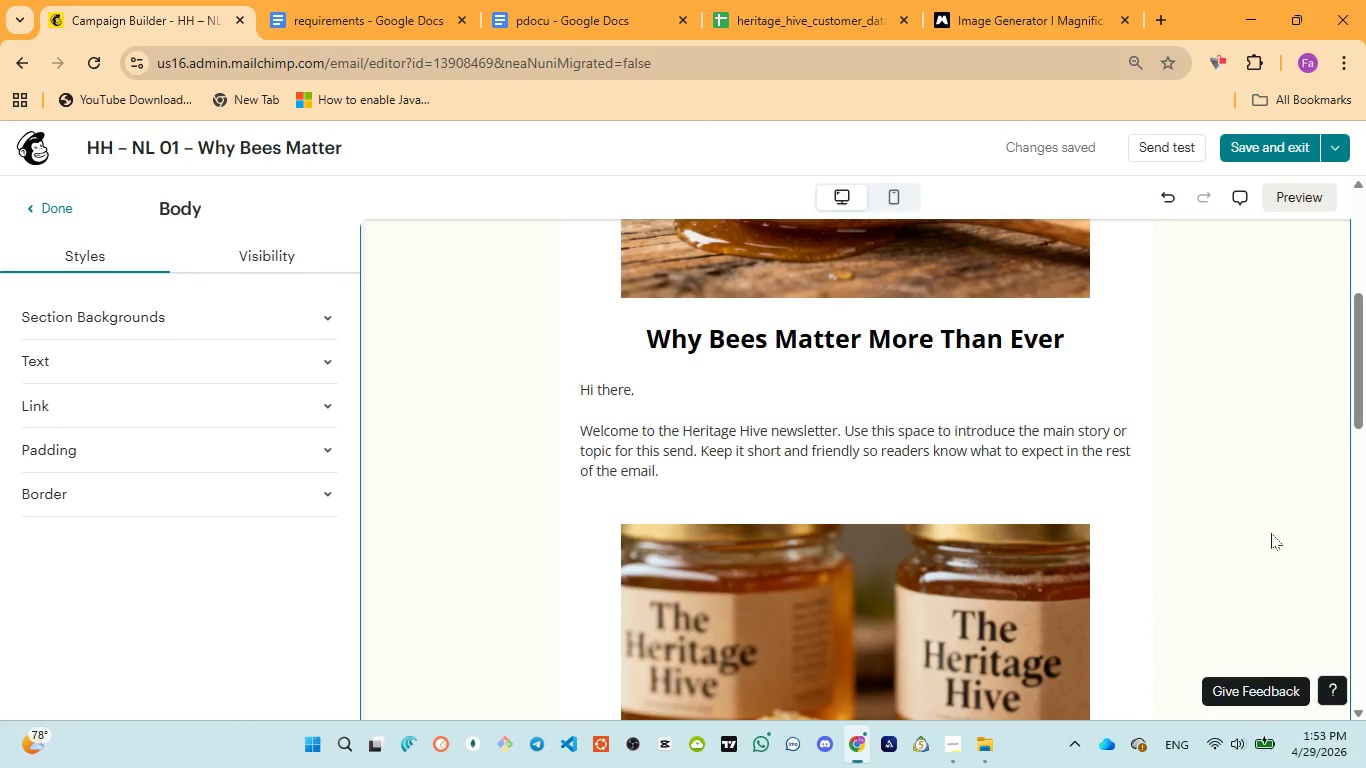 
scroll: coordinate [1271, 533], scroll_direction: up, amount: 3.0
 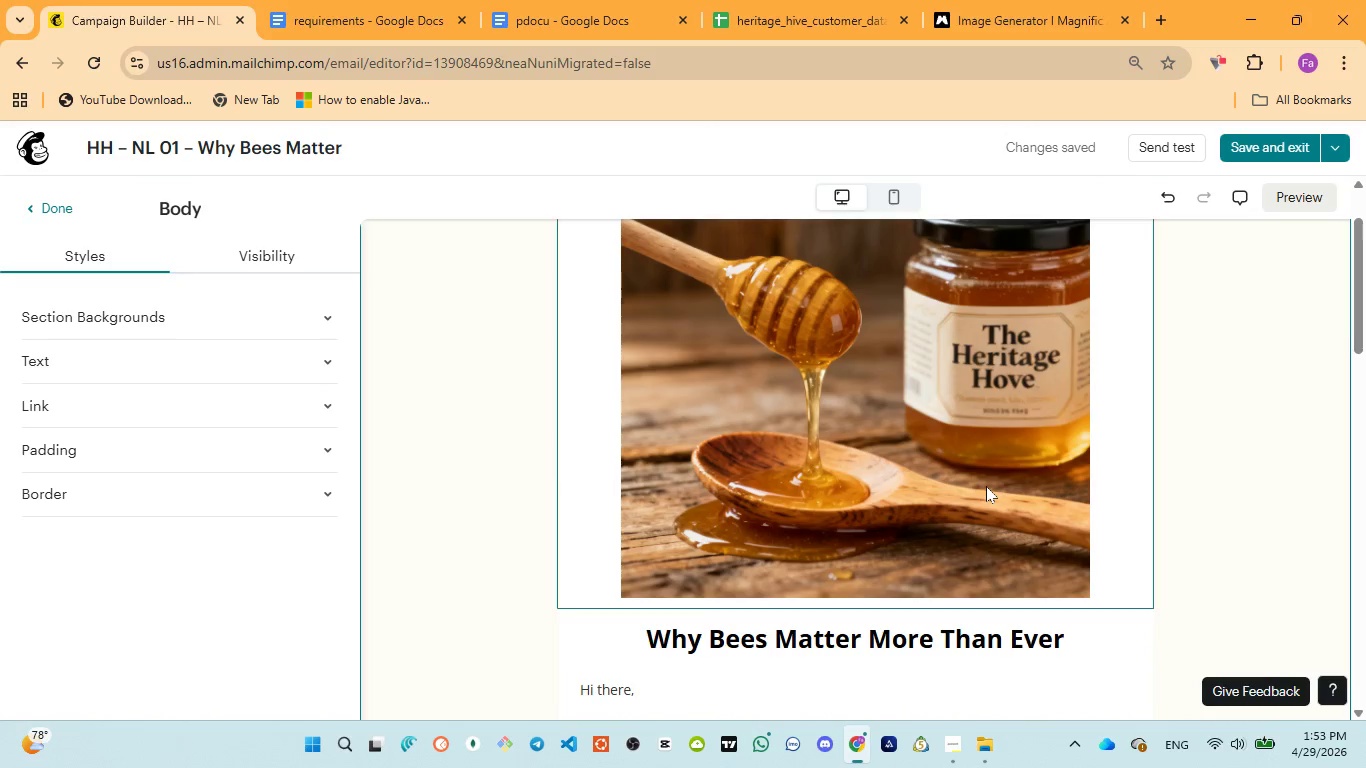 
left_click([986, 486])
 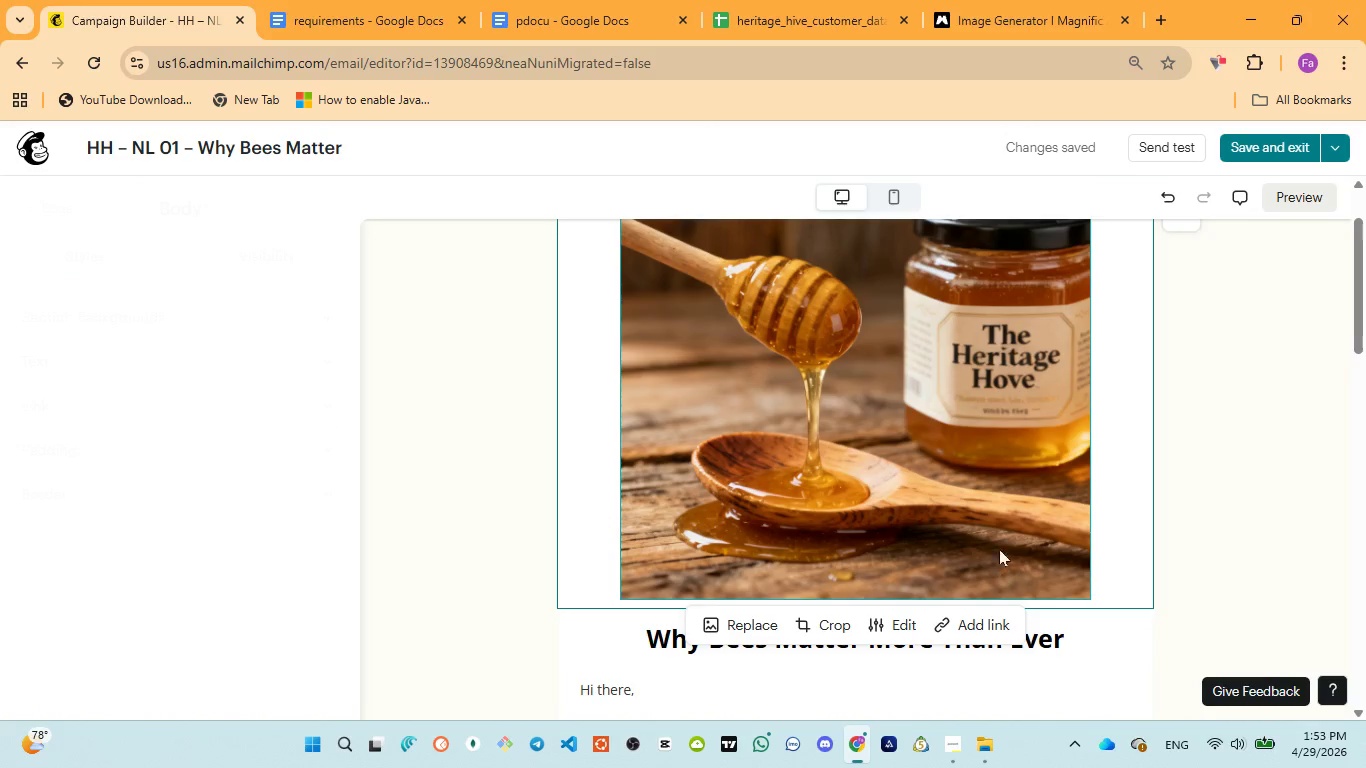 
scroll: coordinate [1041, 436], scroll_direction: up, amount: 5.0
 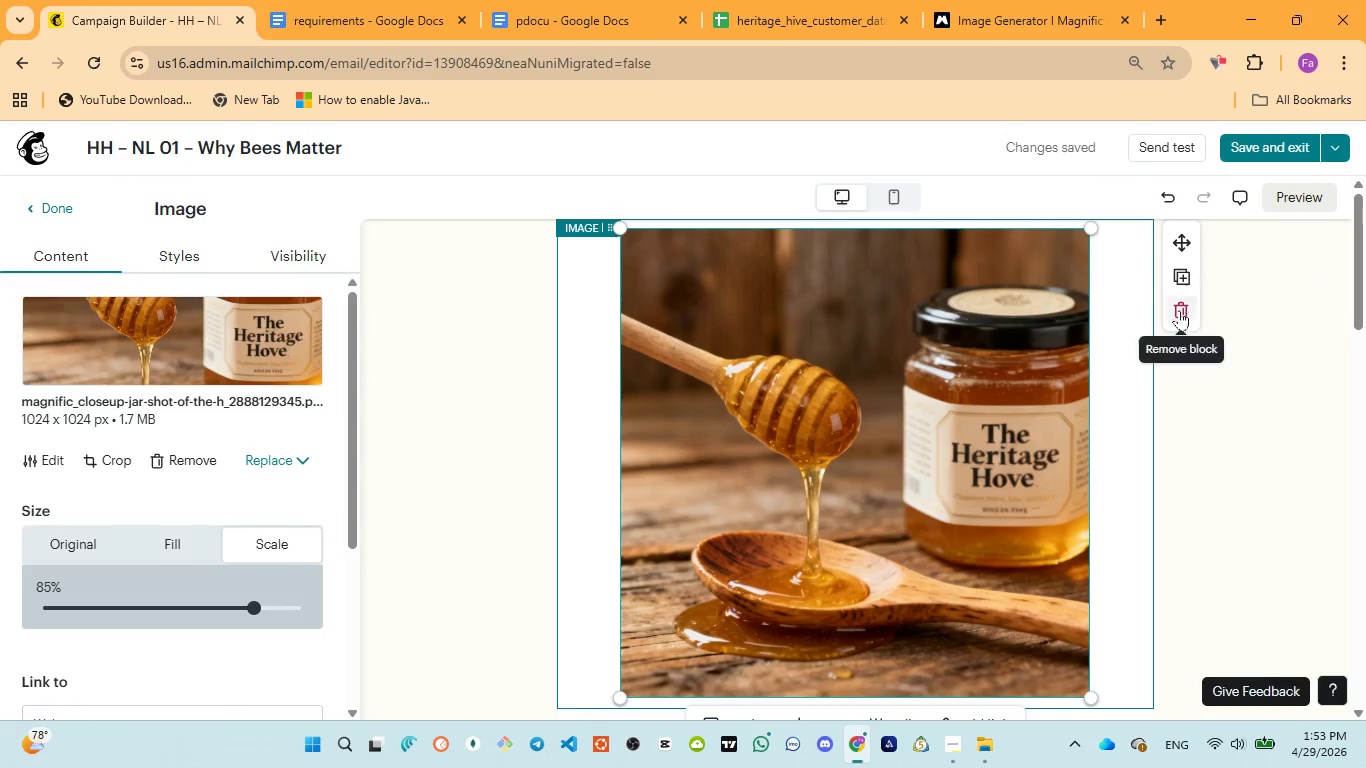 
left_click([1179, 310])
 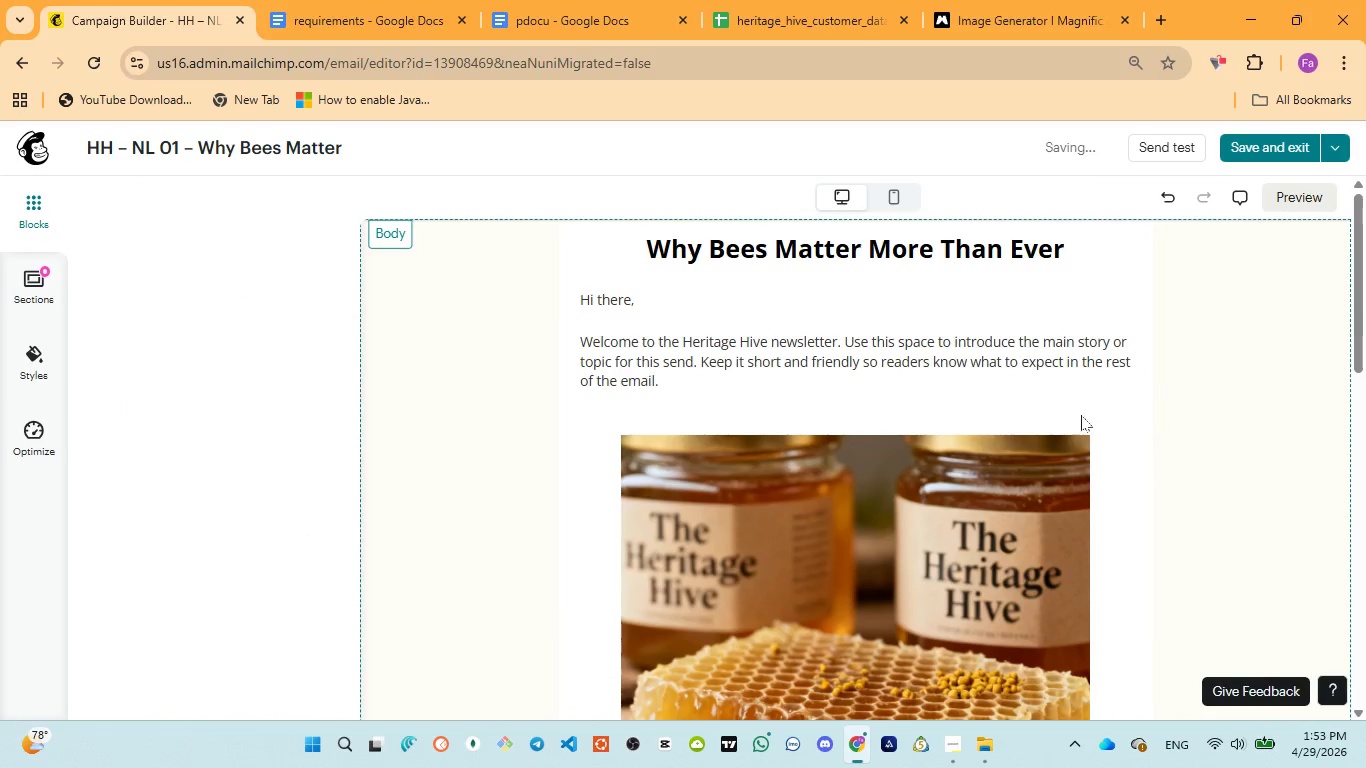 
scroll: coordinate [992, 404], scroll_direction: up, amount: 2.0
 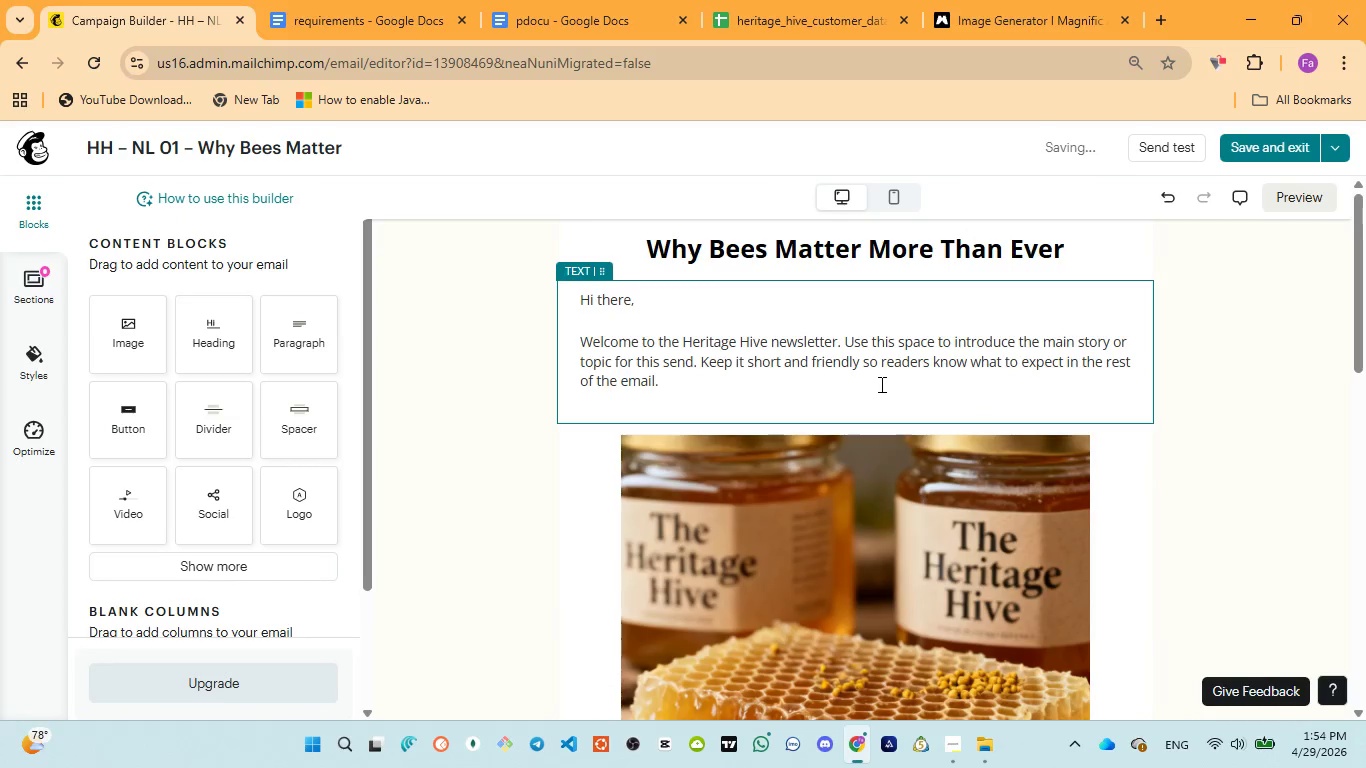 
left_click([880, 384])
 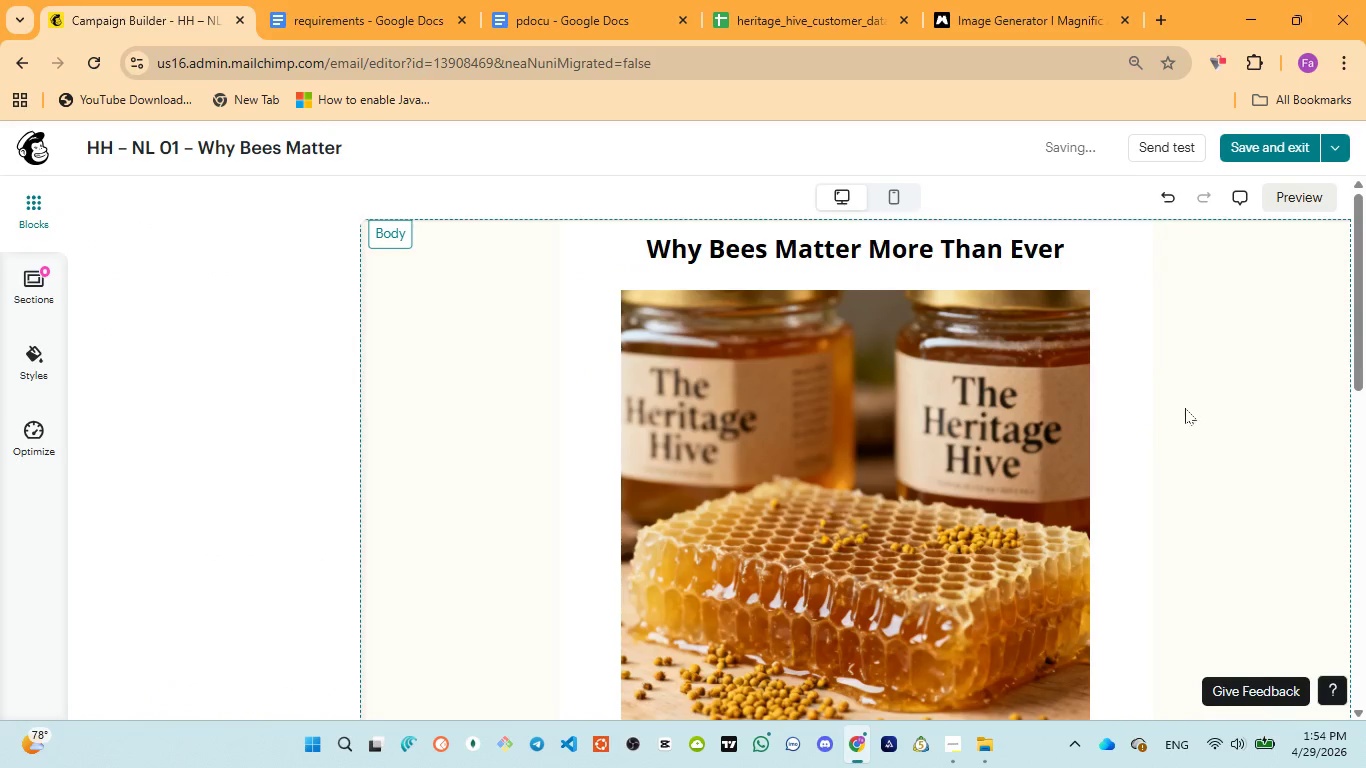 
wait(5.81)
 